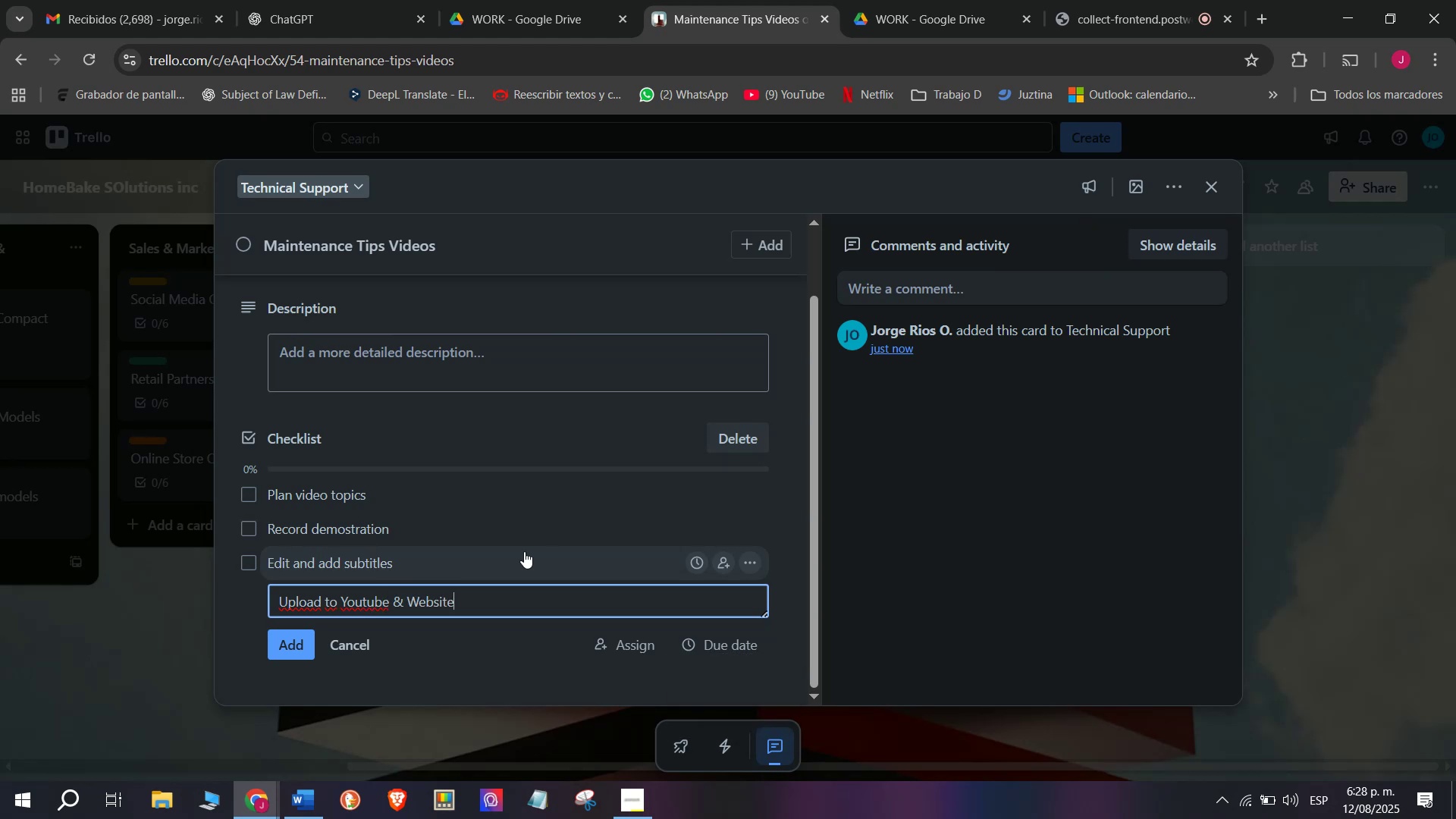 
key(Enter)
 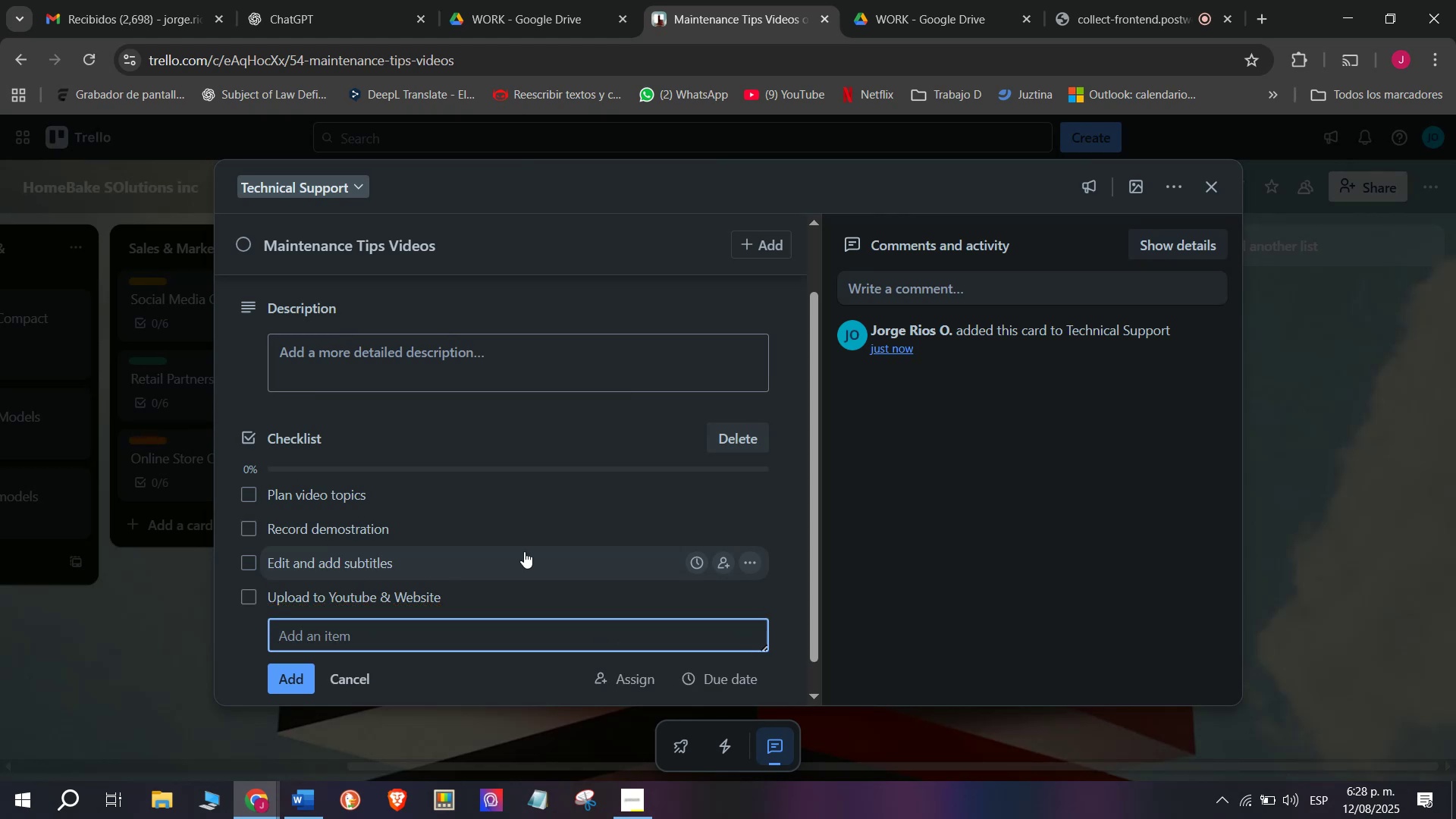 
type(Promi)
key(Backspace)
type(ote via )
 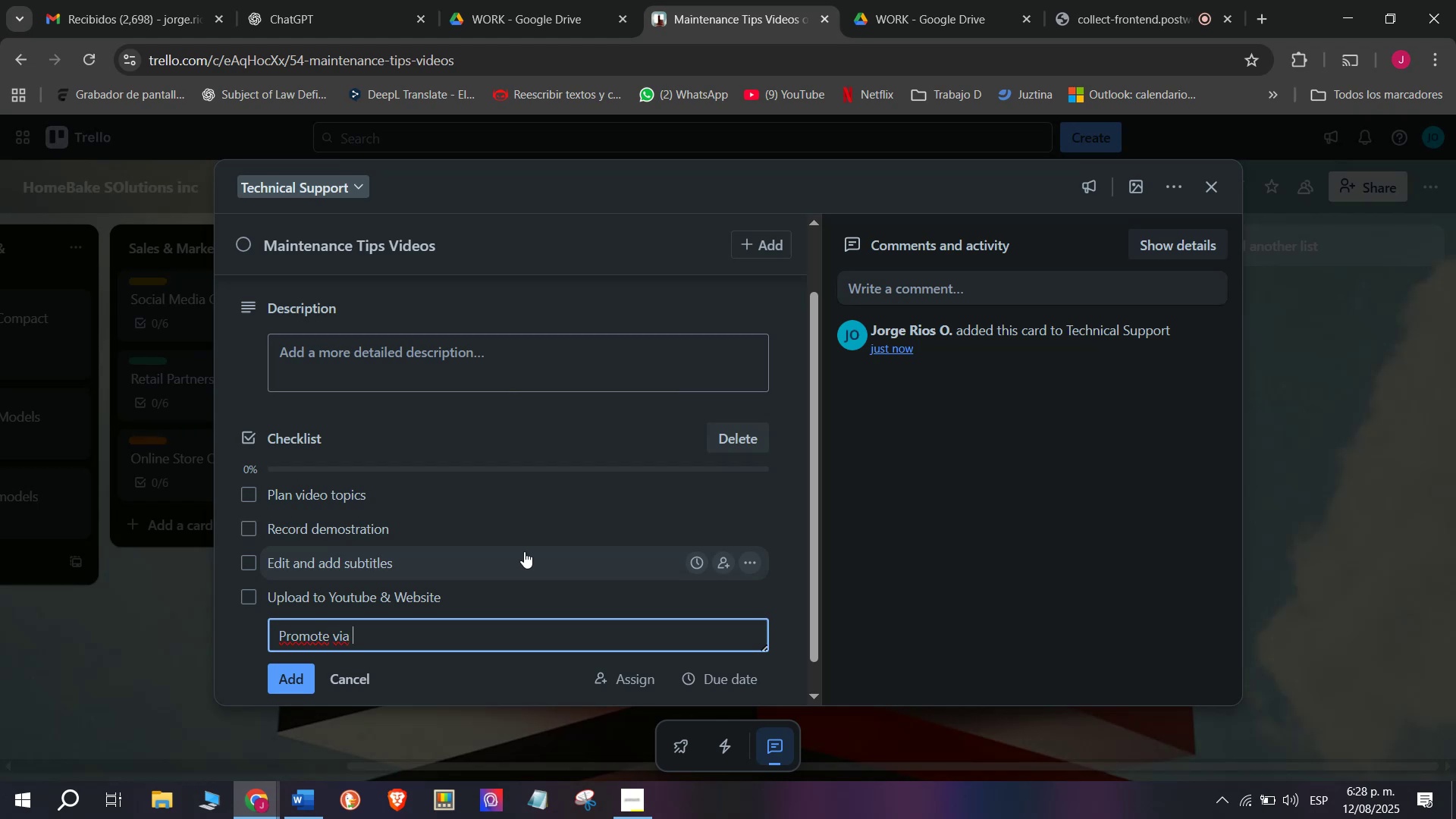 
wait(7.23)
 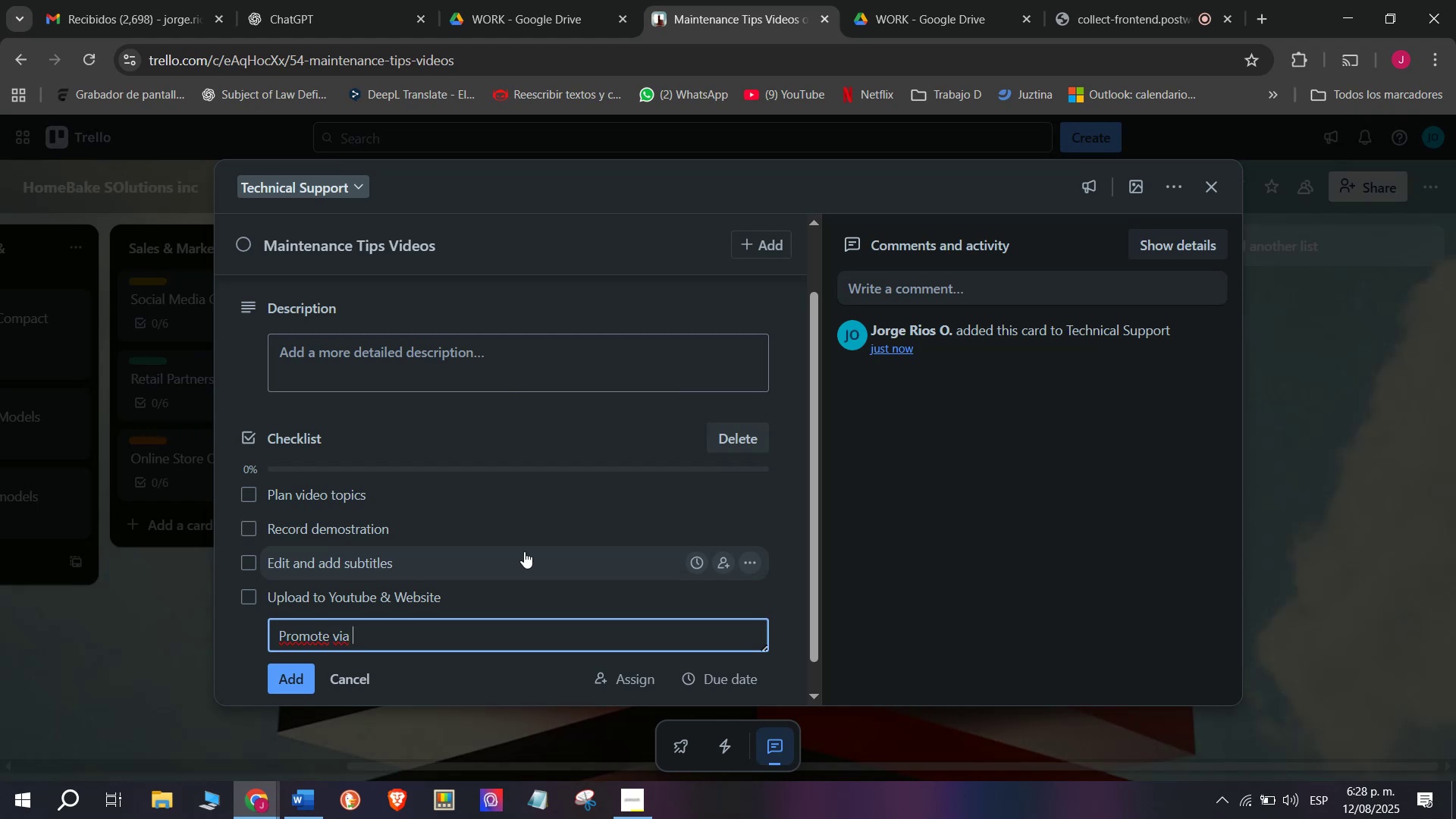 
type(social media )
 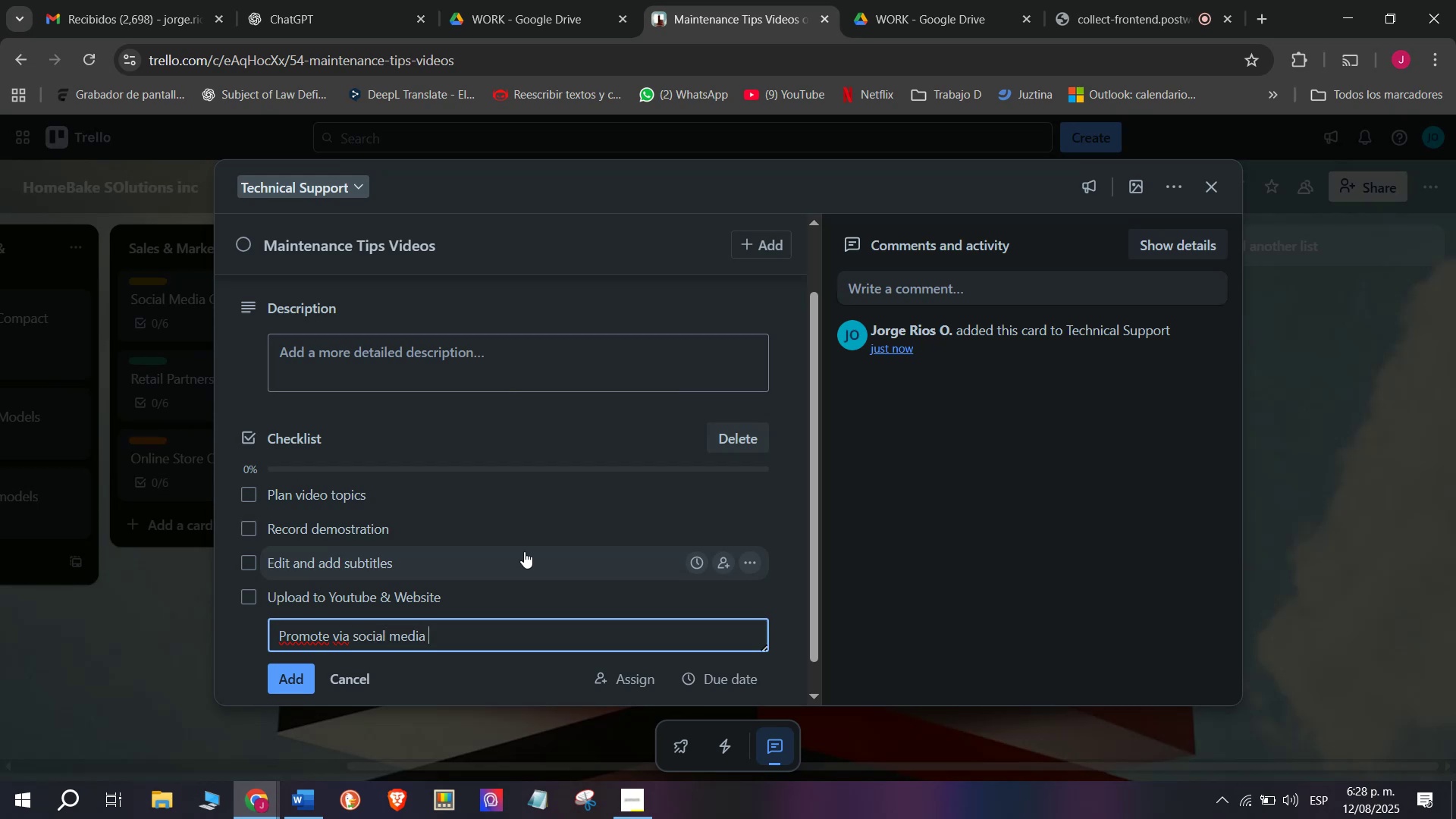 
key(Enter)
 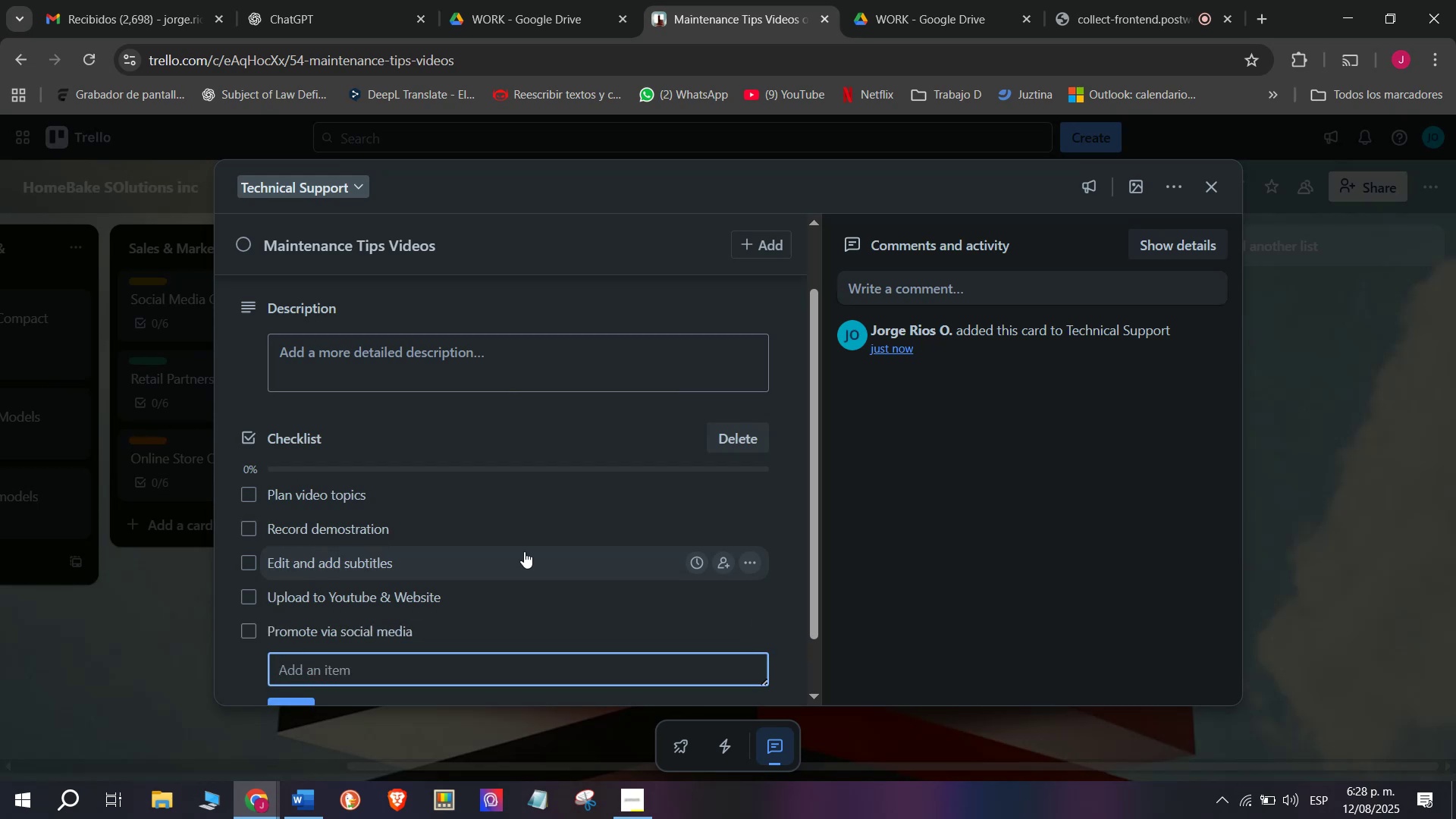 
type(Gather viewer feedback)
 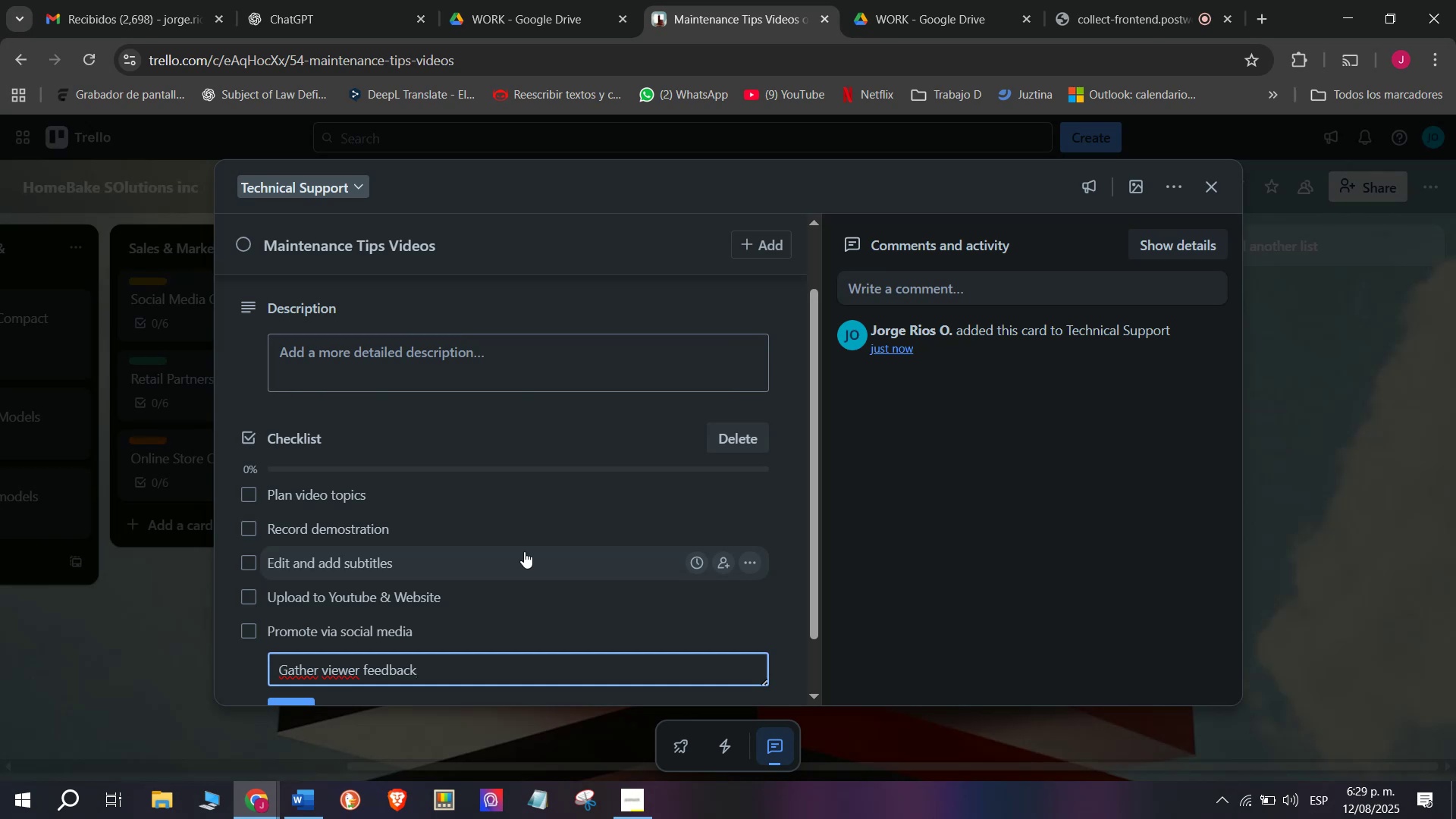 
key(Enter)
 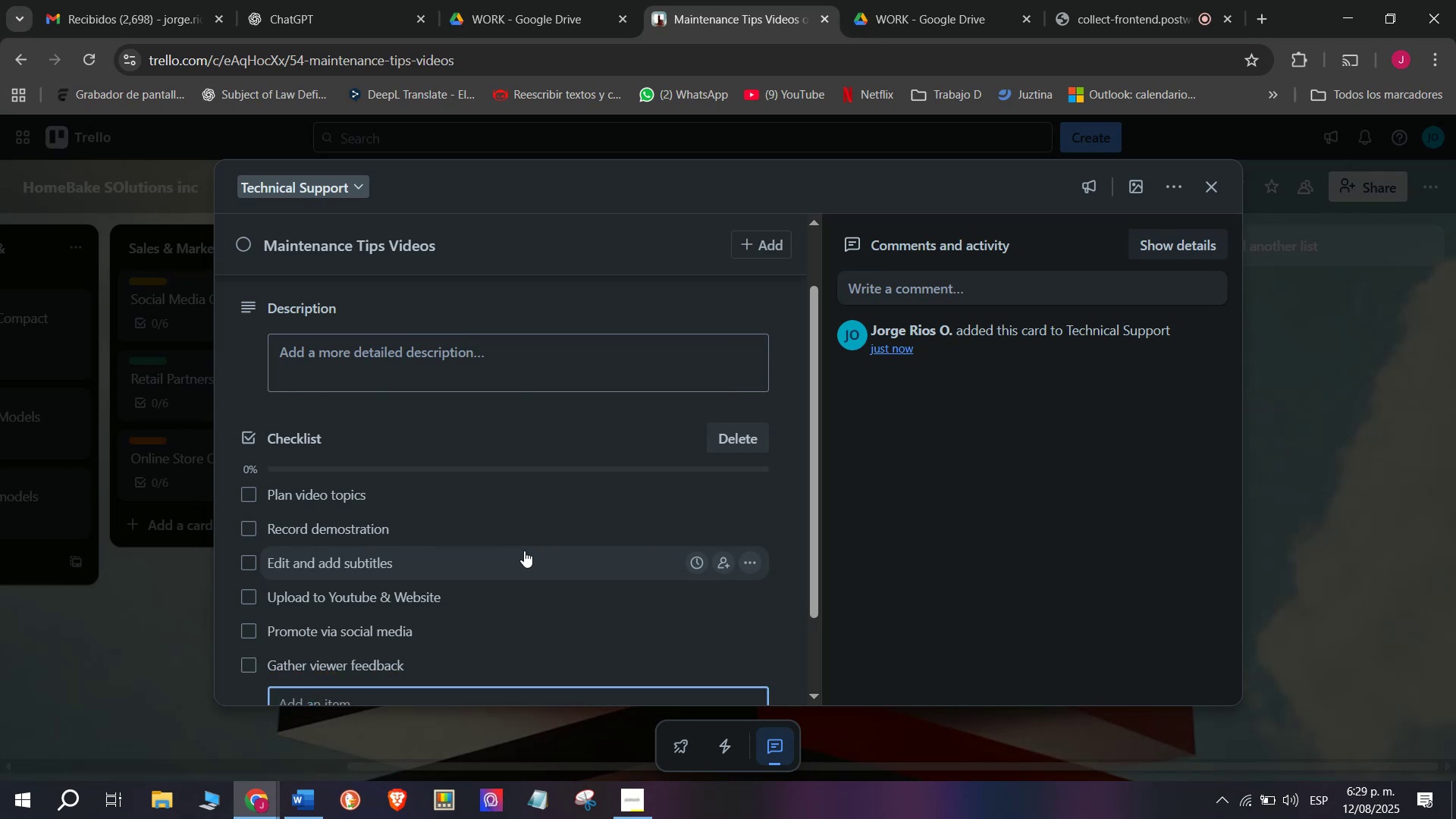 
wait(5.27)
 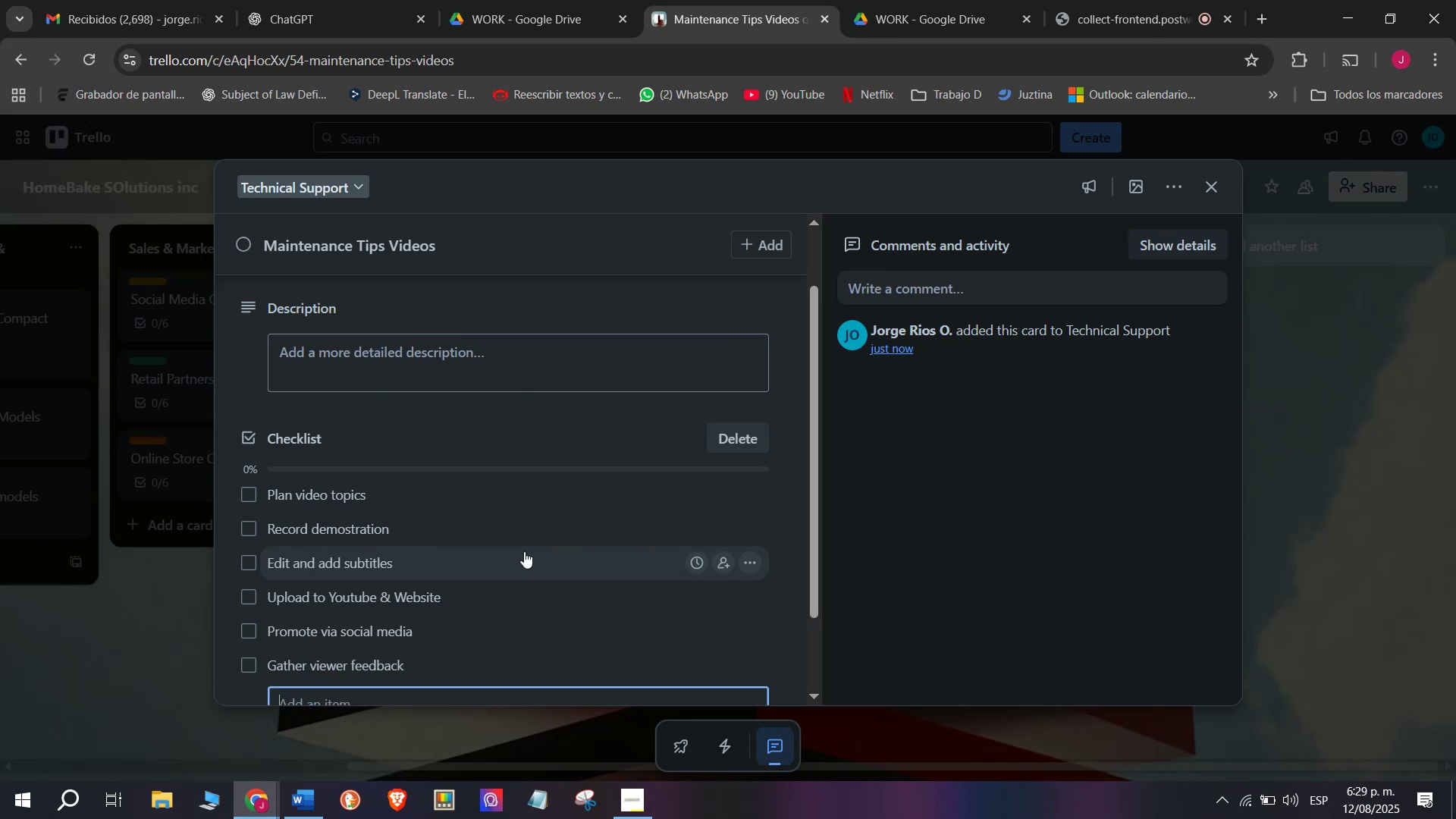 
scroll: coordinate [524, 551], scroll_direction: down, amount: 1.0
 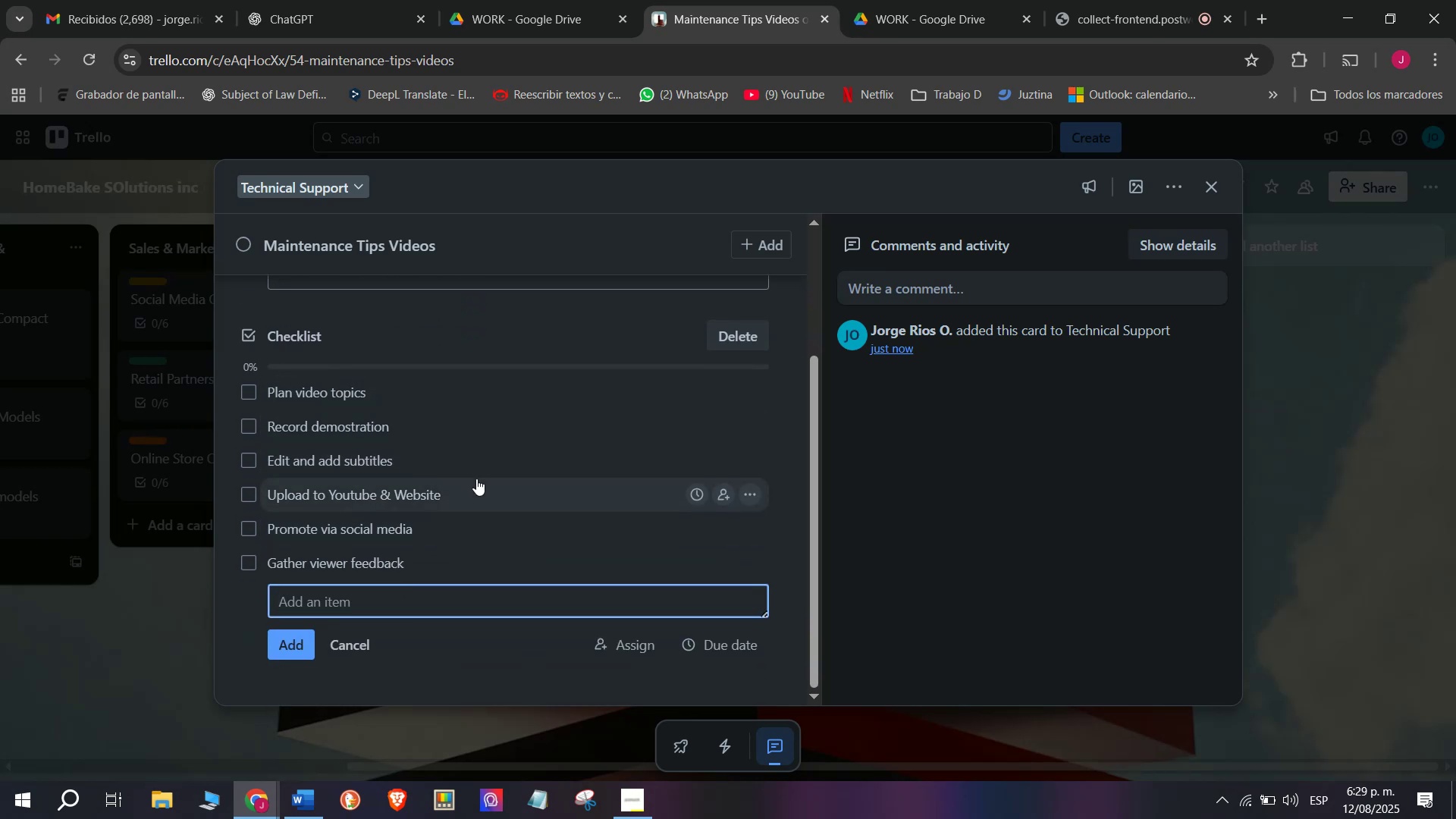 
scroll: coordinate [460, 540], scroll_direction: up, amount: 1.0
 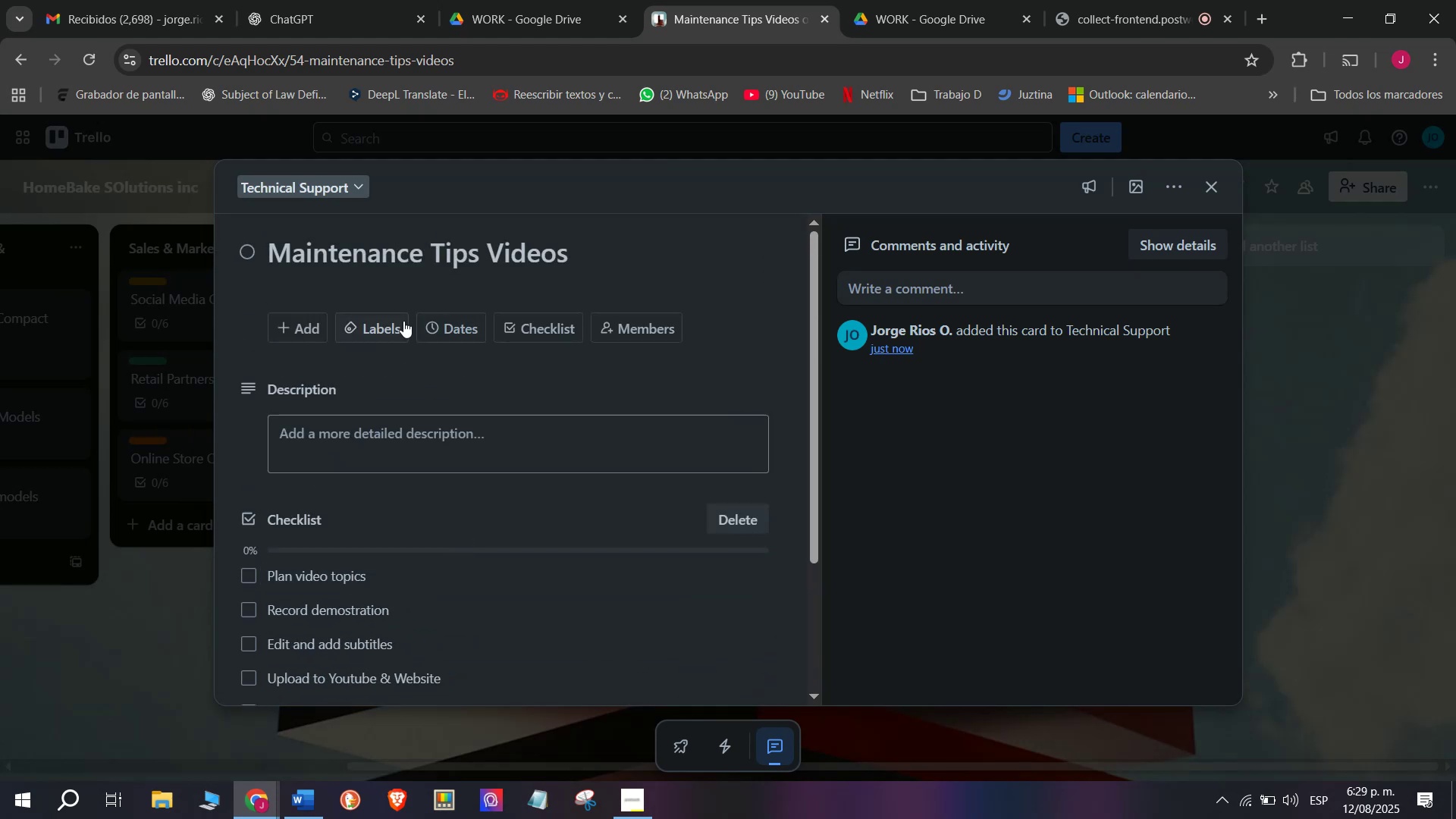 
left_click([393, 319])
 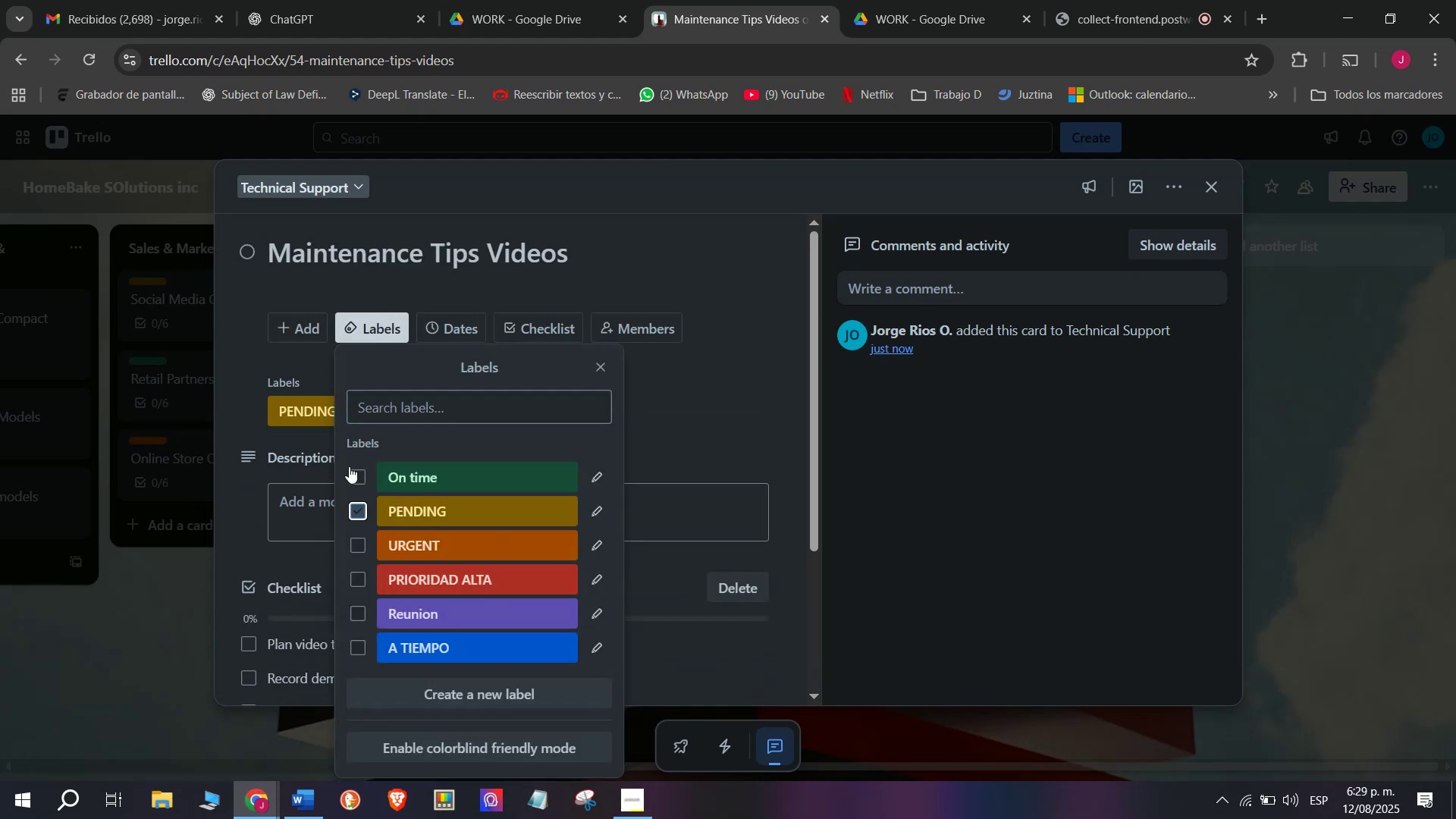 
left_click([260, 353])
 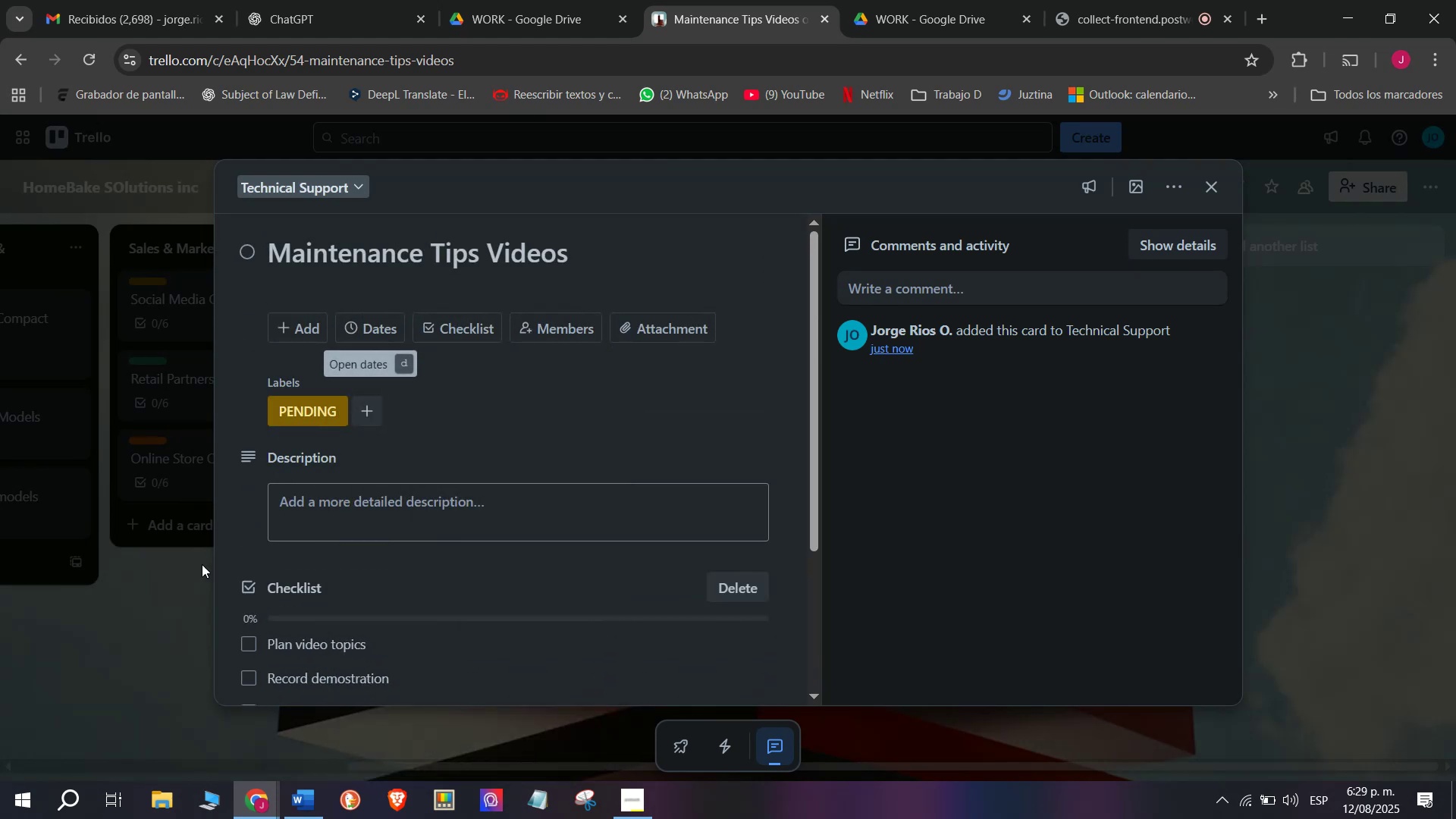 
left_click([207, 617])
 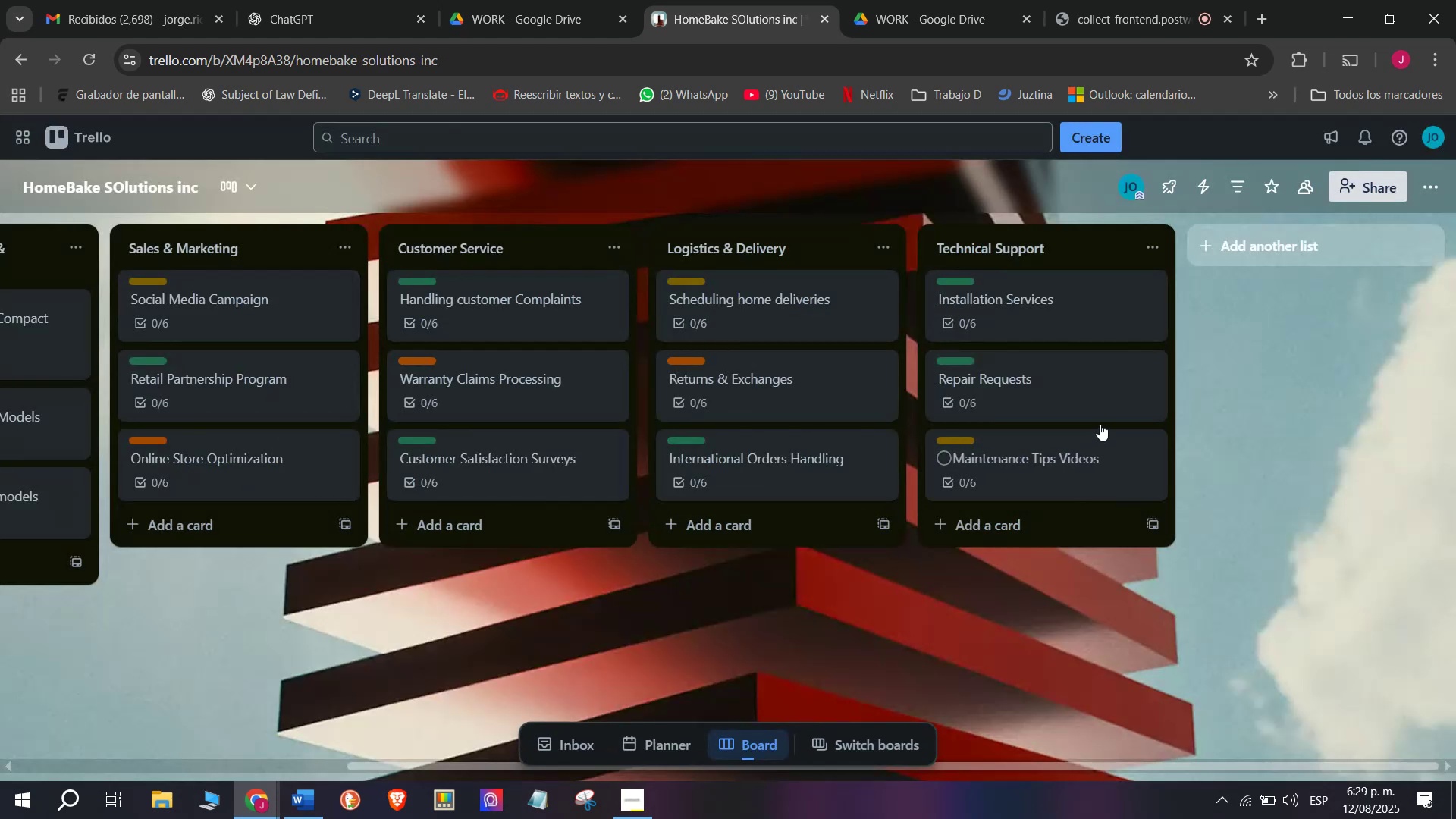 
scroll: coordinate [679, 435], scroll_direction: down, amount: 4.0
 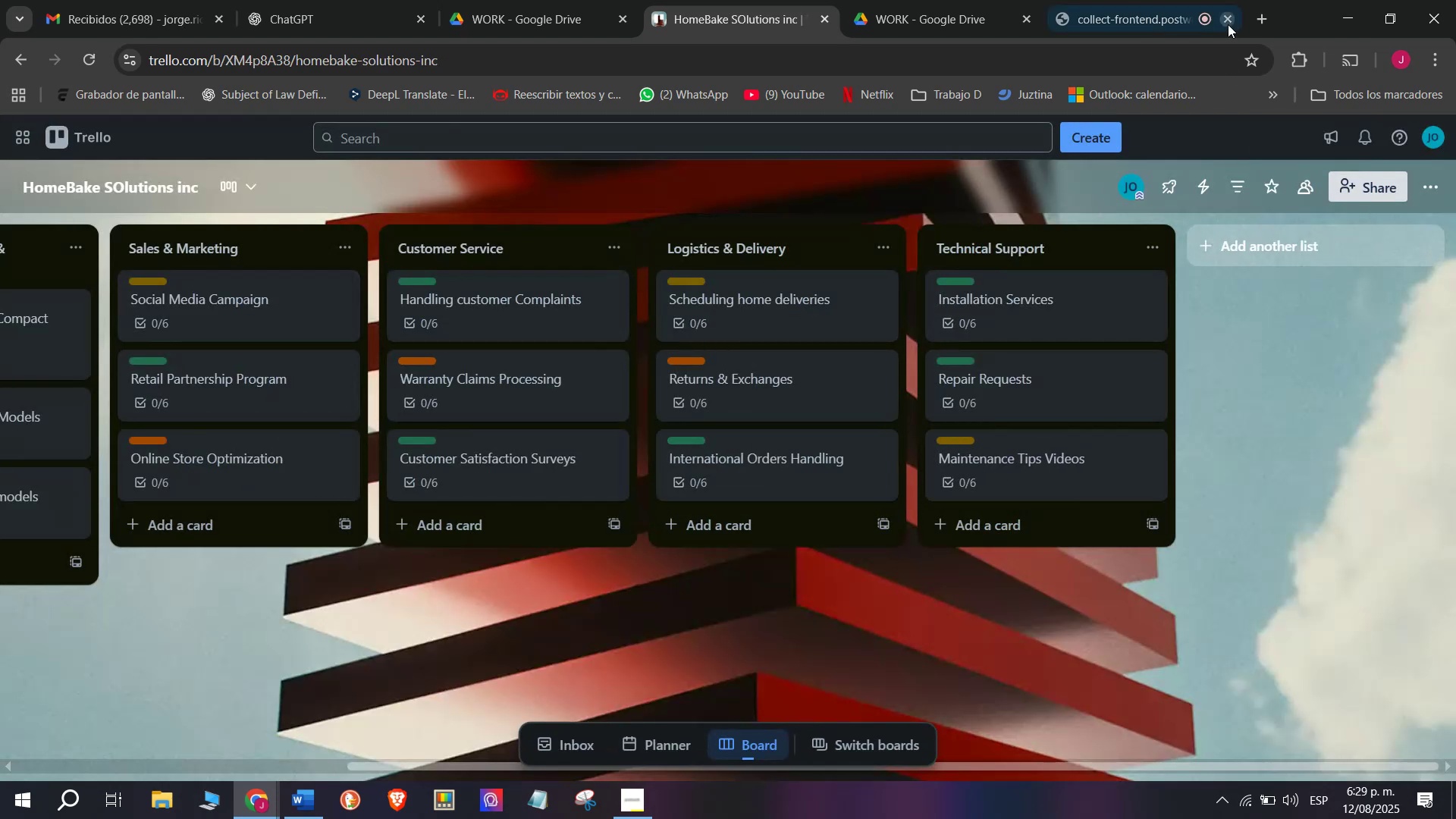 
left_click([1169, 0])
 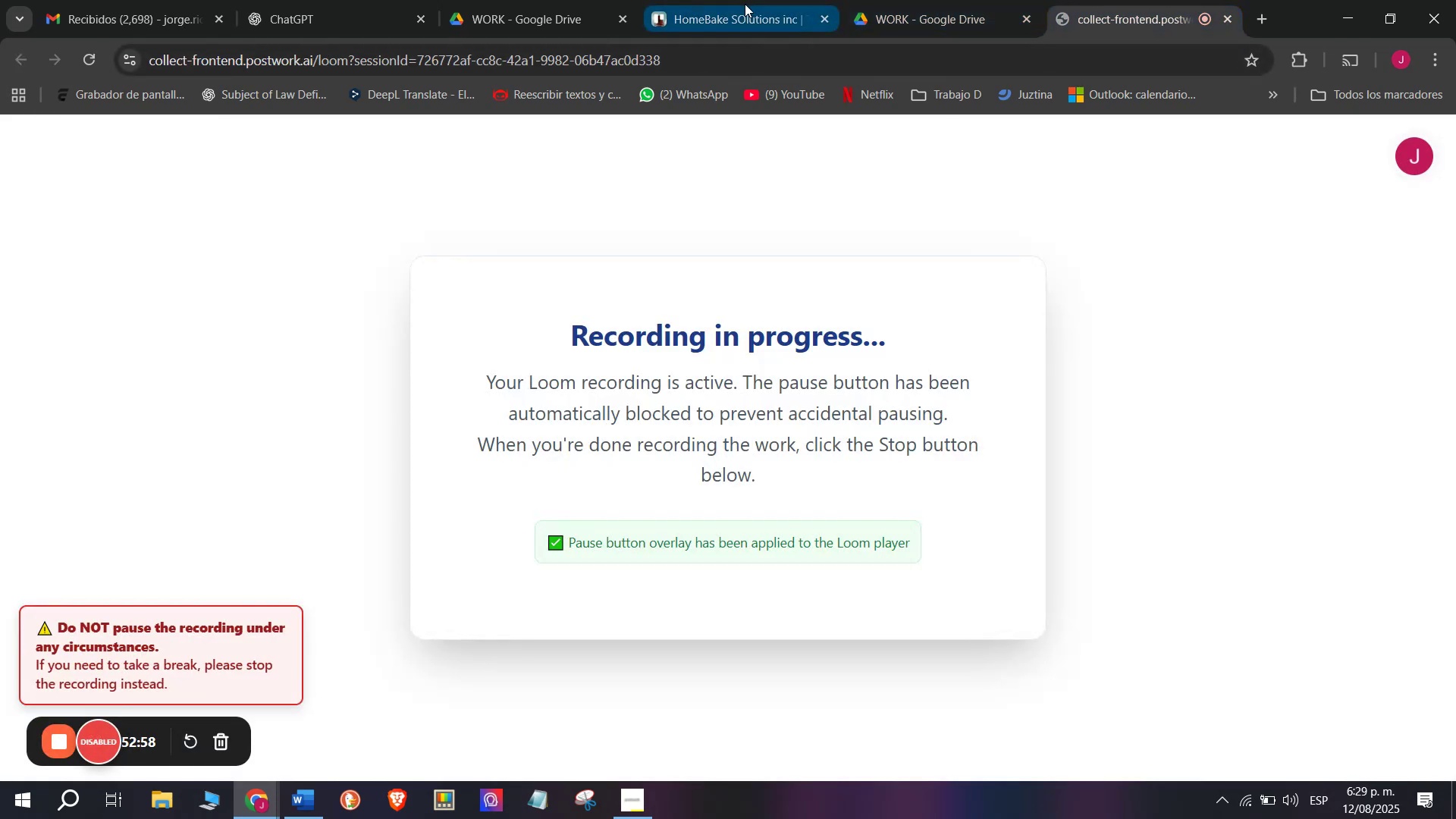 
left_click([927, 0])
 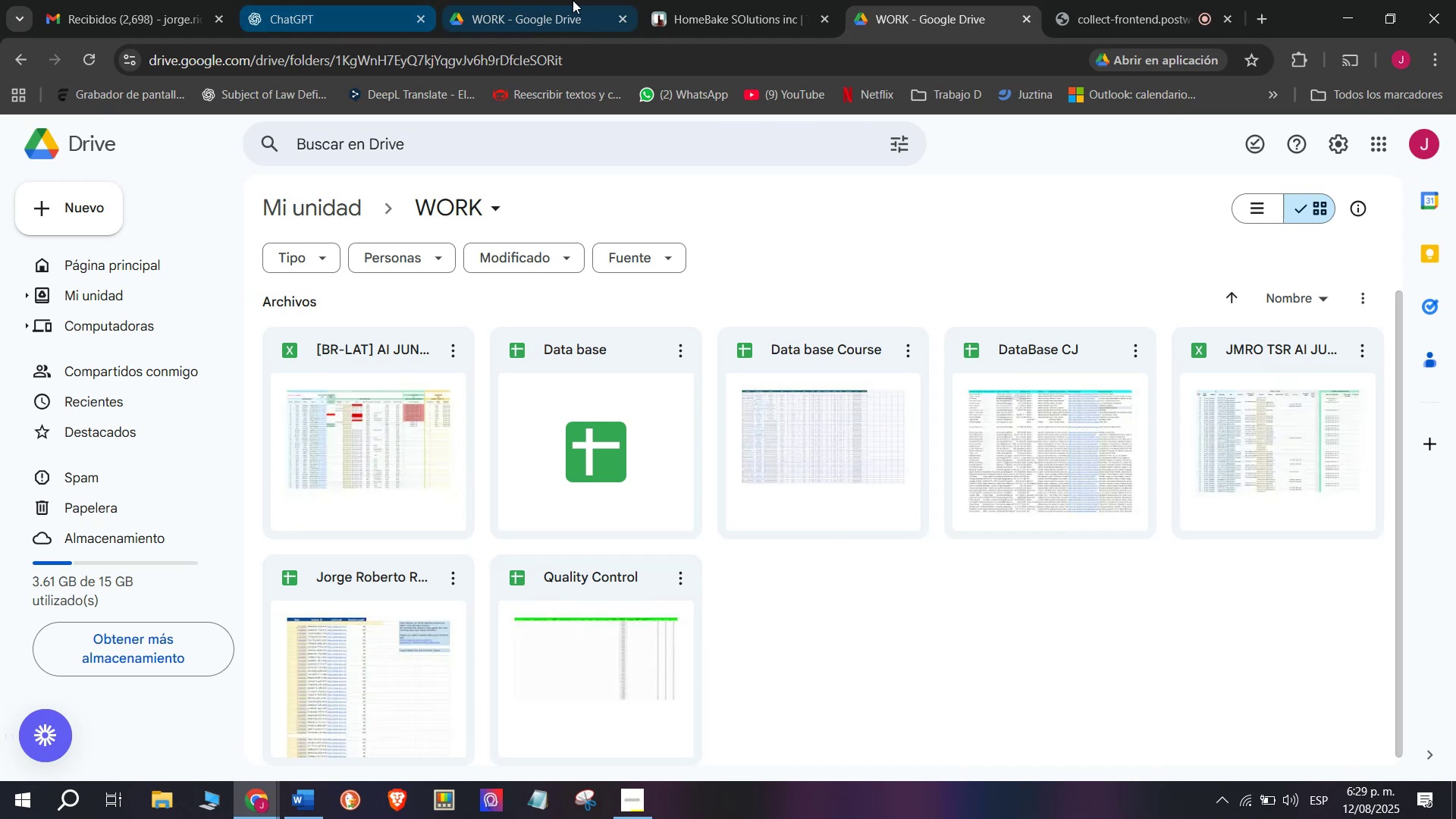 
left_click([801, 0])
 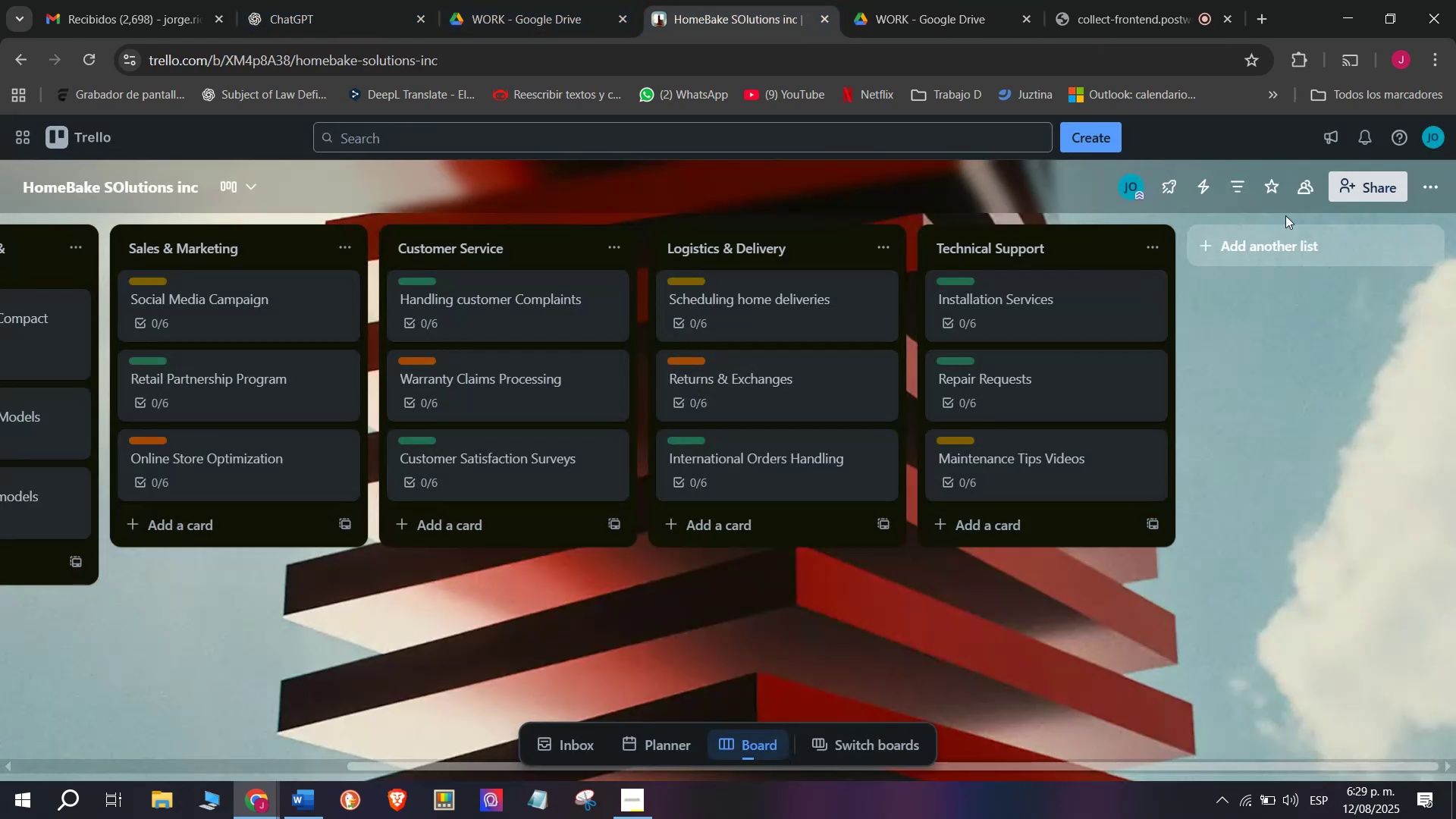 
left_click([1293, 234])
 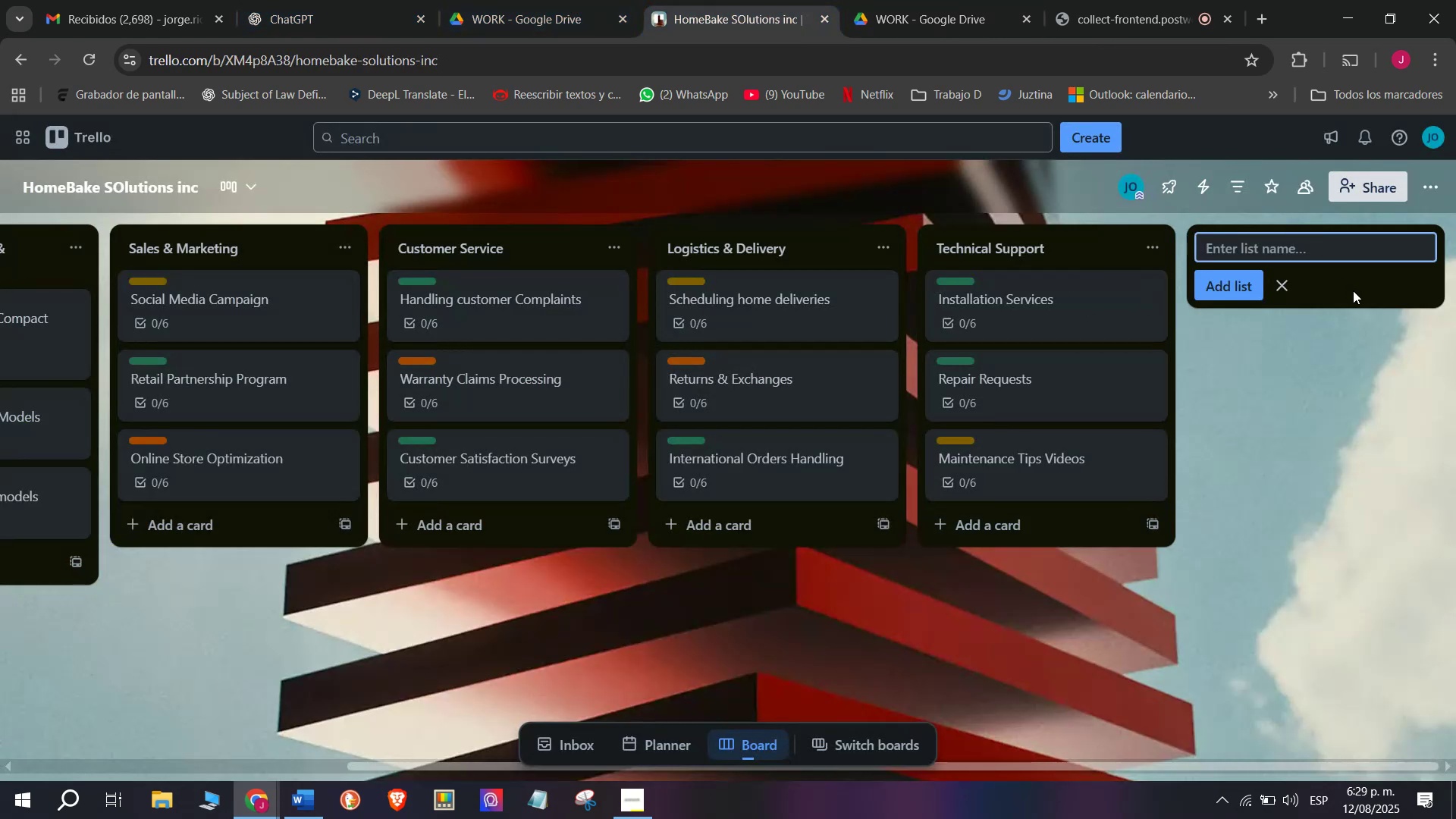 
wait(6.48)
 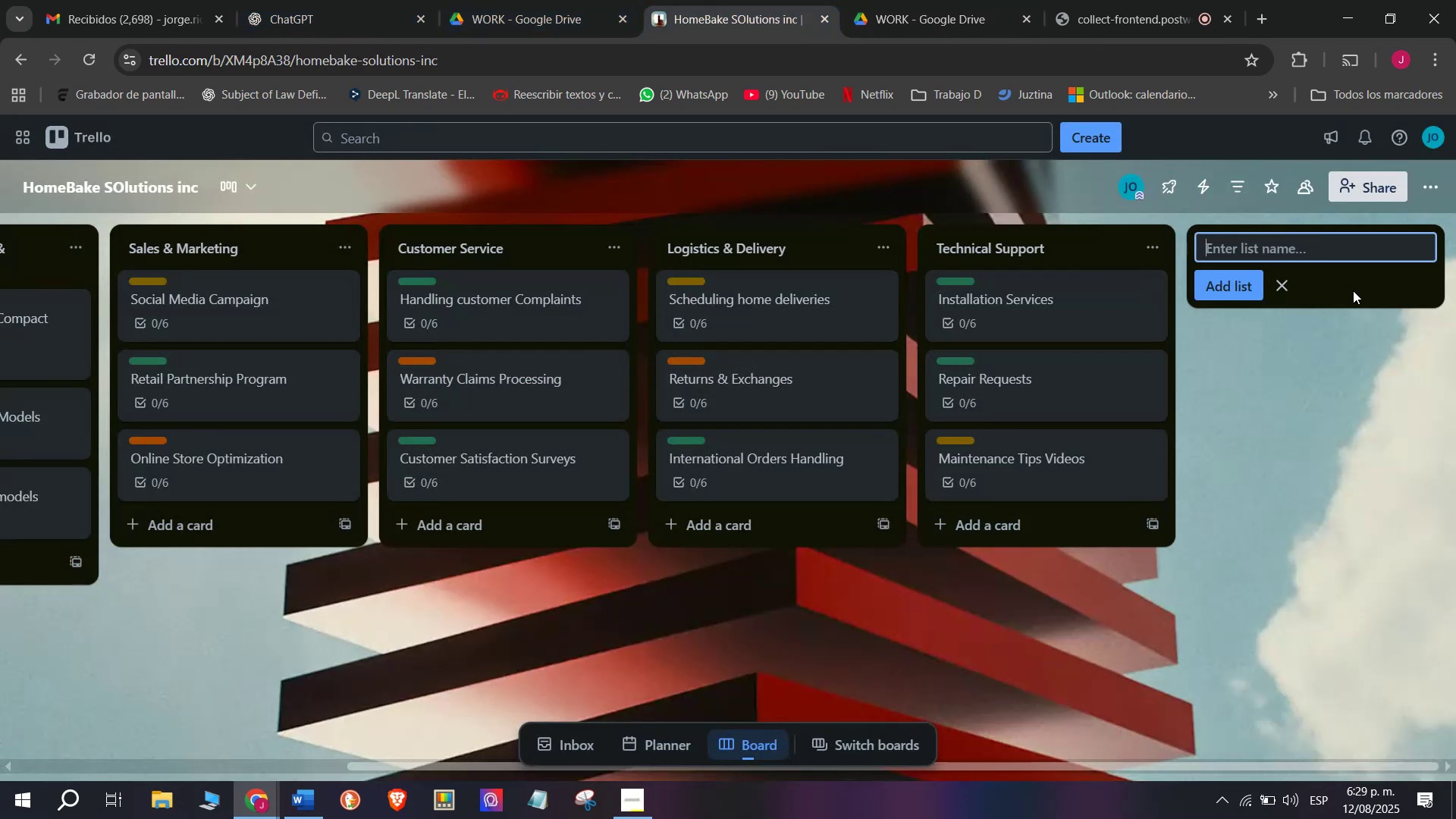 
type(Finance ^ administer)
key(Backspace)
key(Backspace)
type(ration )
 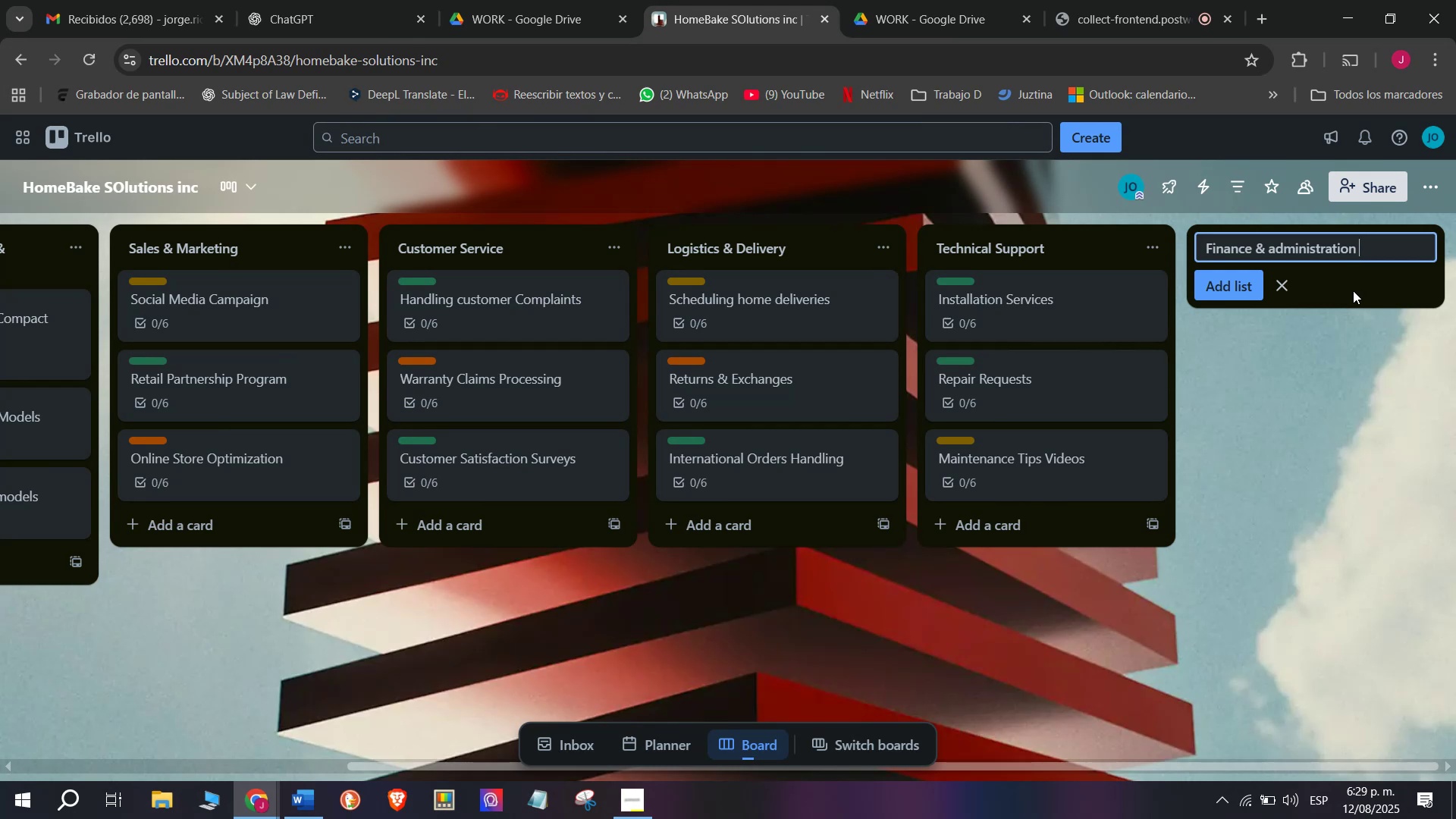 
key(Enter)
 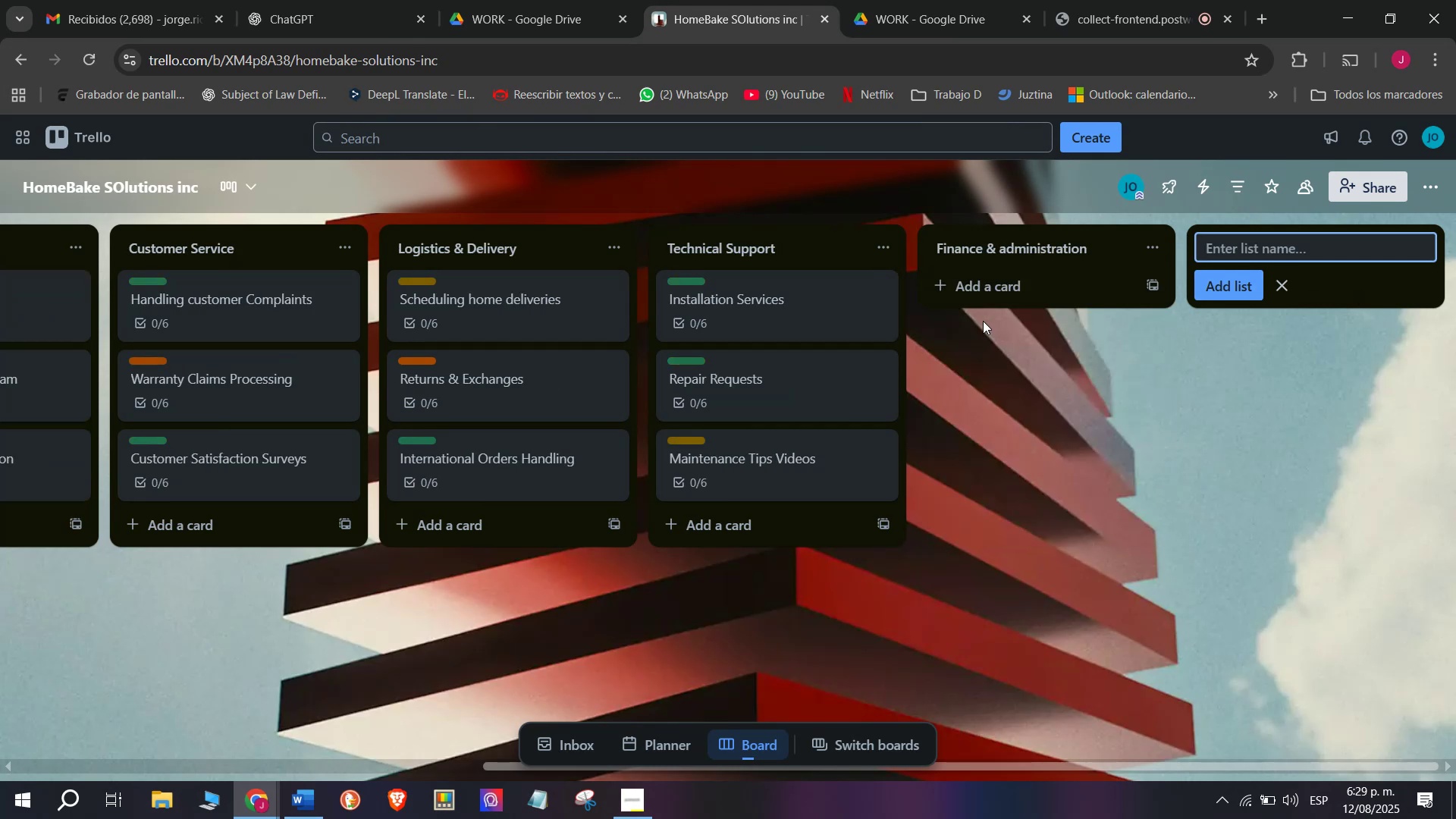 
left_click([1025, 230])
 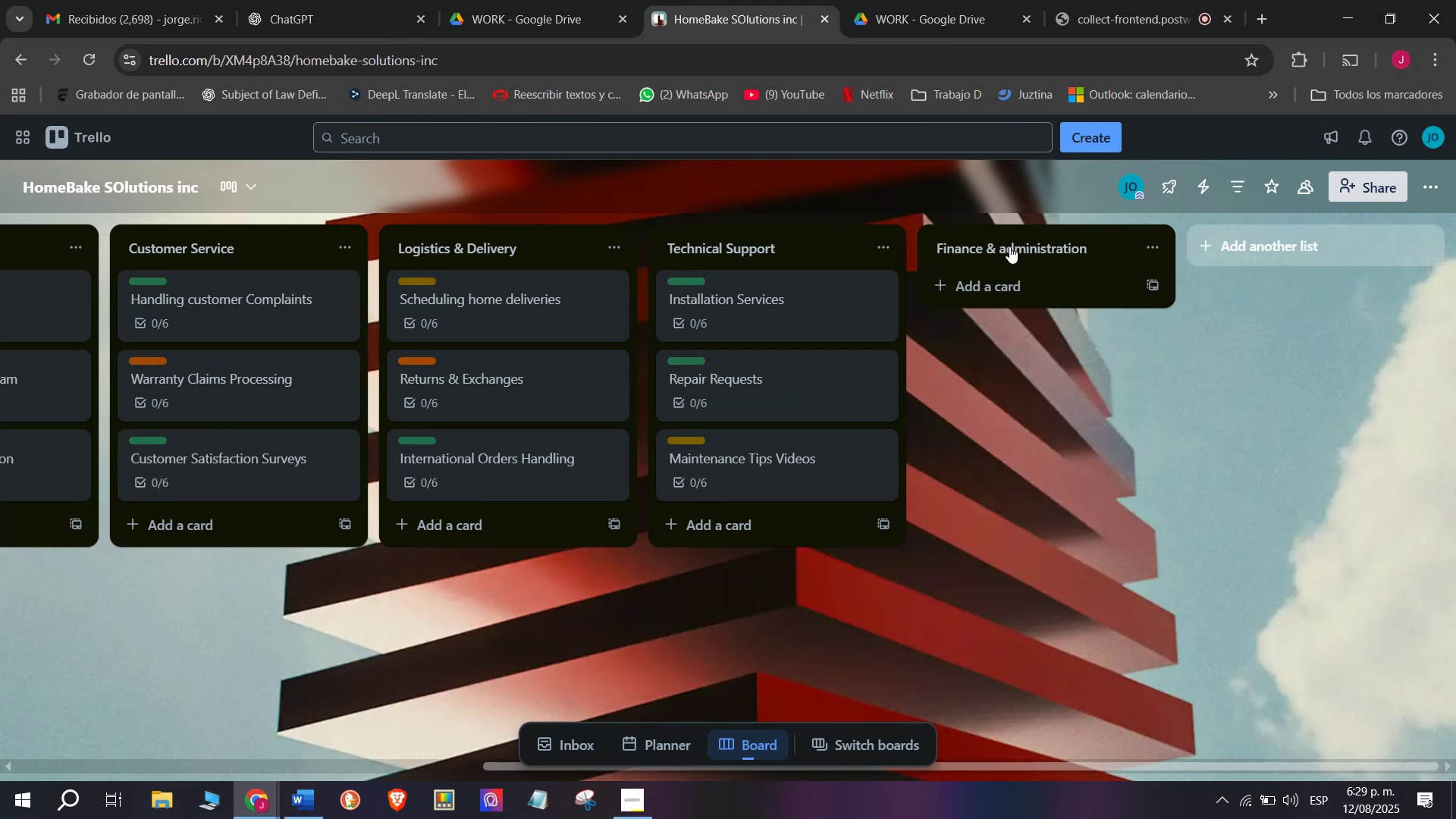 
triple_click([1001, 249])
 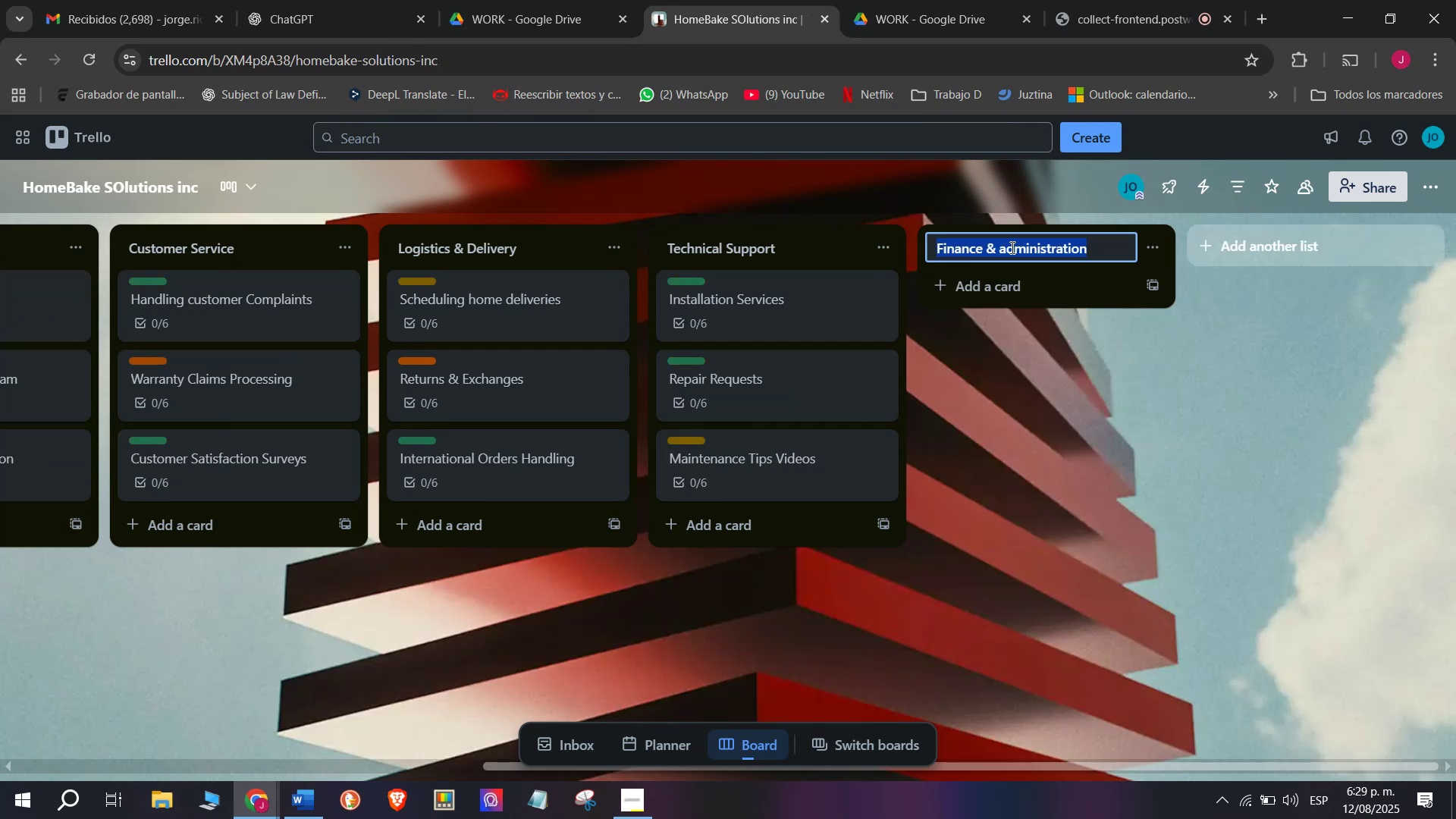 
double_click([1009, 244])
 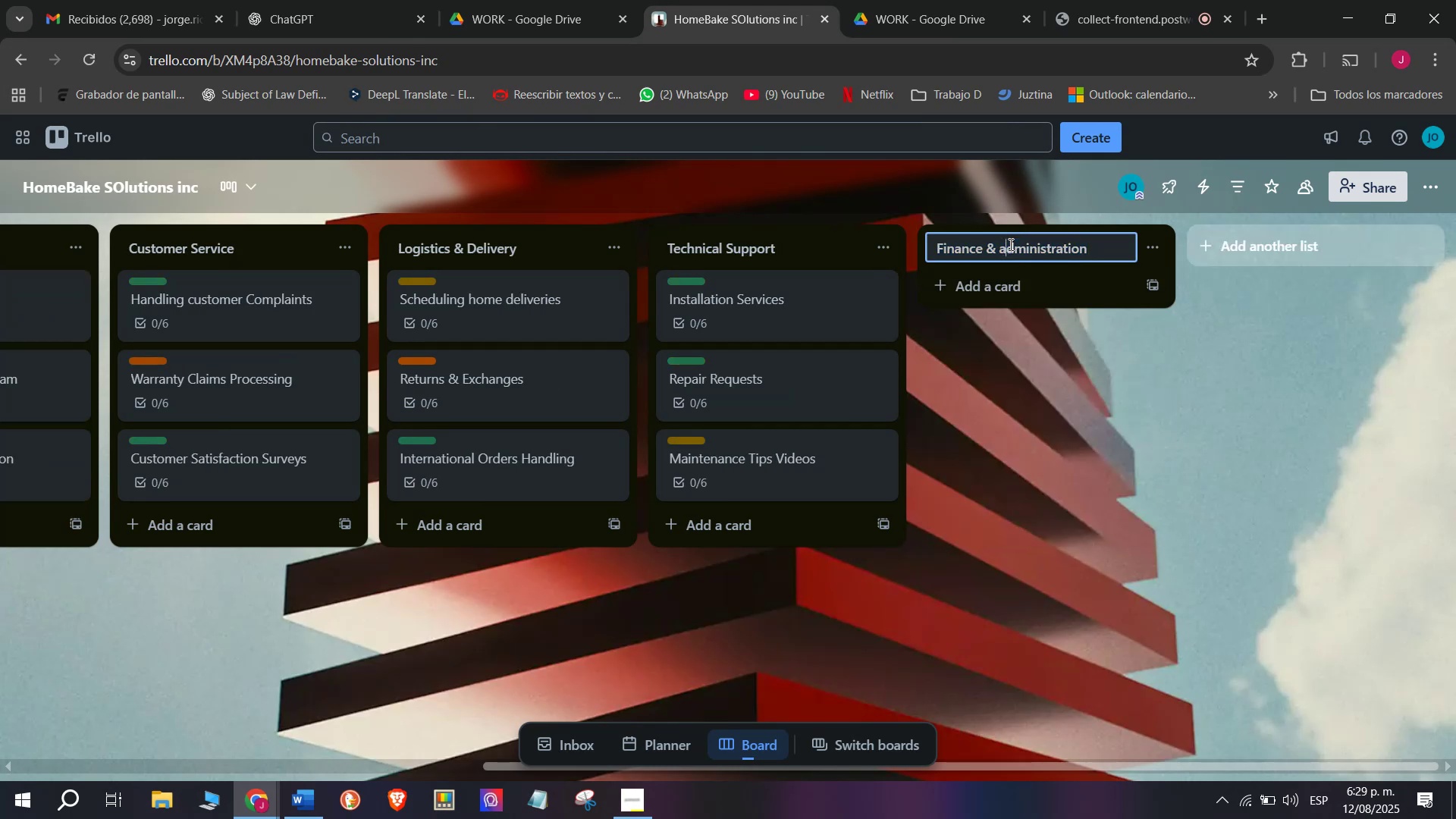 
triple_click([1009, 244])
 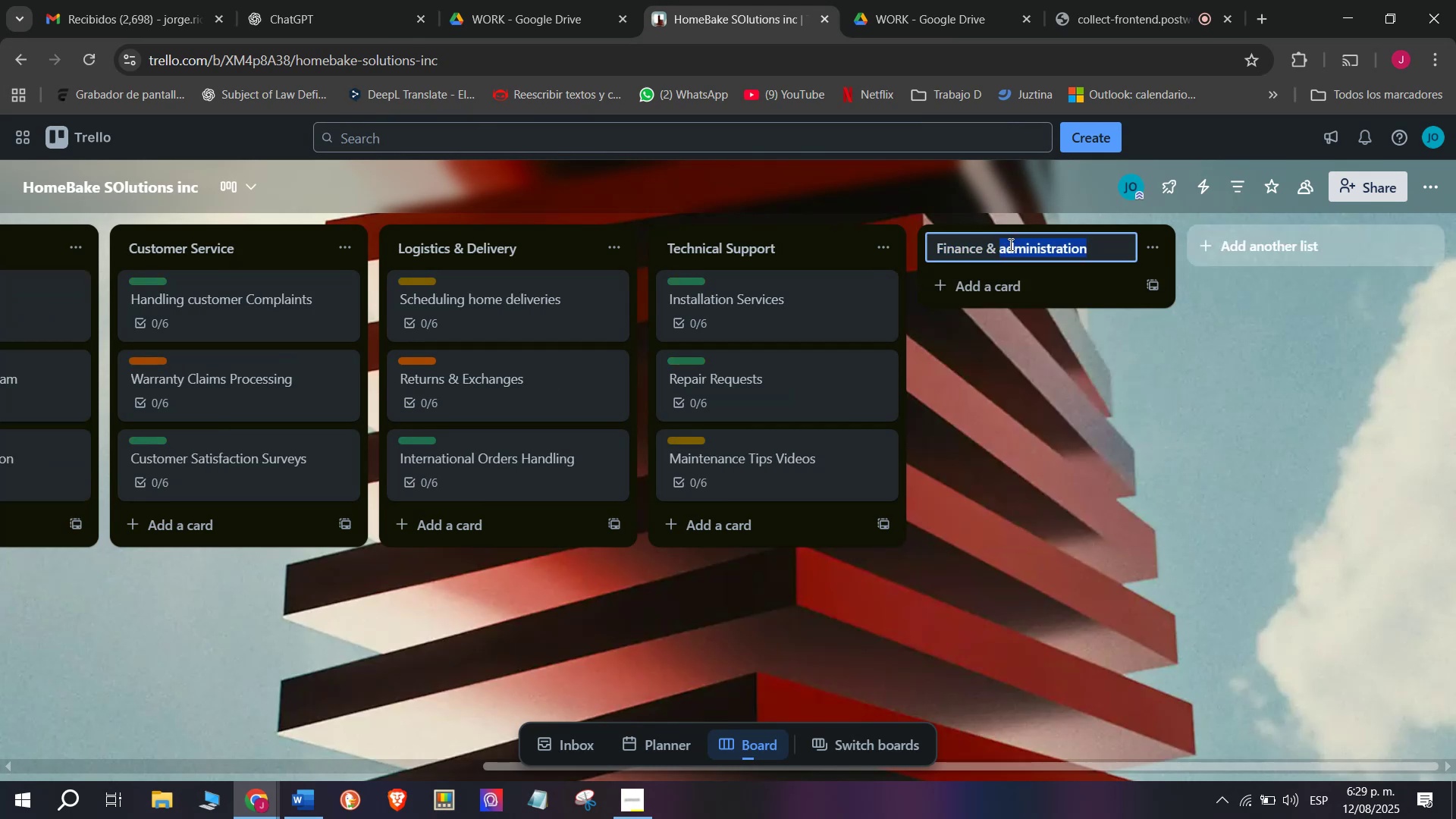 
triple_click([1009, 244])
 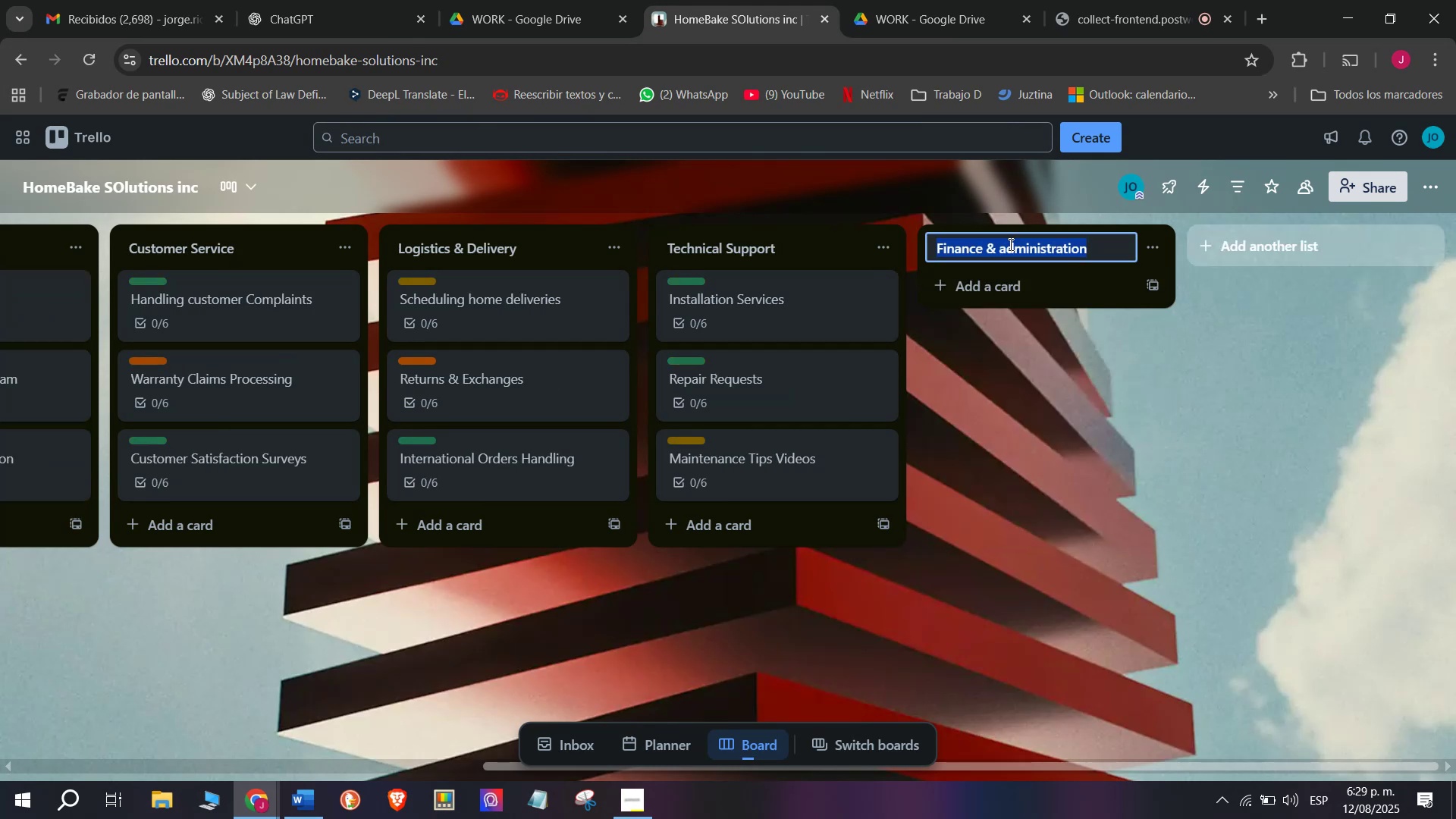 
triple_click([1009, 244])
 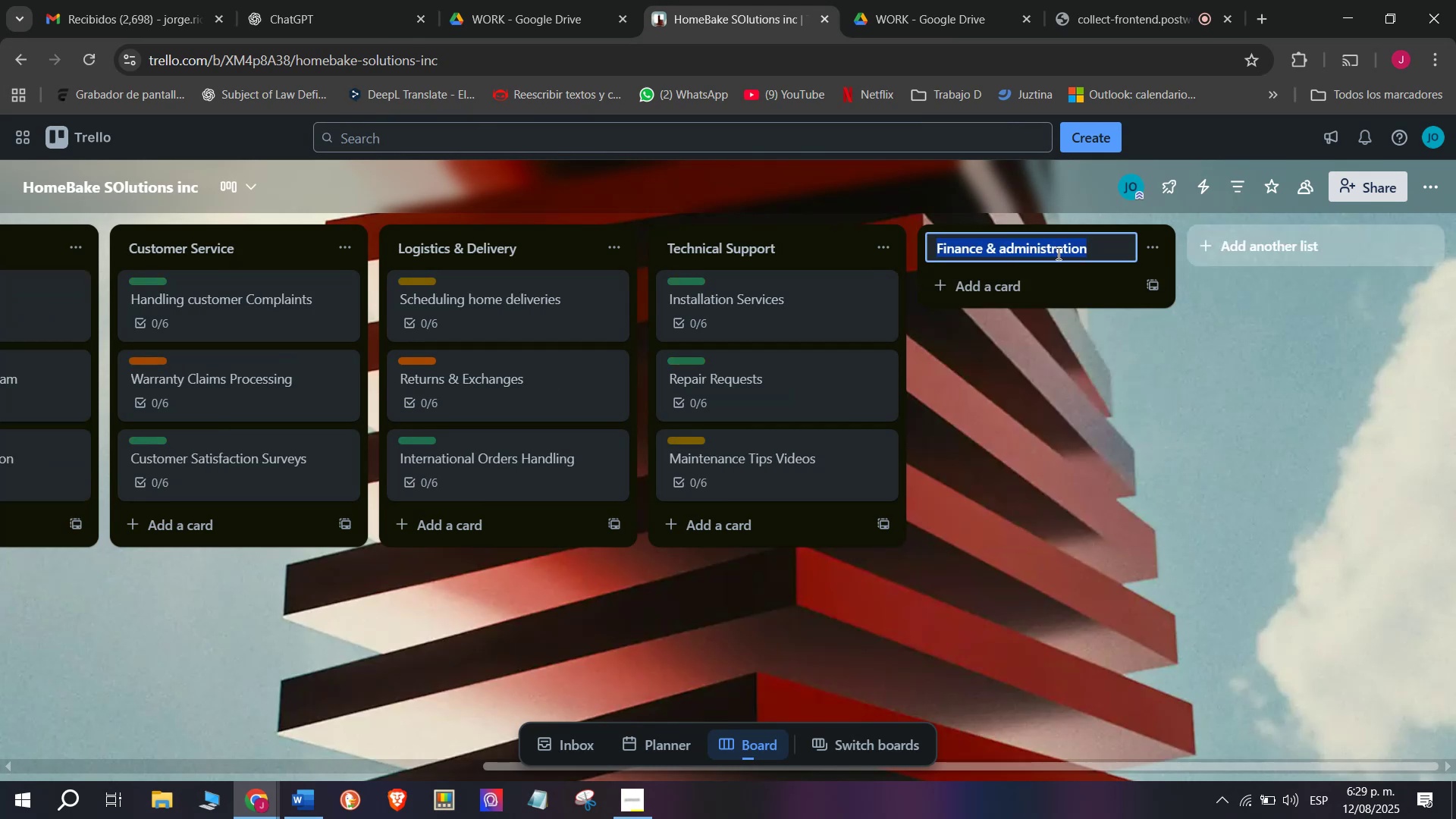 
triple_click([1064, 249])
 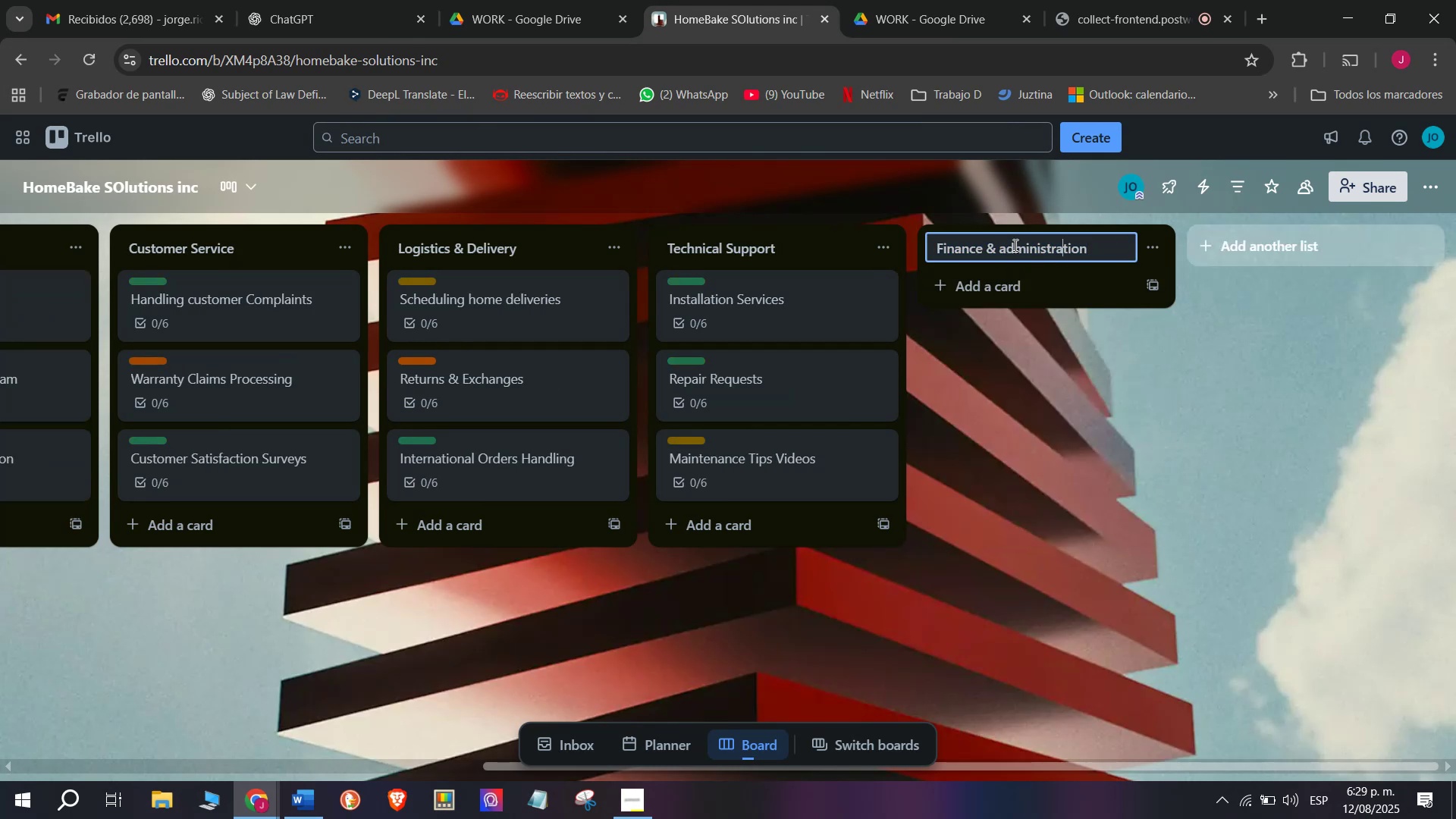 
left_click([1012, 245])
 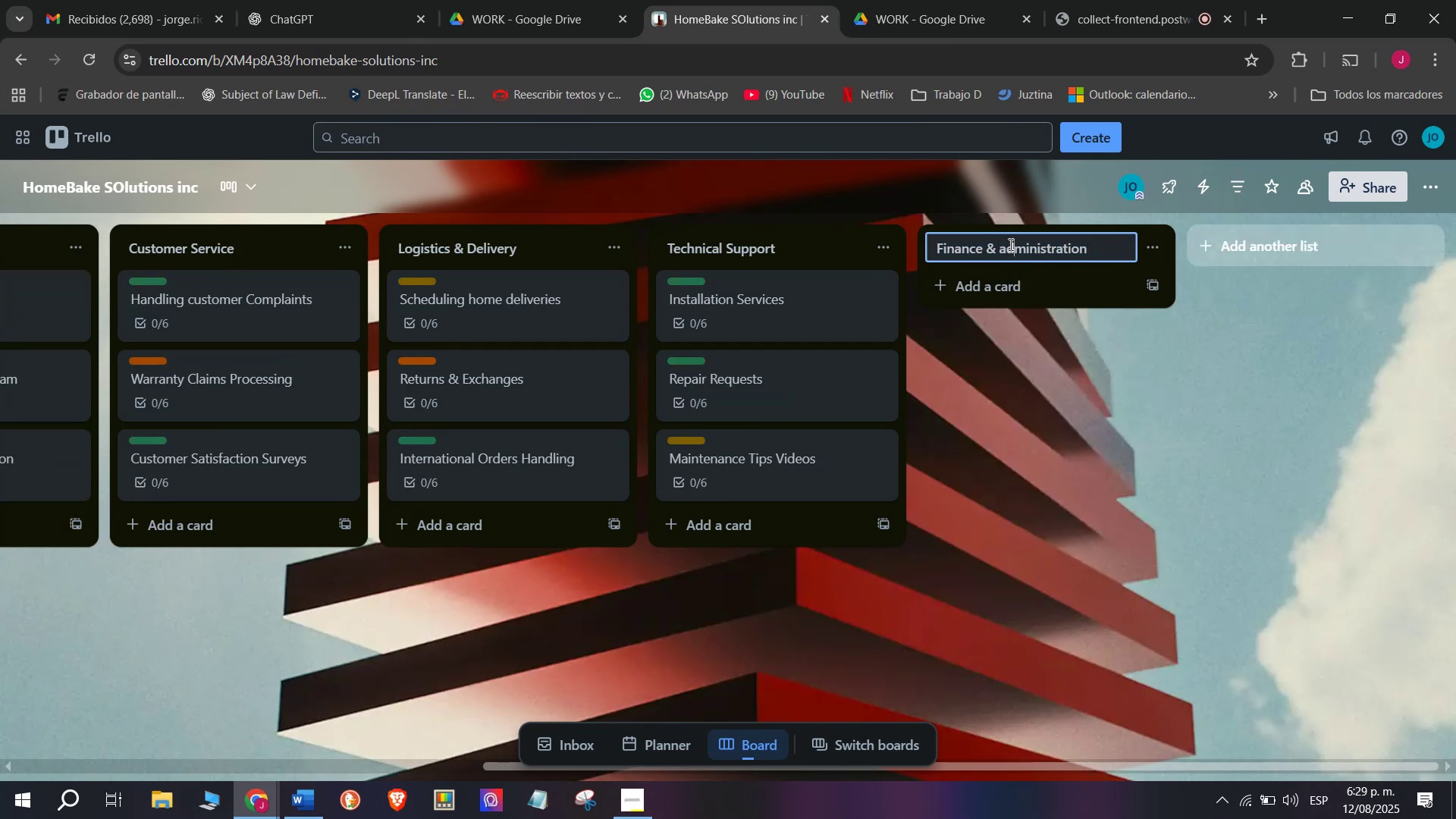 
left_click([1006, 246])
 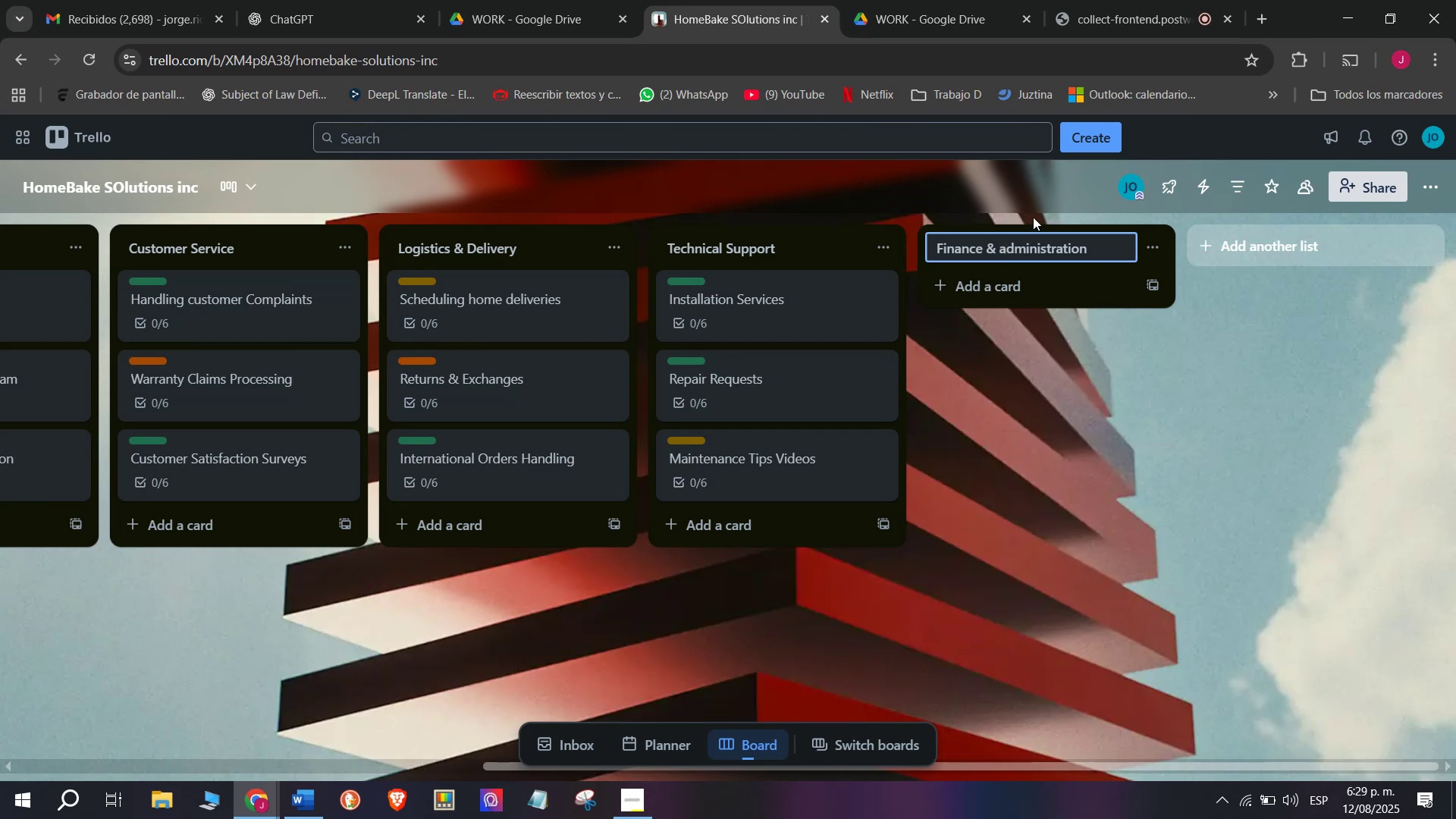 
key(Backspace)
 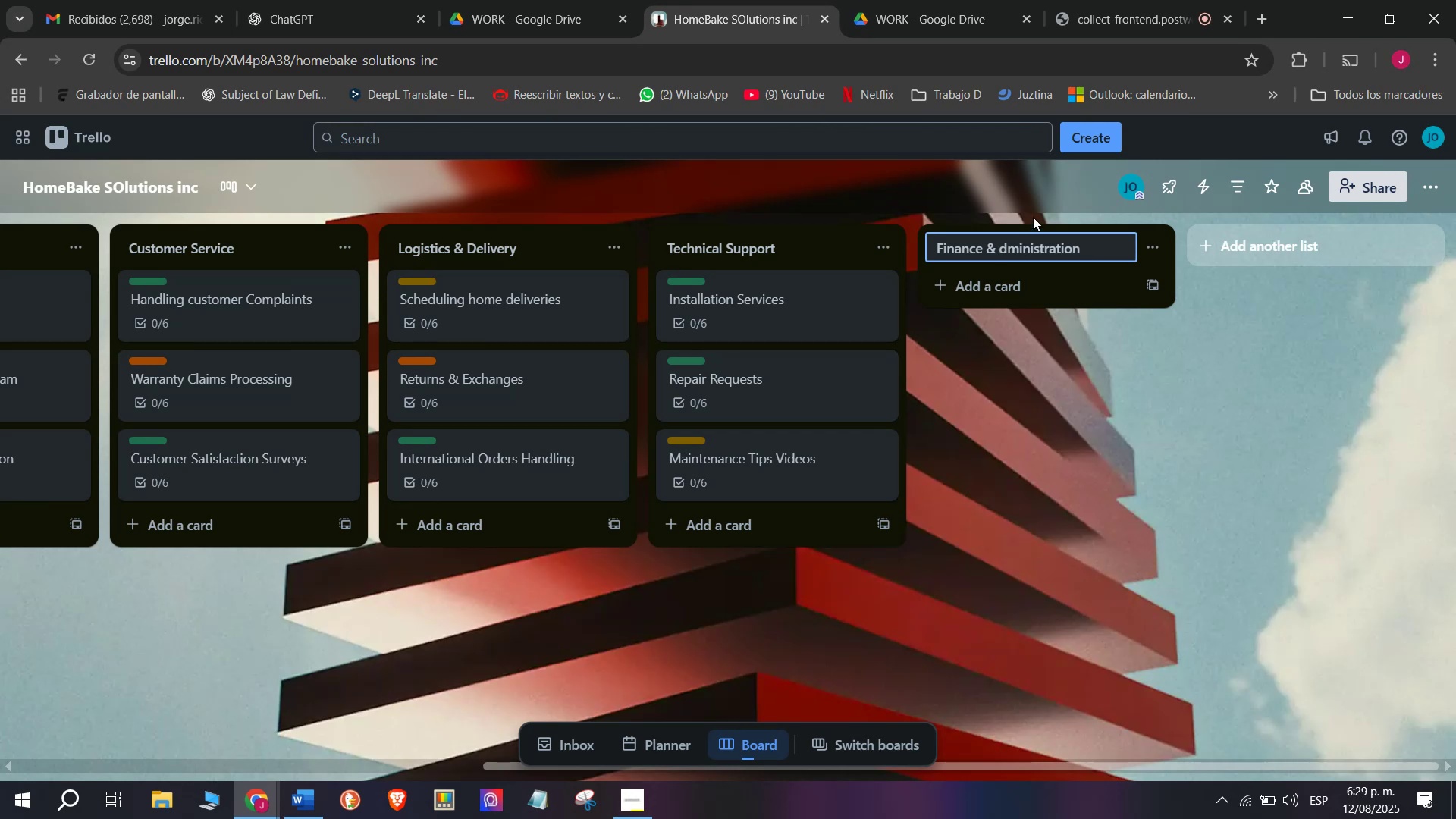 
key(CapsLock)
 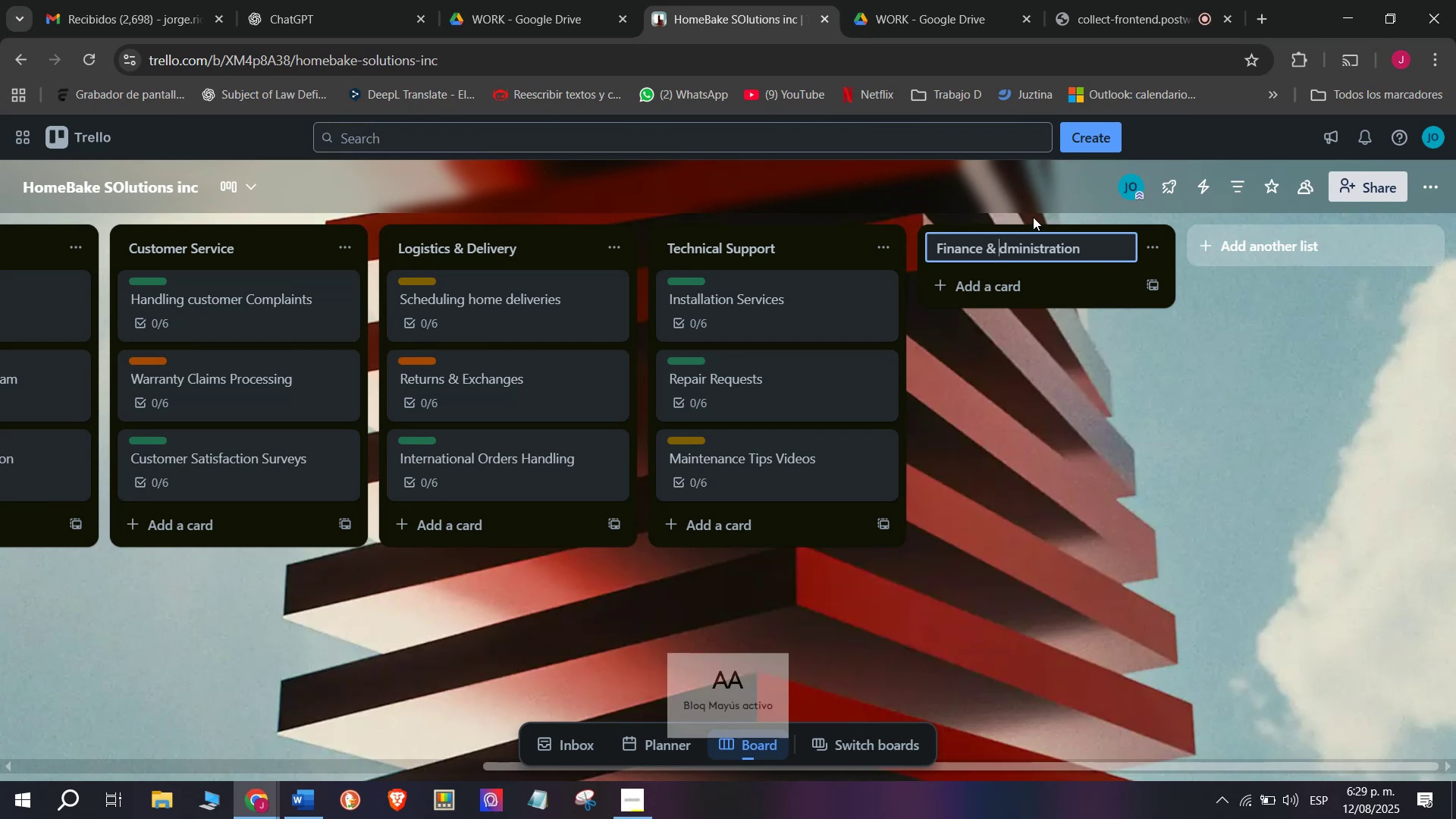 
key(A)
 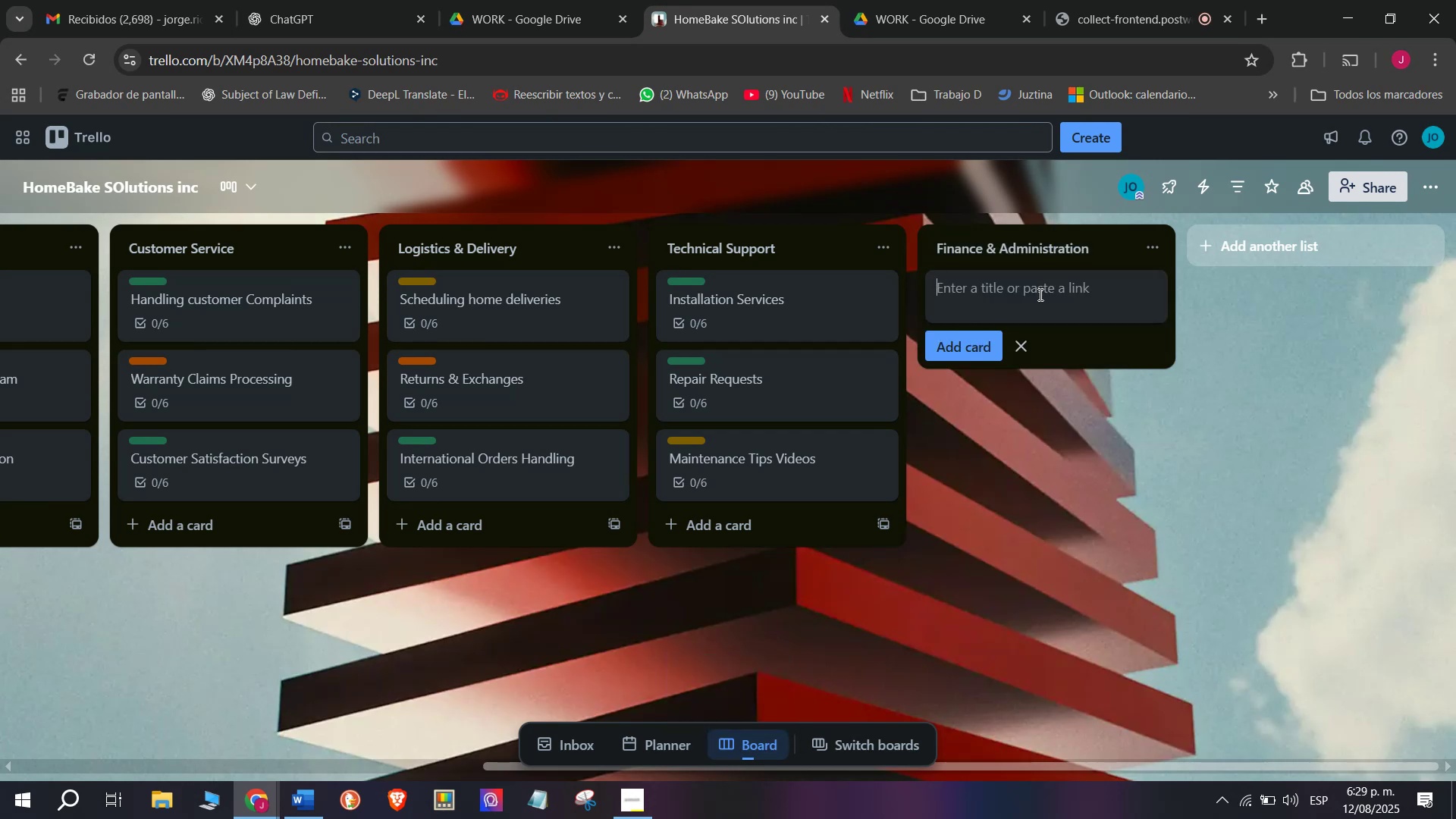 
type(Monthly SAL)
key(Backspace)
key(Backspace)
type(ales Reports)
 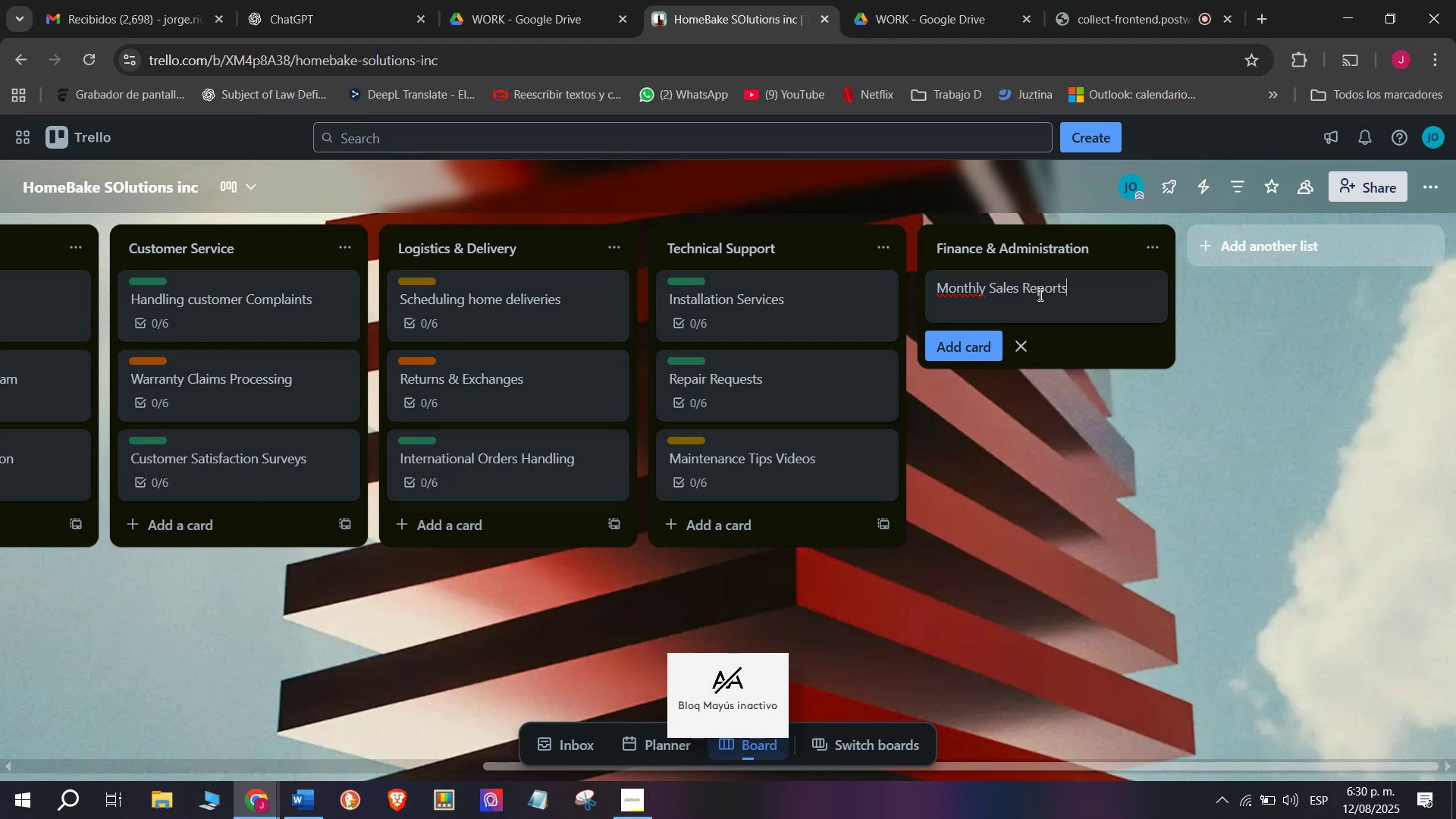 
key(Enter)
 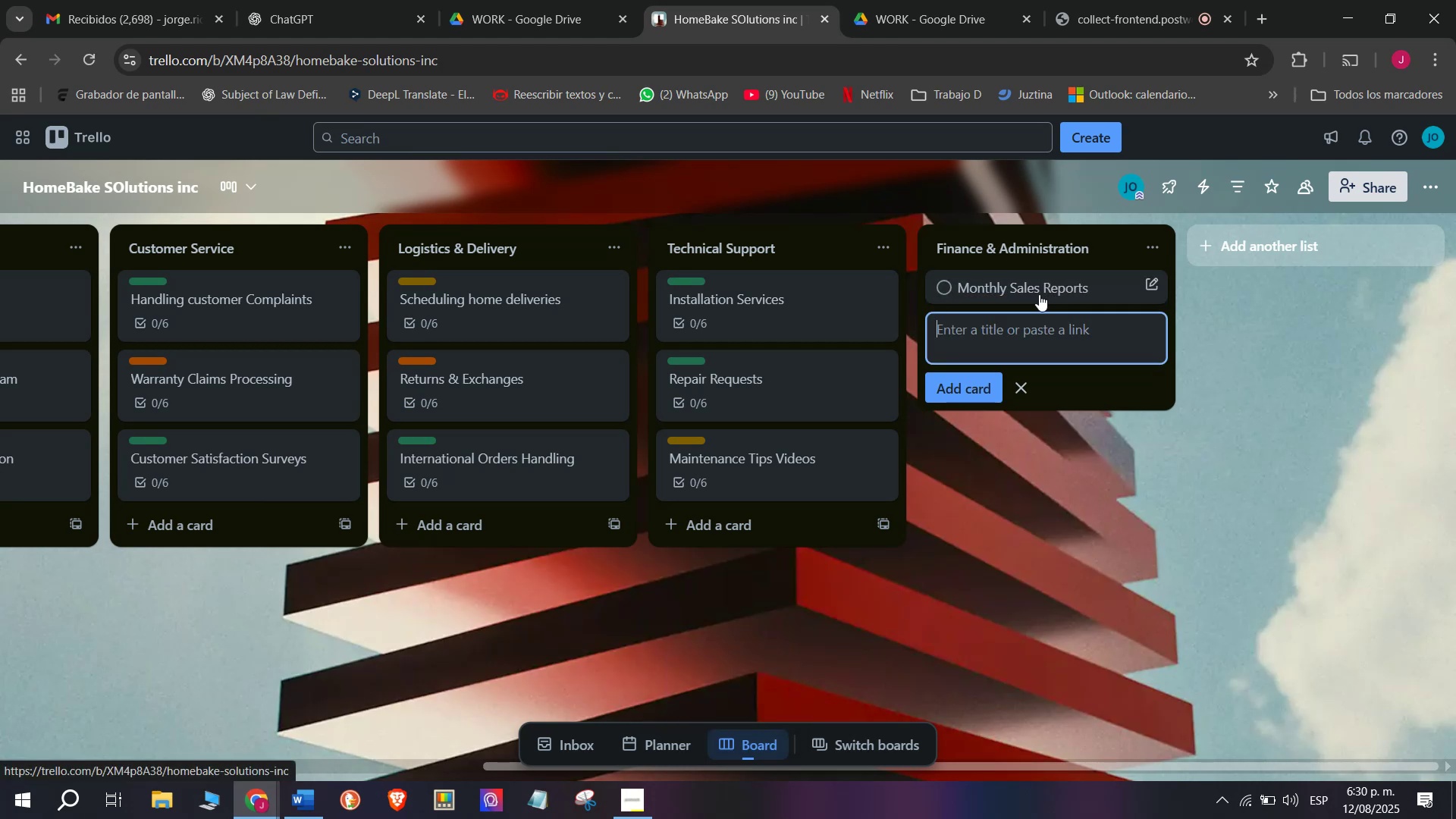 
right_click([1039, 294])
 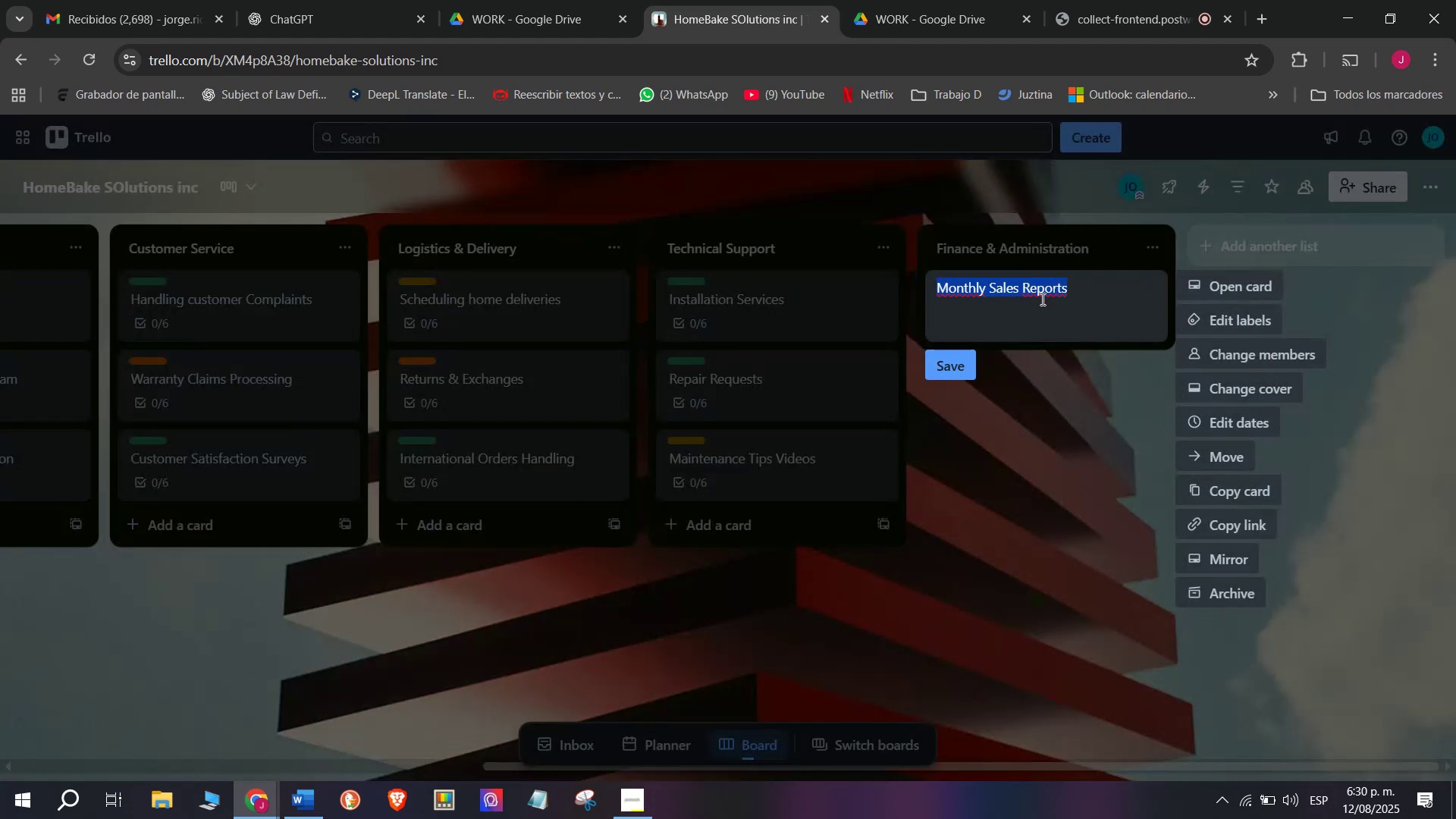 
left_click([1039, 390])
 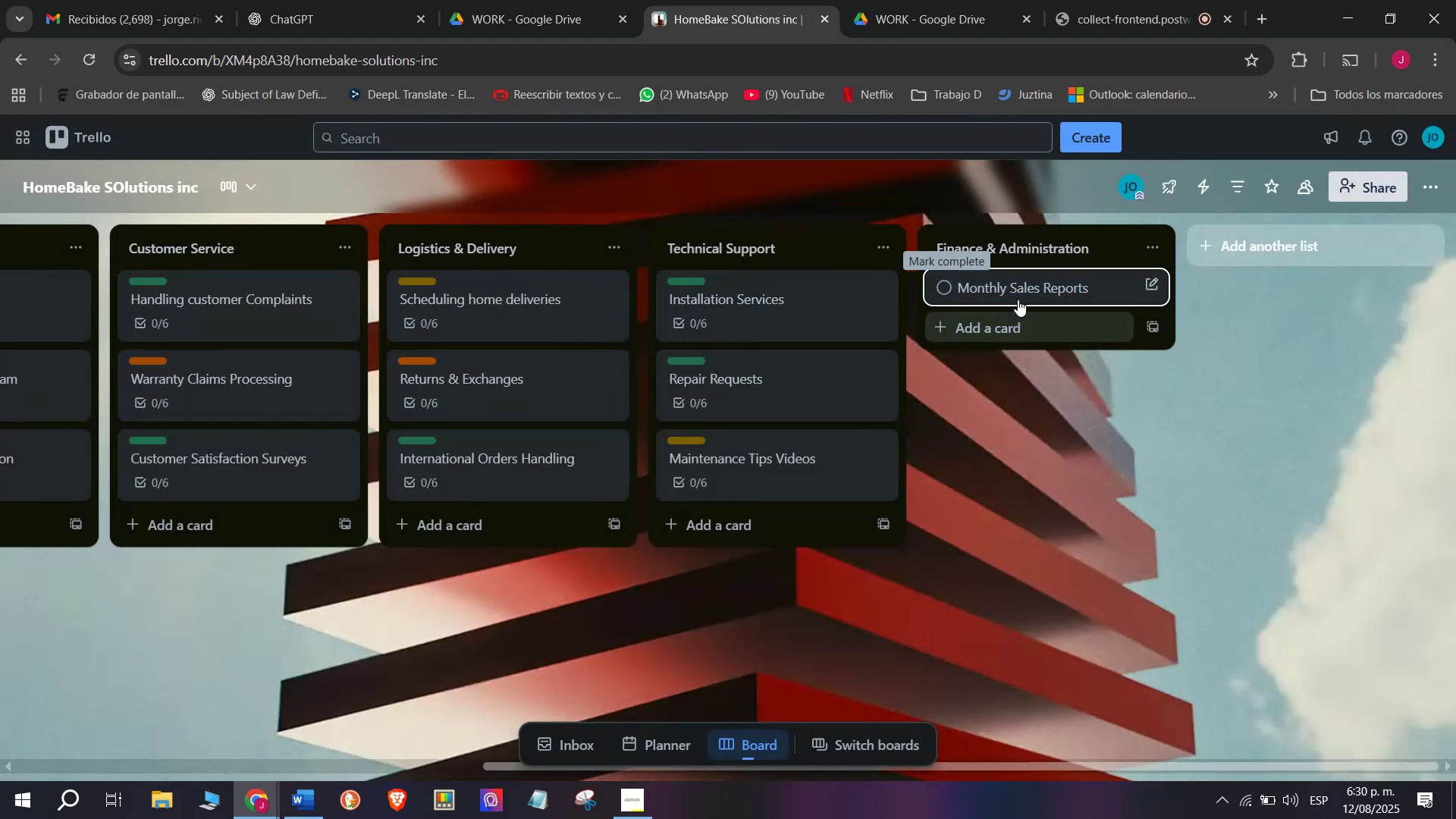 
left_click([1018, 287])
 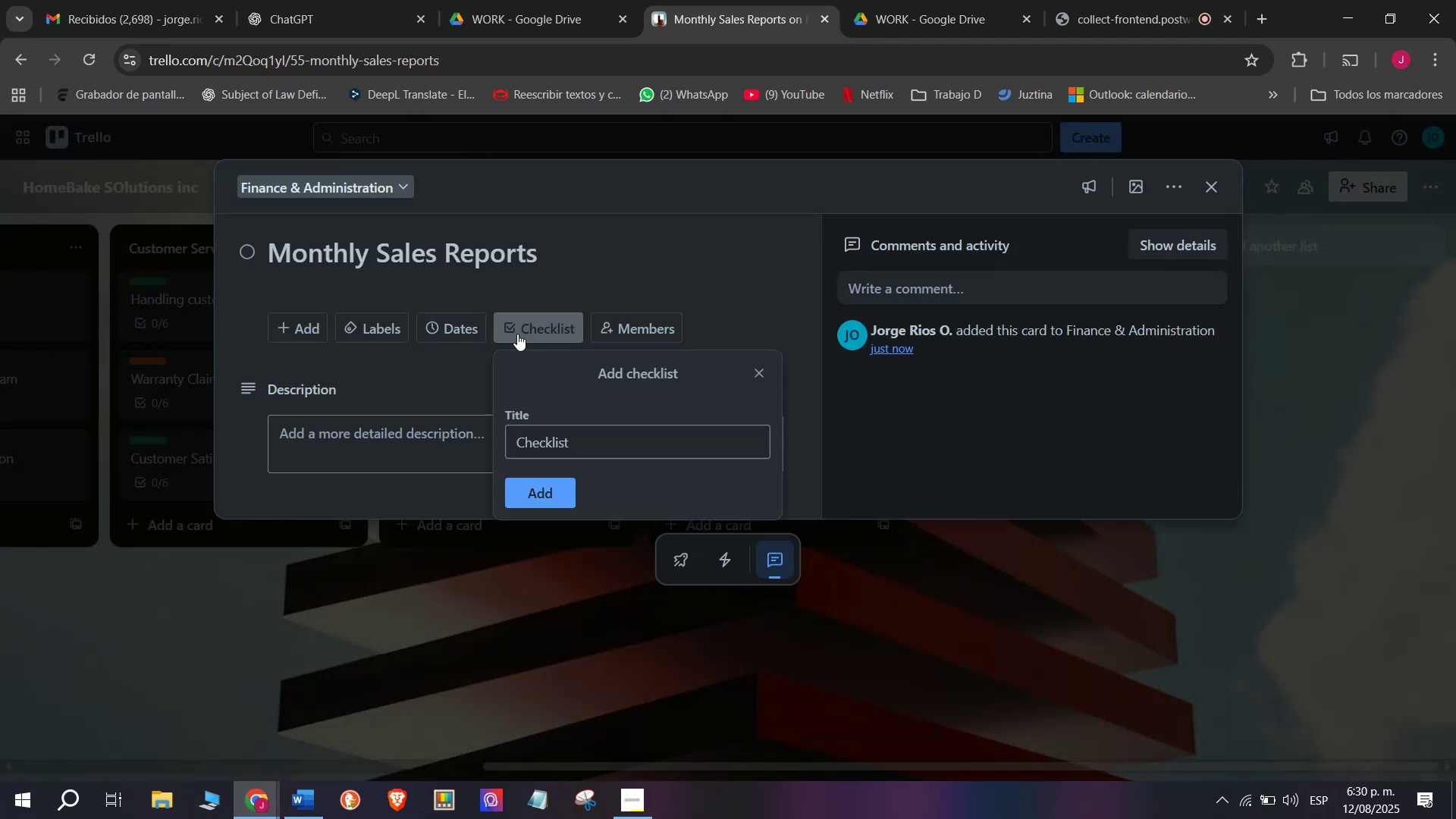 
left_click([545, 558])
 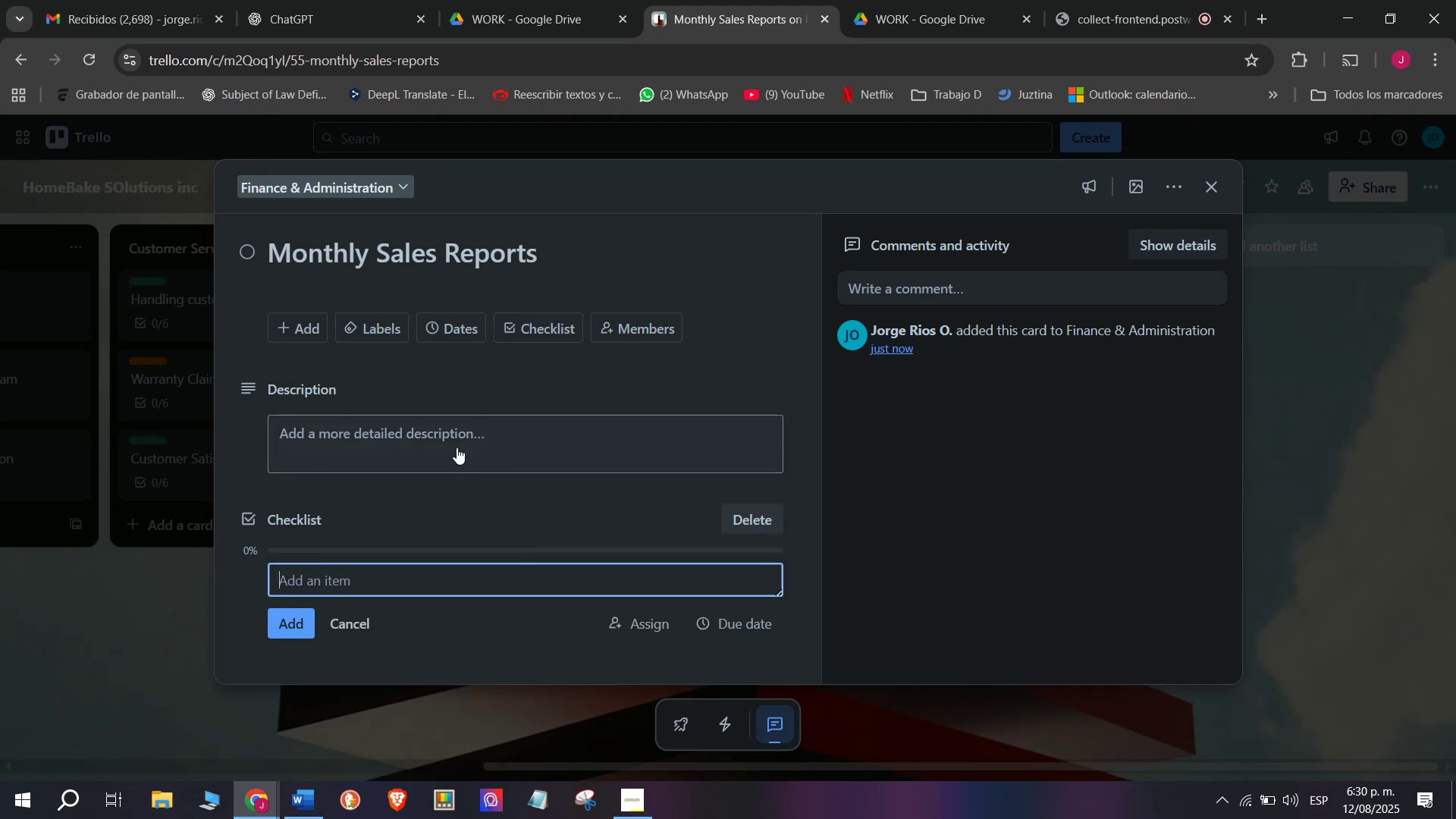 
scroll: coordinate [400, 564], scroll_direction: down, amount: 7.0
 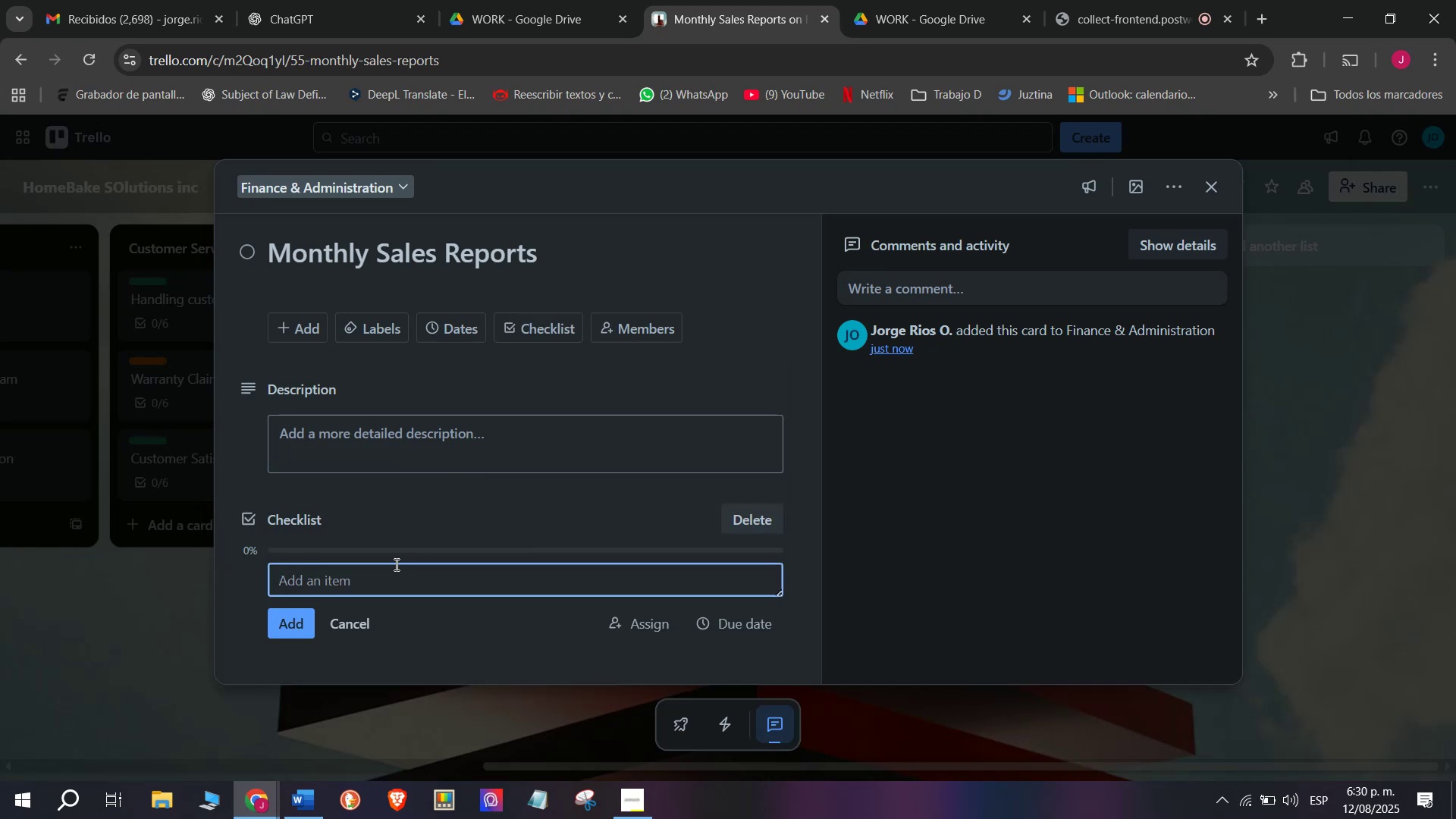 
type(Collet])
key(Backspace)
type(c)
key(Backspace)
key(Backspace)
type(ct sales data)
 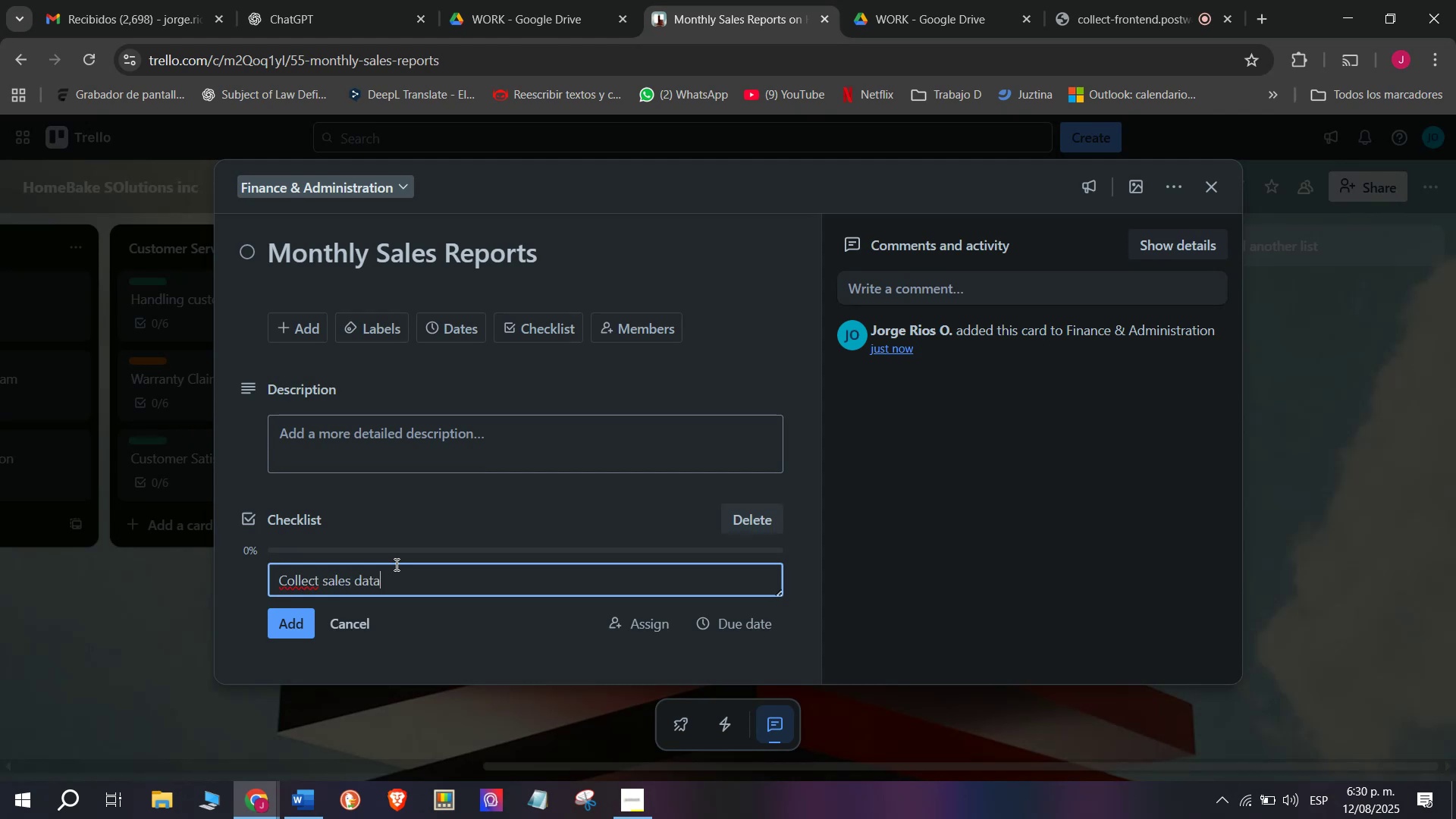 
key(Enter)
 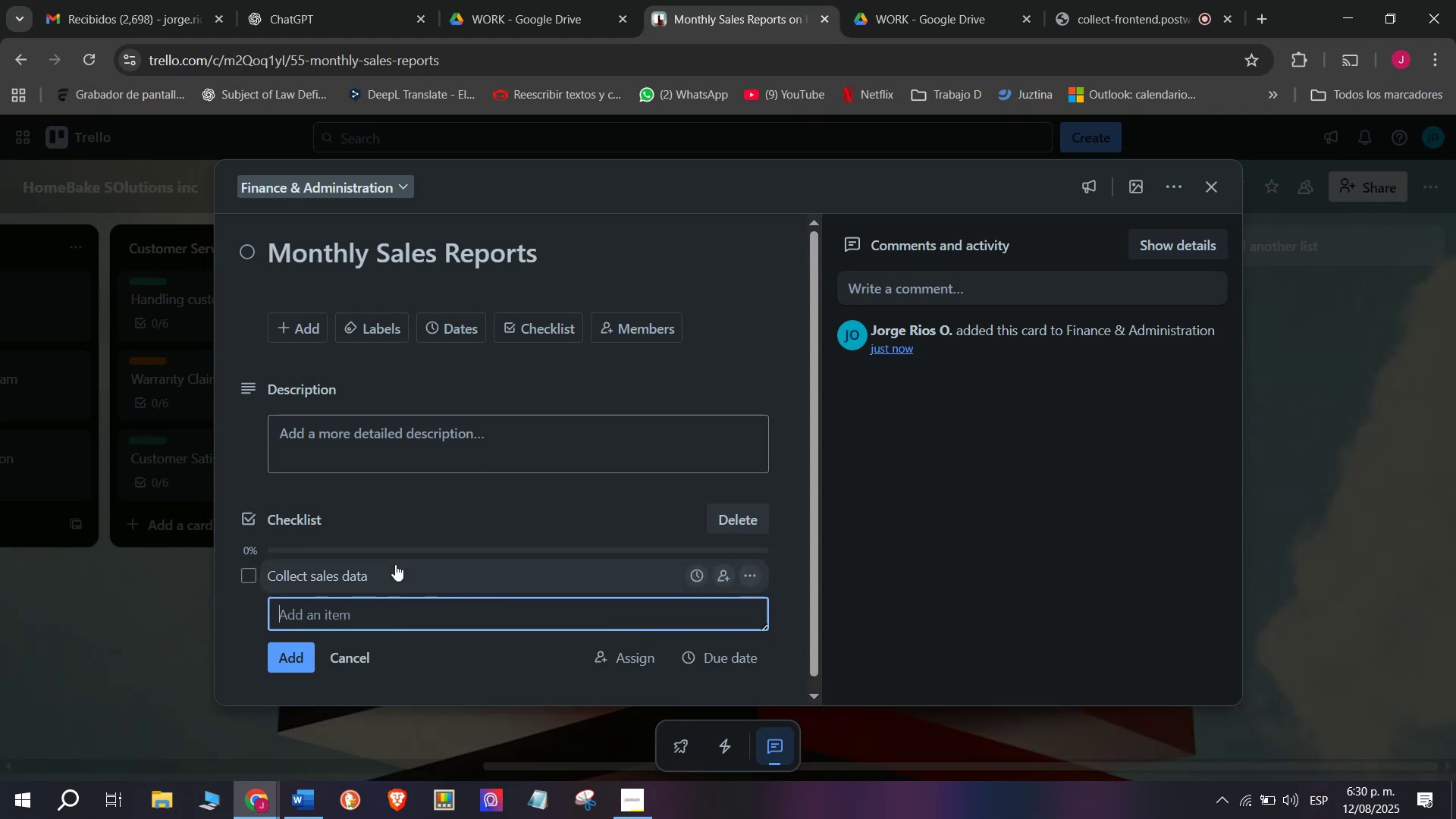 
type(V)
key(Backspace)
type(Compare gra)
 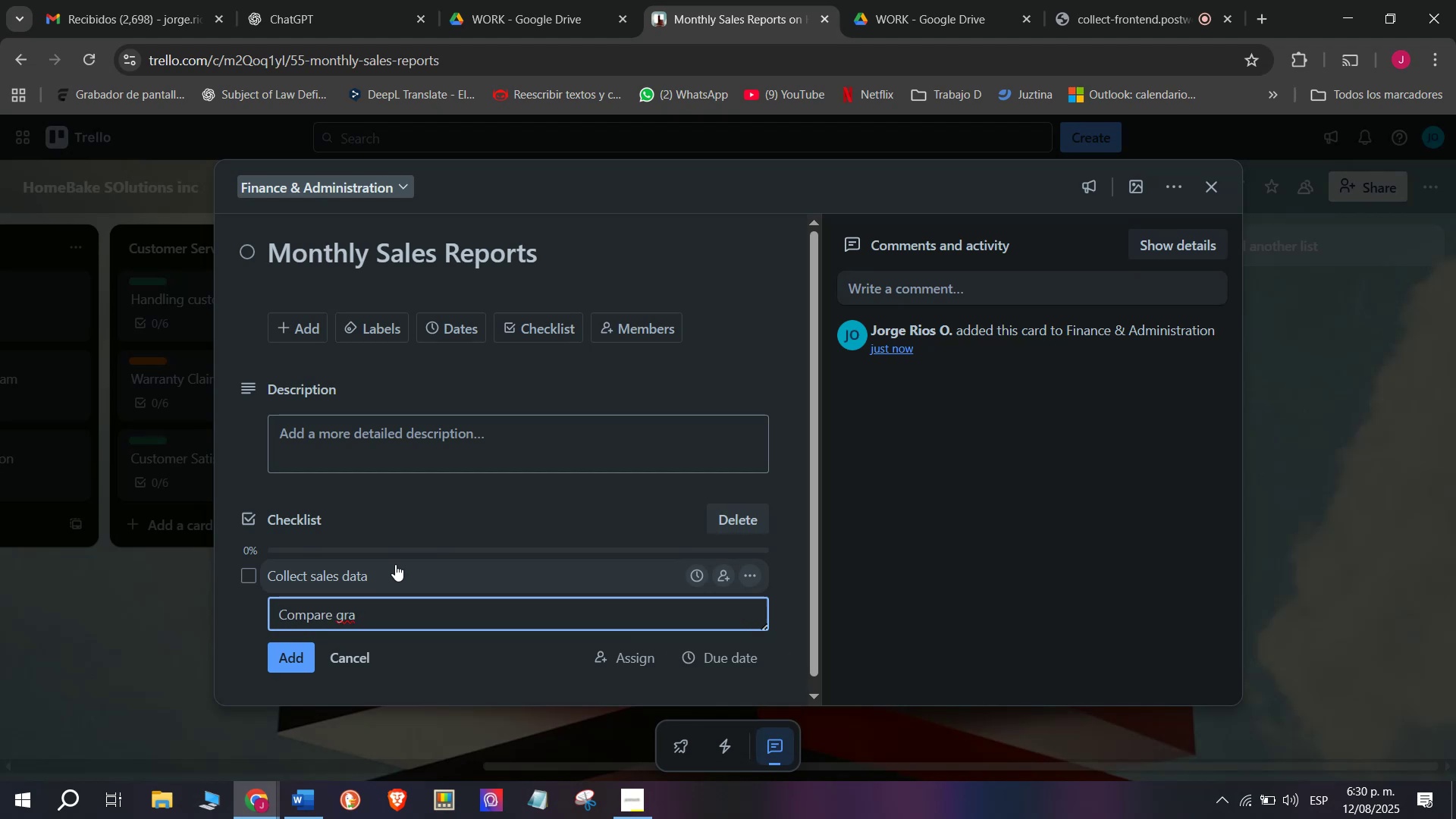 
type(phs and suma)
key(Backspace)
type(maries)
 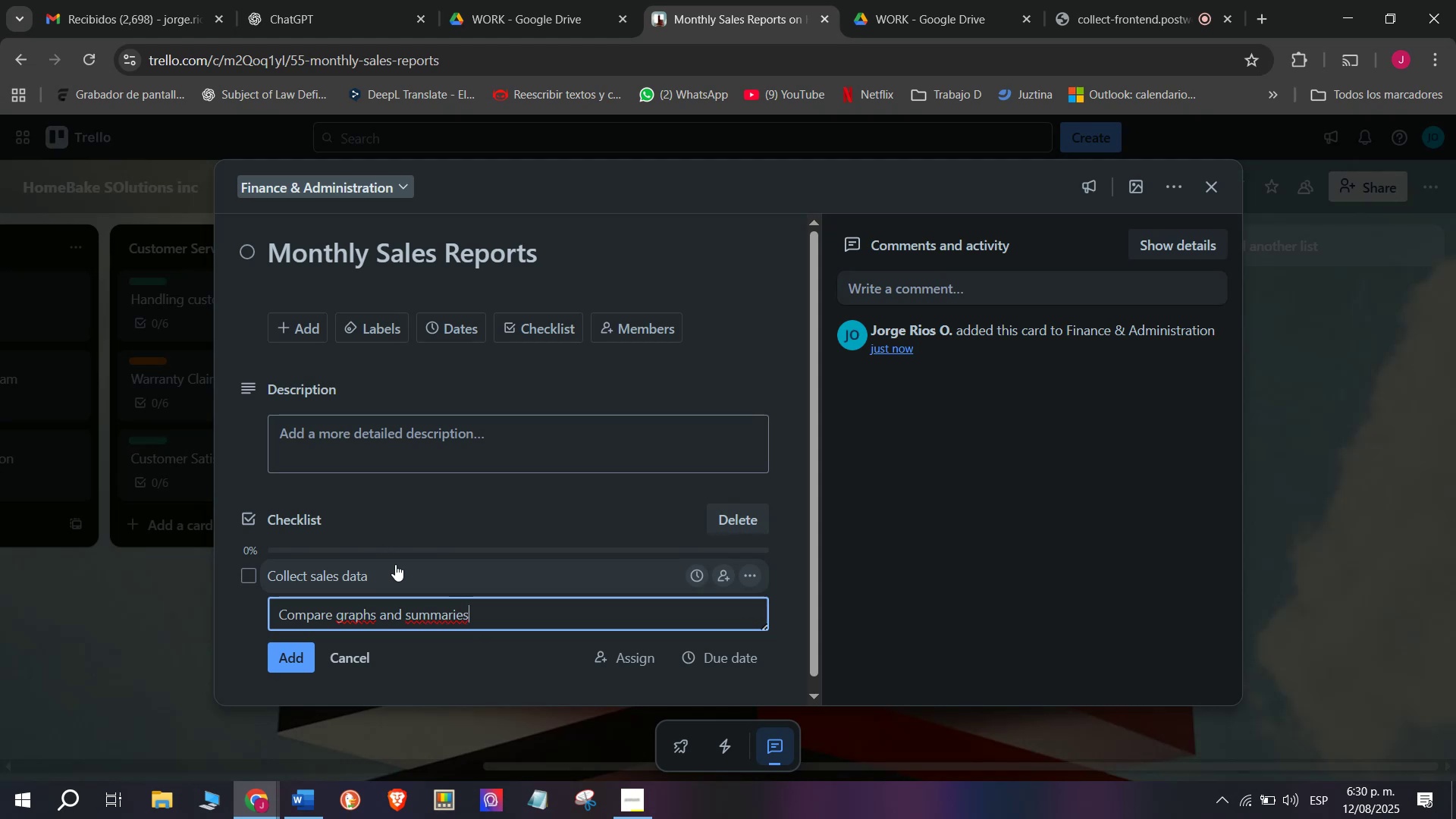 
key(Enter)
 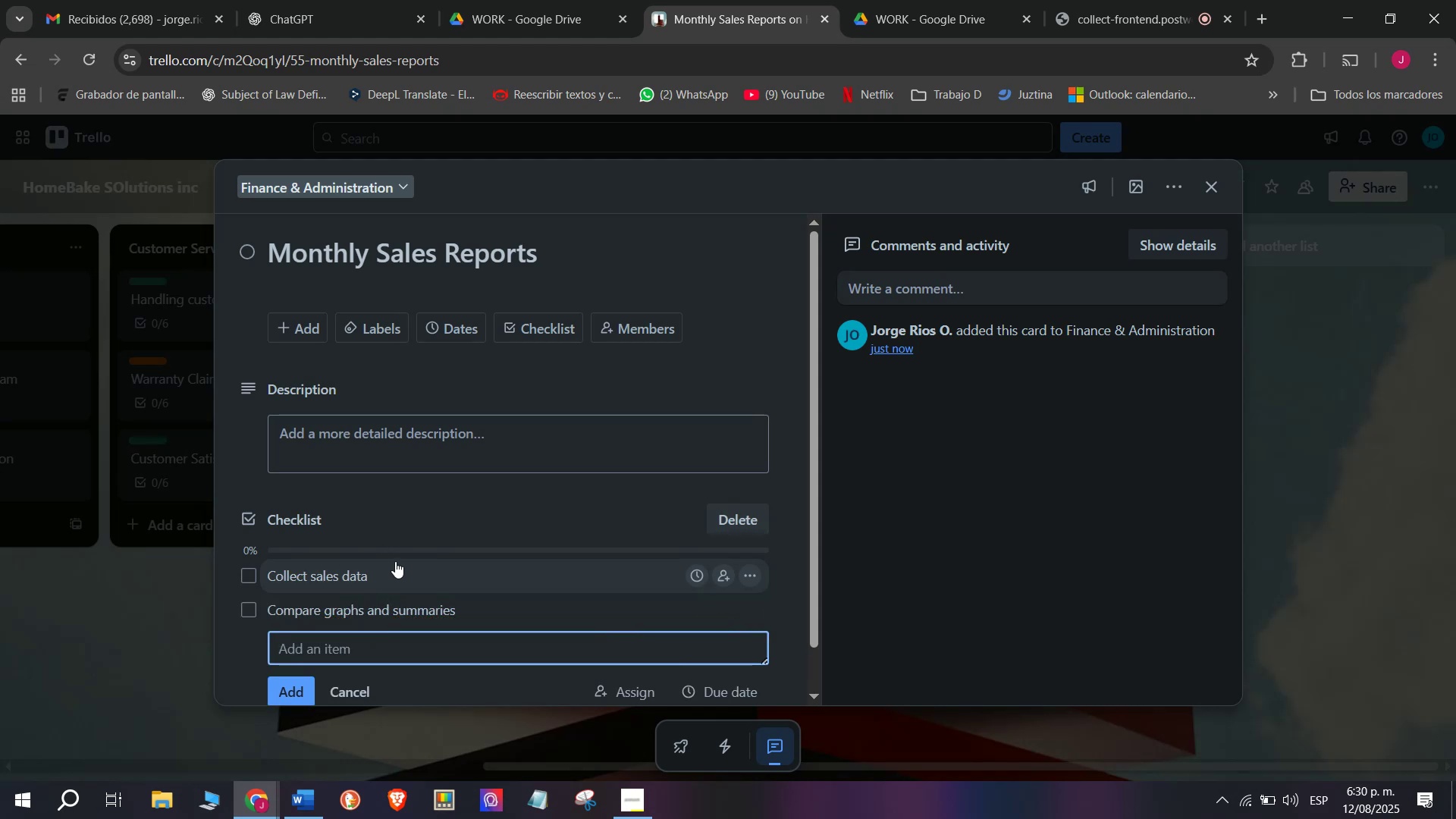 
scroll: coordinate [395, 563], scroll_direction: down, amount: 3.0
 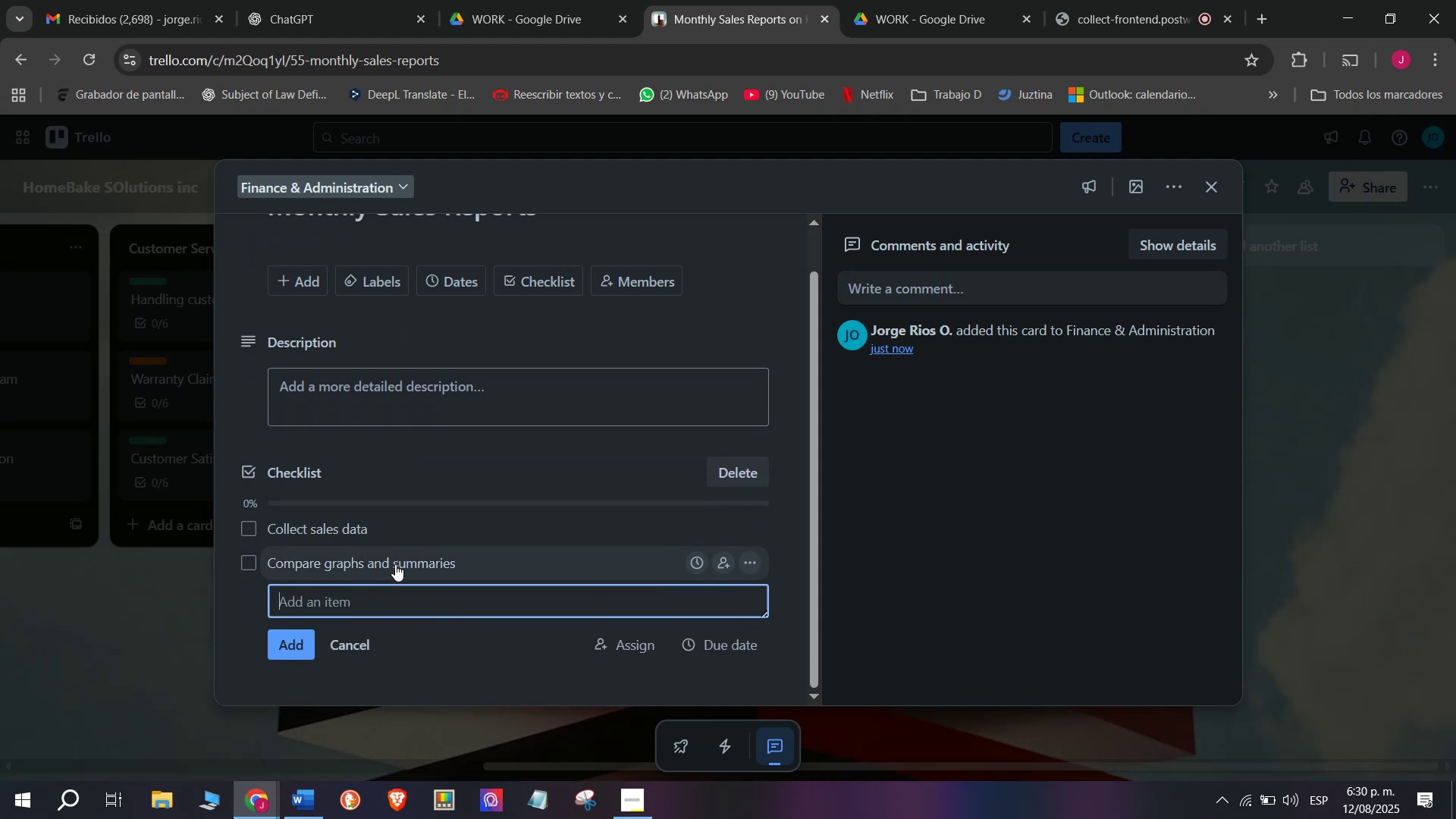 
type(Share report)
 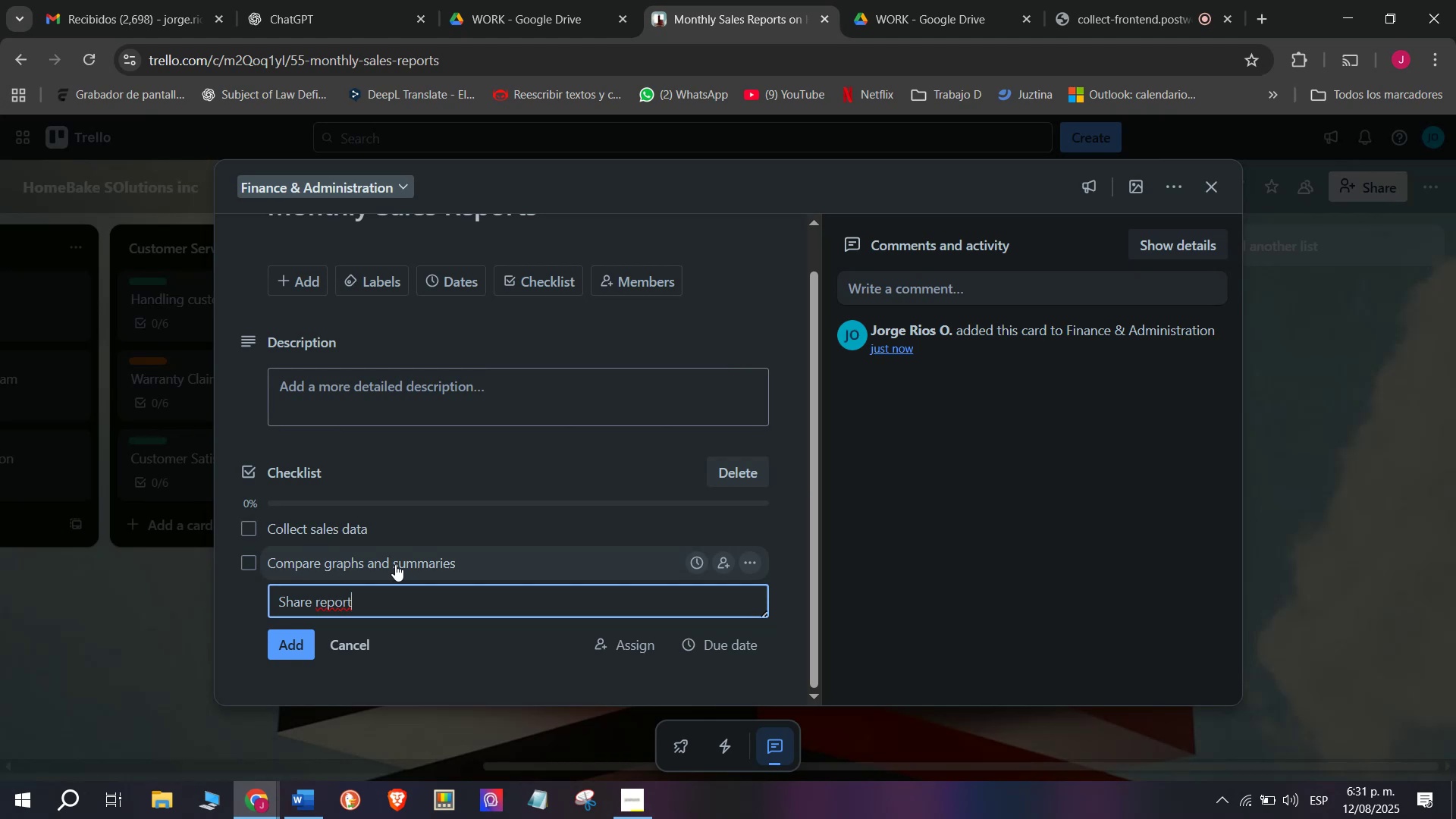 
type( e)
key(Backspace)
type(with Managem)
key(Backspace)
type(ment)
 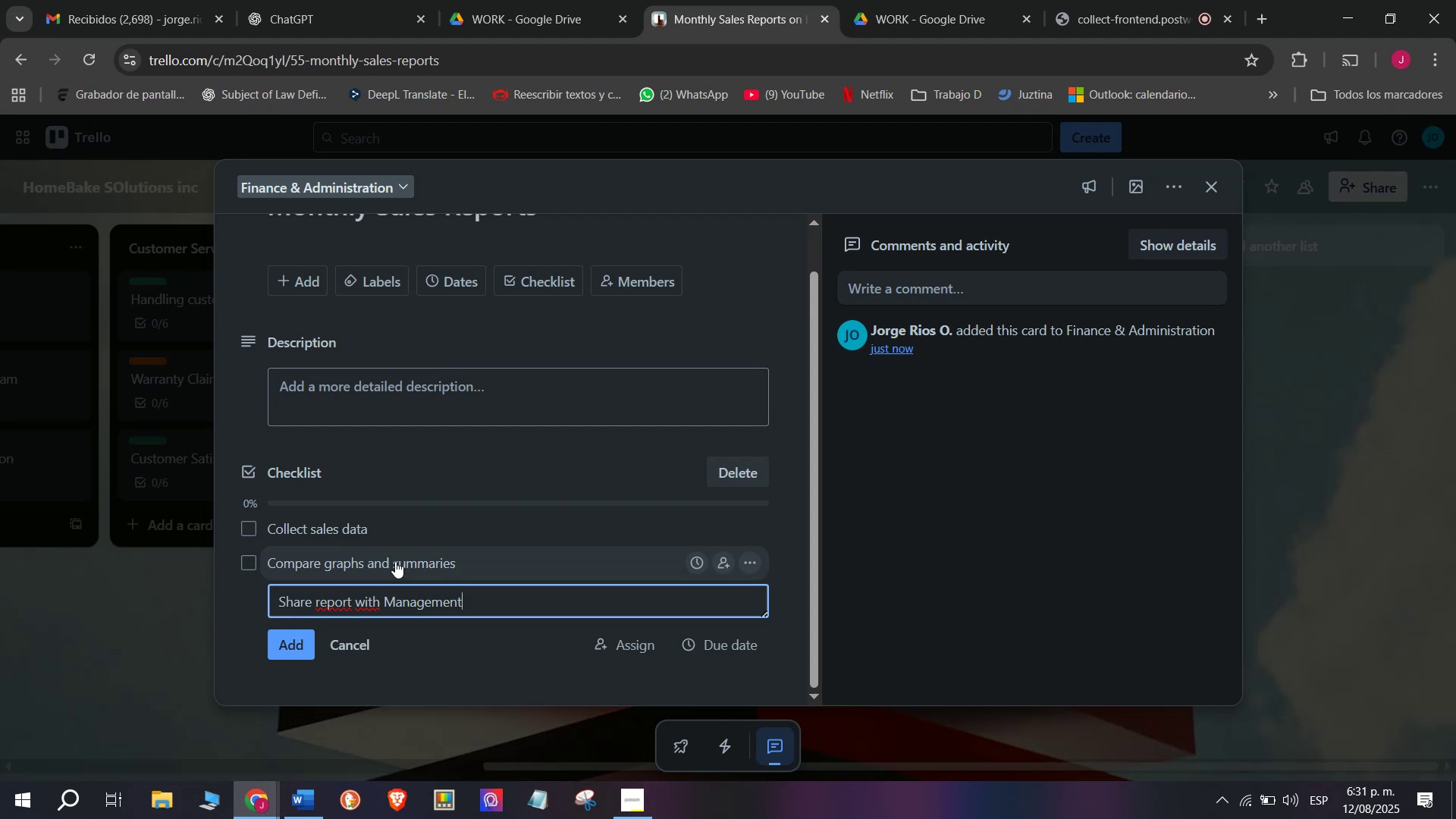 
wait(5.92)
 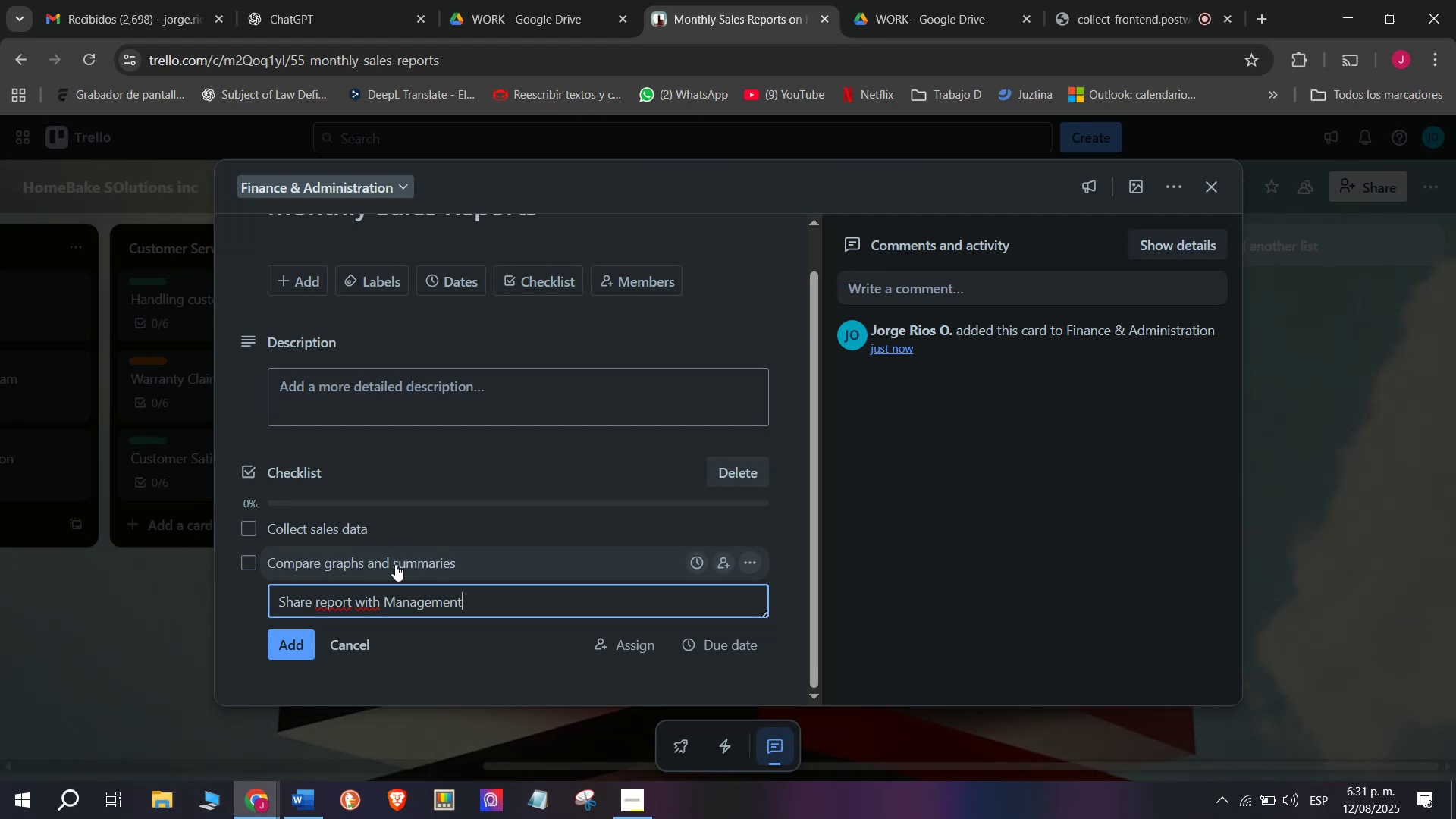 
left_click([269, 655])
 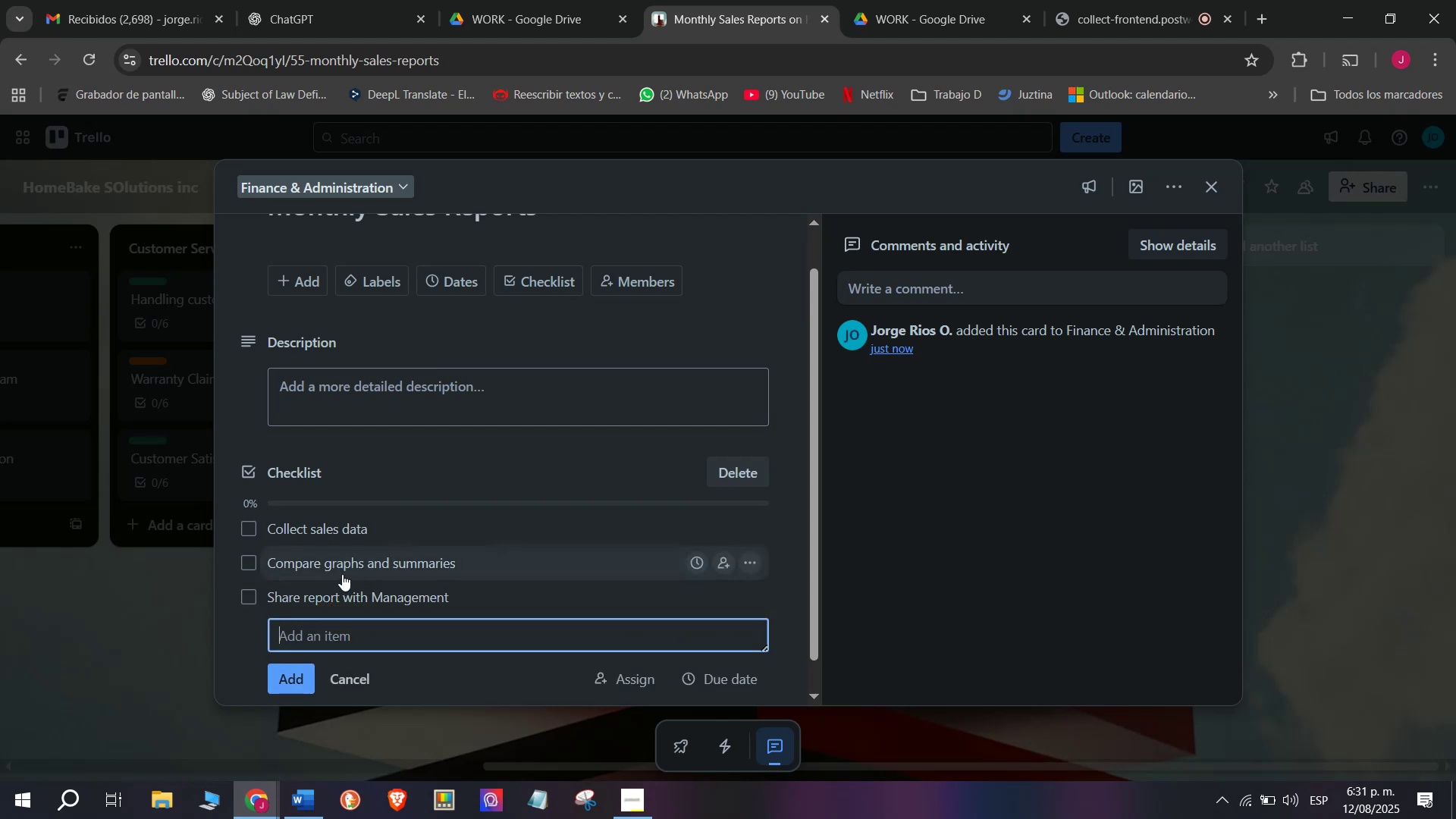 
scroll: coordinate [342, 574], scroll_direction: down, amount: 2.0
 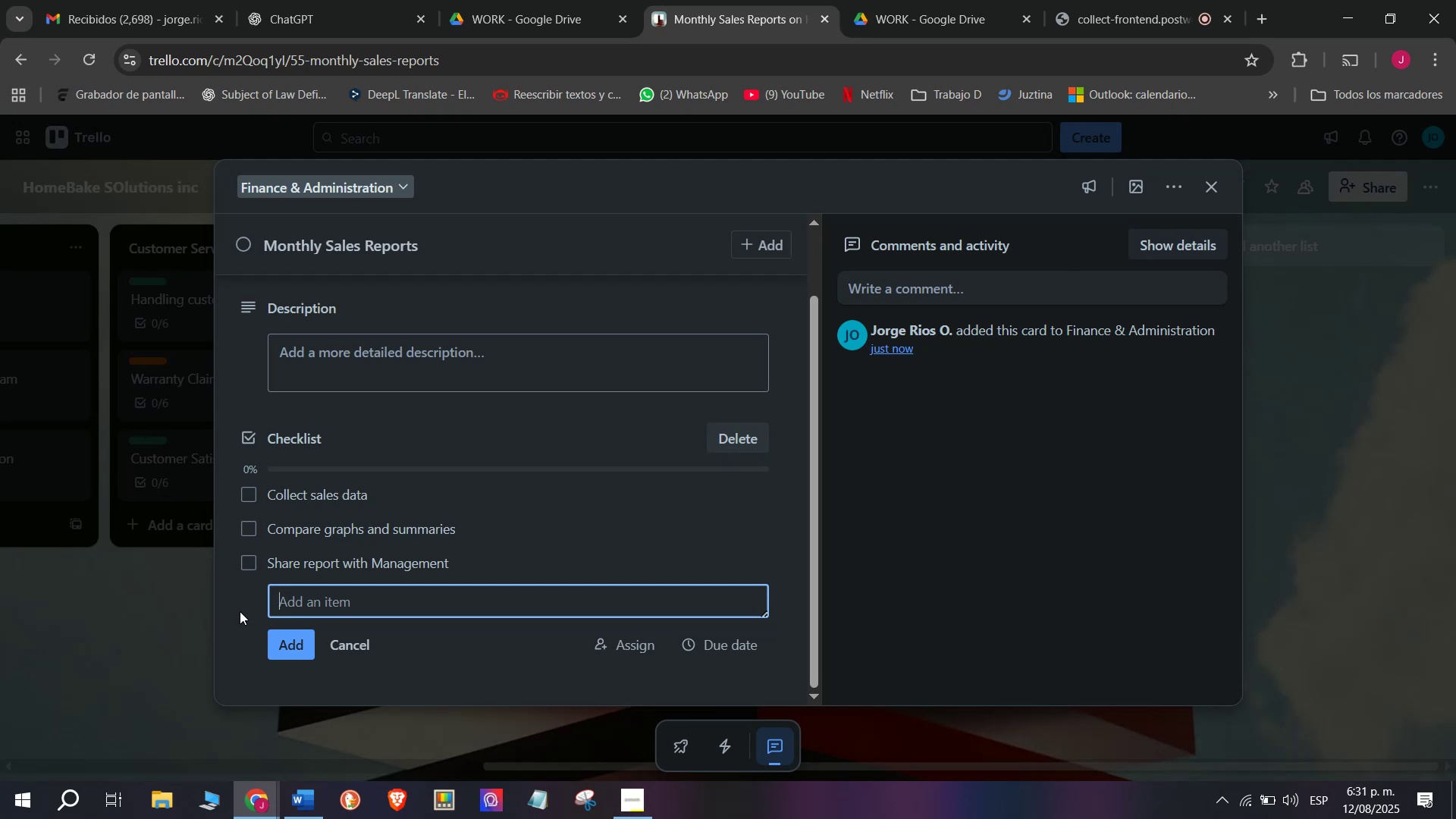 
wait(23.46)
 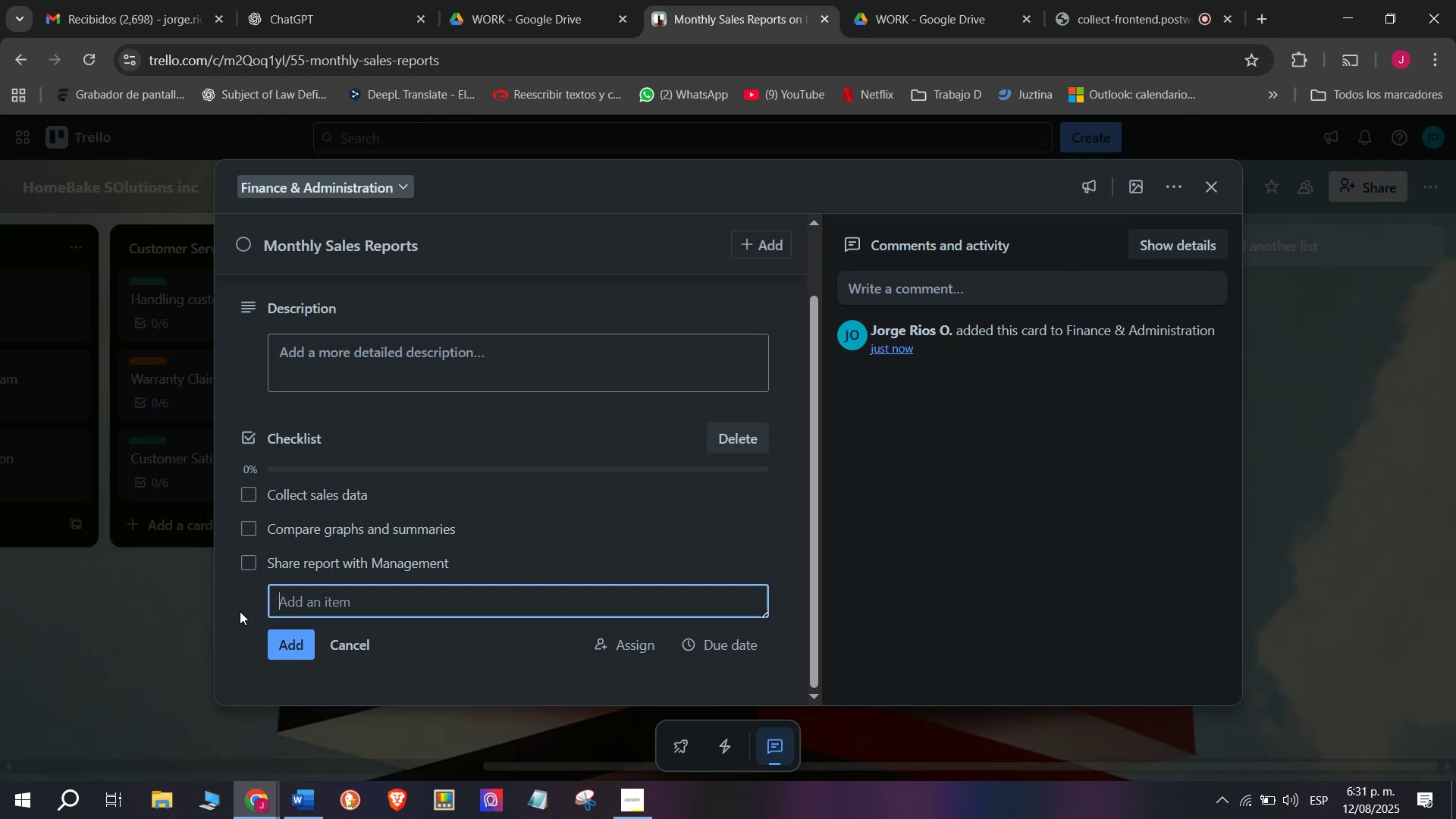 
left_click([365, 514])
 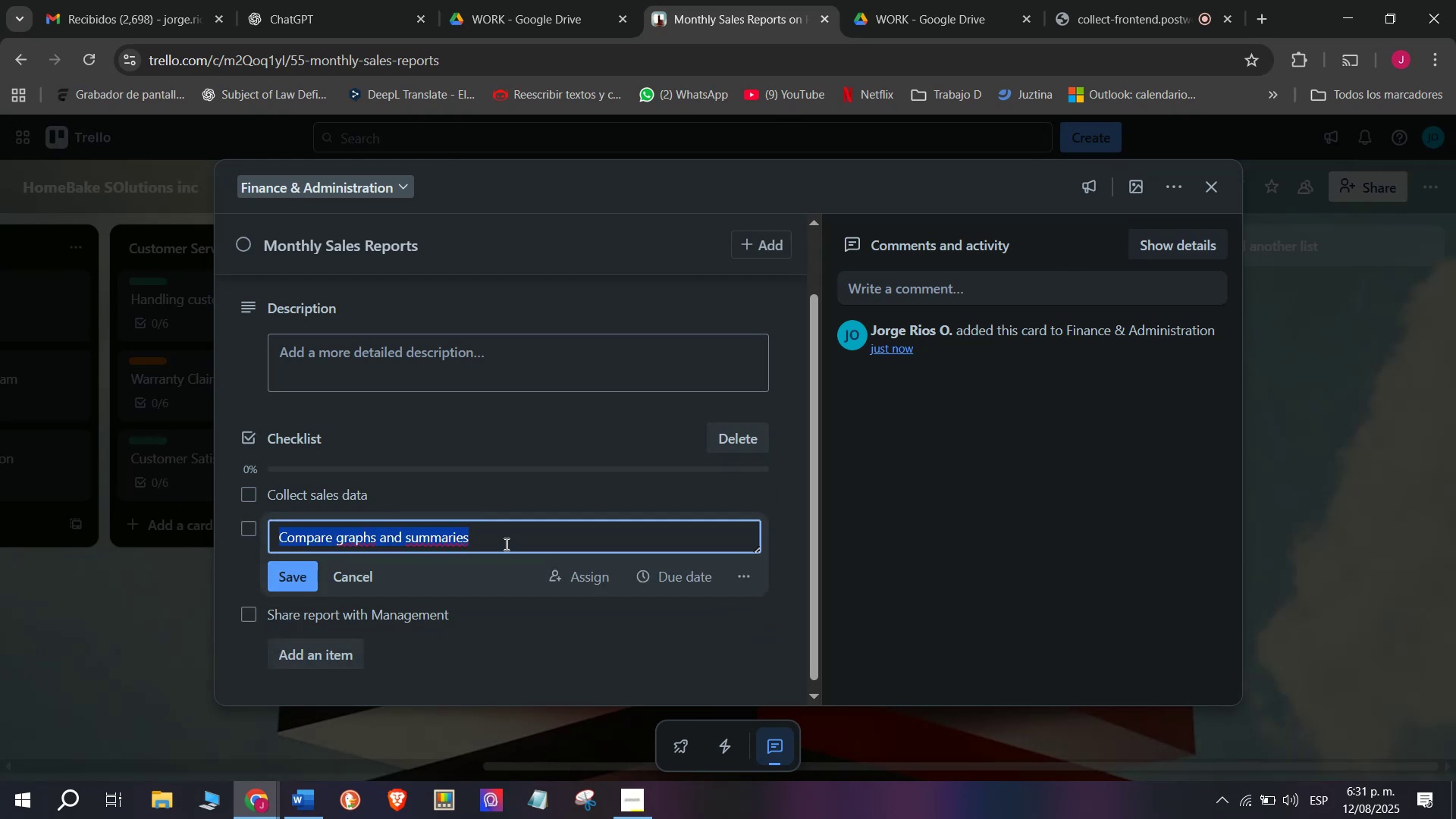 
double_click([500, 535])
 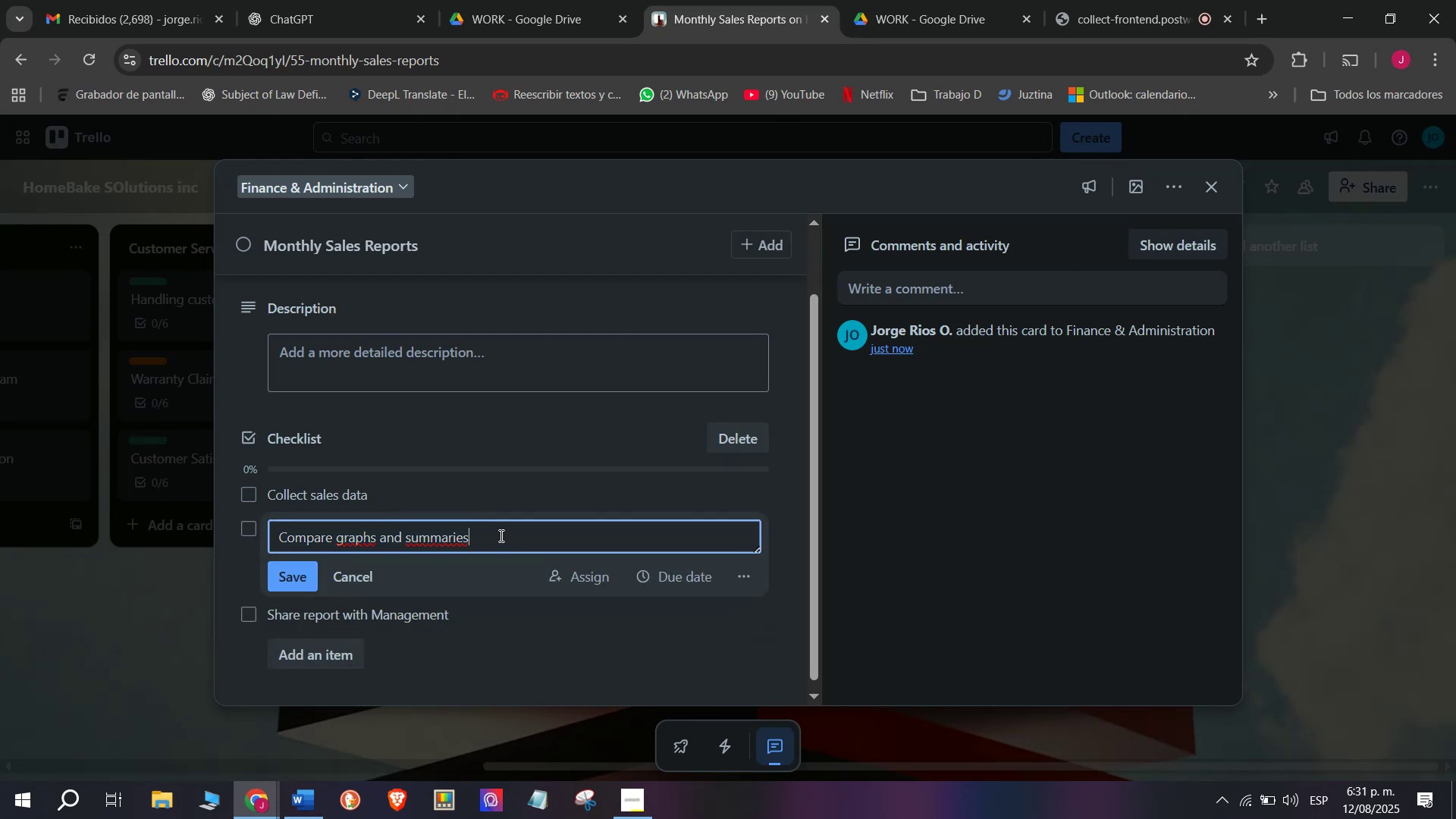 
left_click_drag(start_coordinate=[500, 535], to_coordinate=[352, 535])
 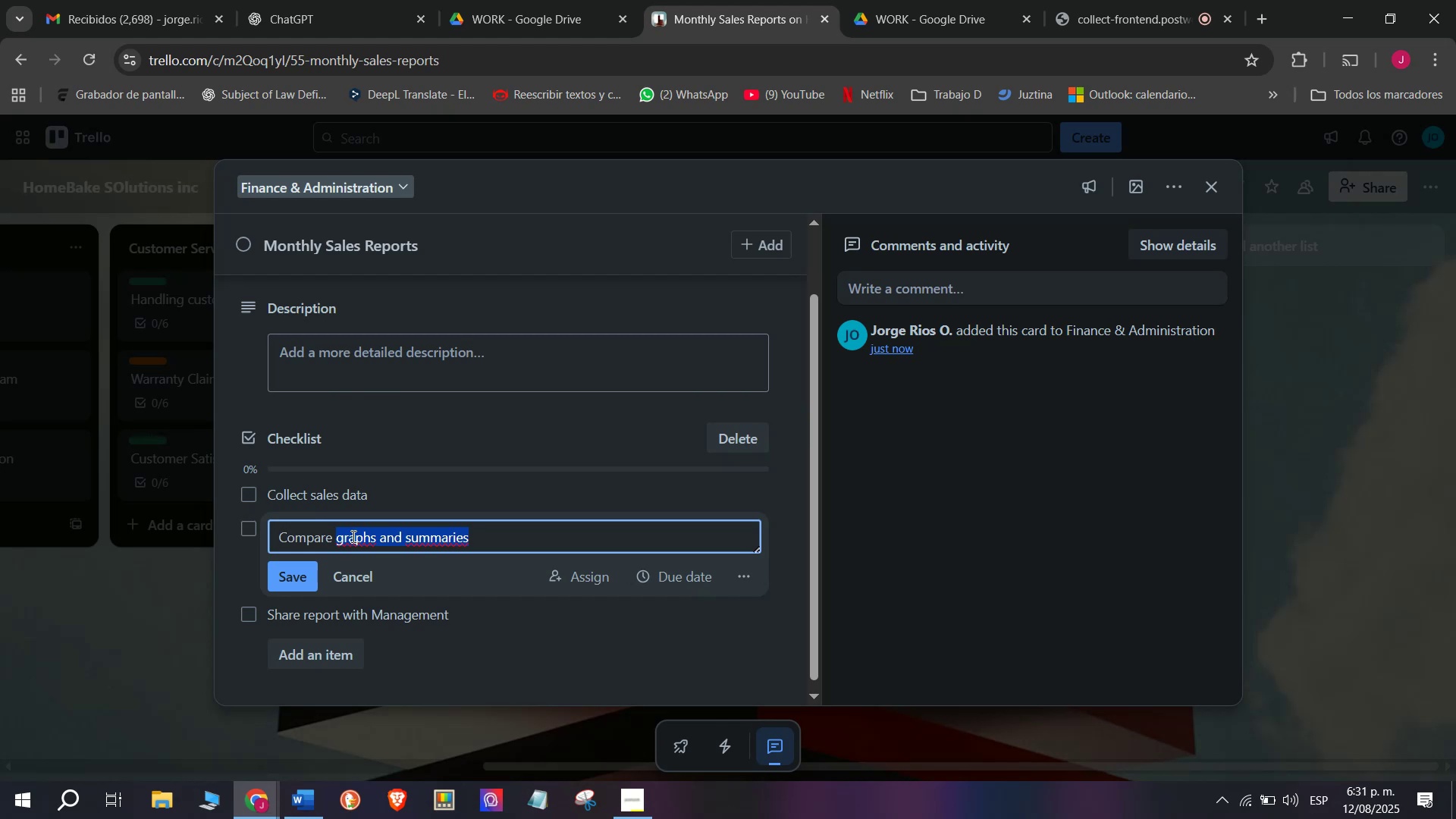 
type(with previus)
key(Backspace)
key(Backspace)
type(ous month)
 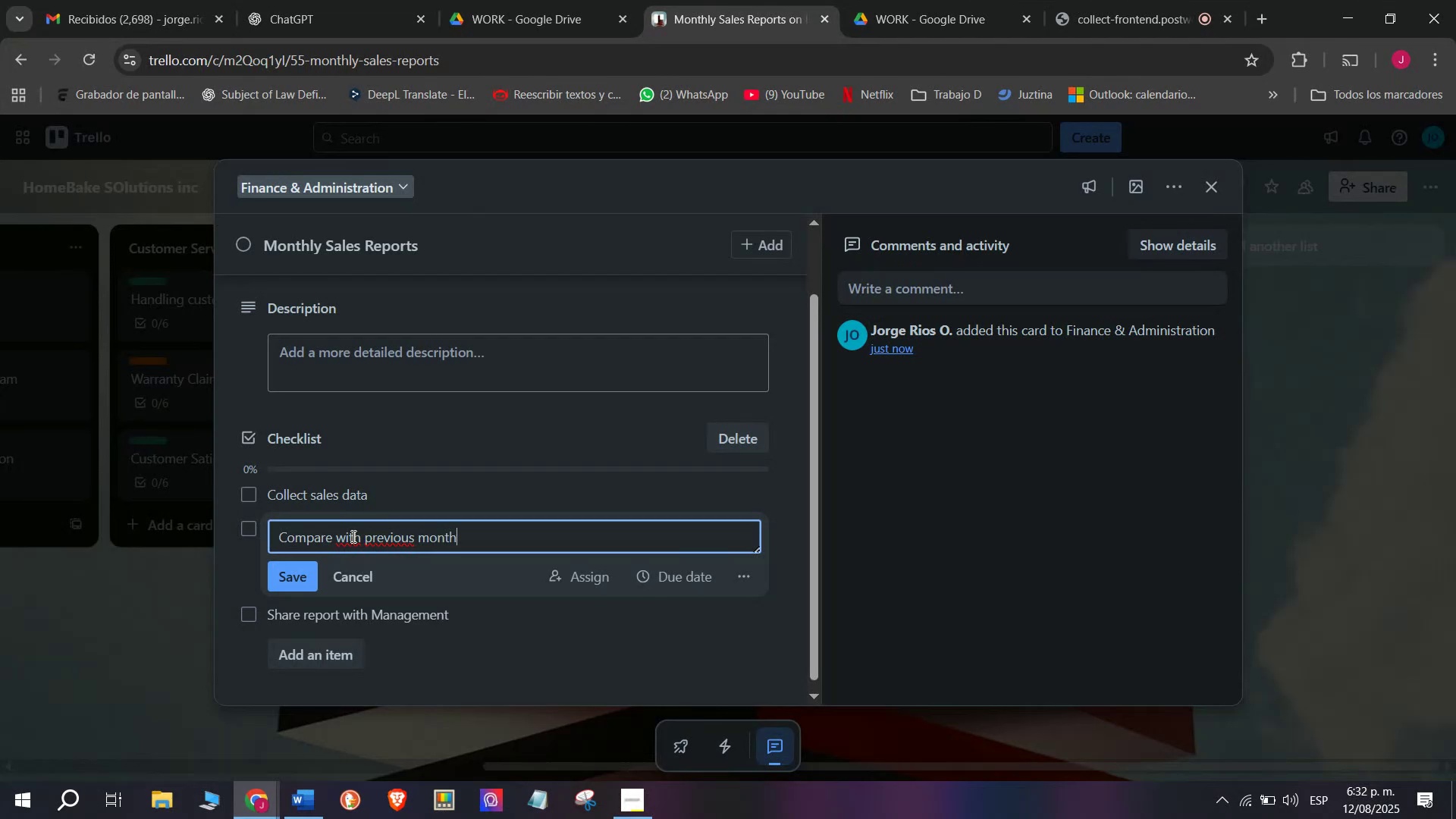 
key(Enter)
 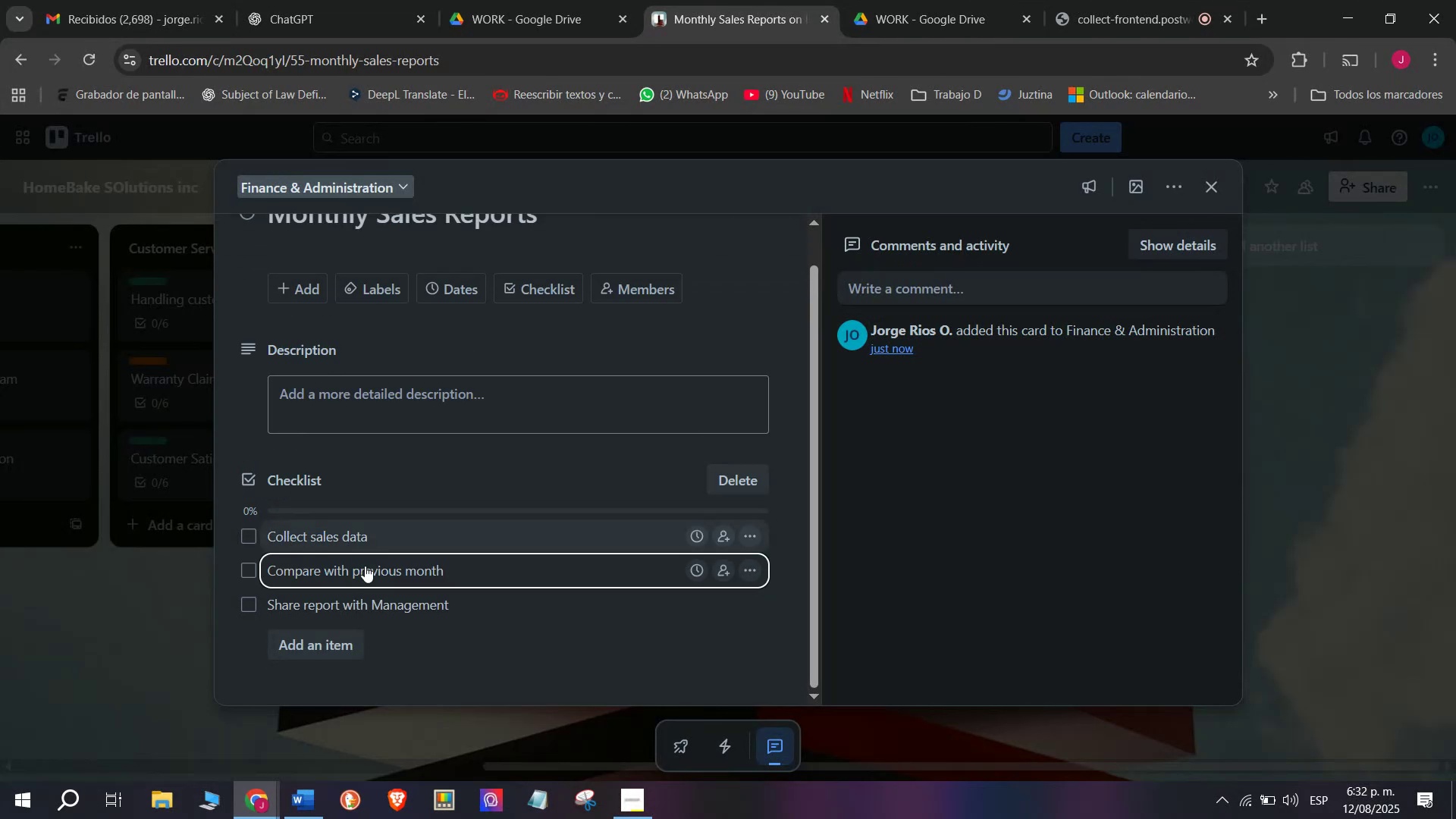 
left_click([381, 588])
 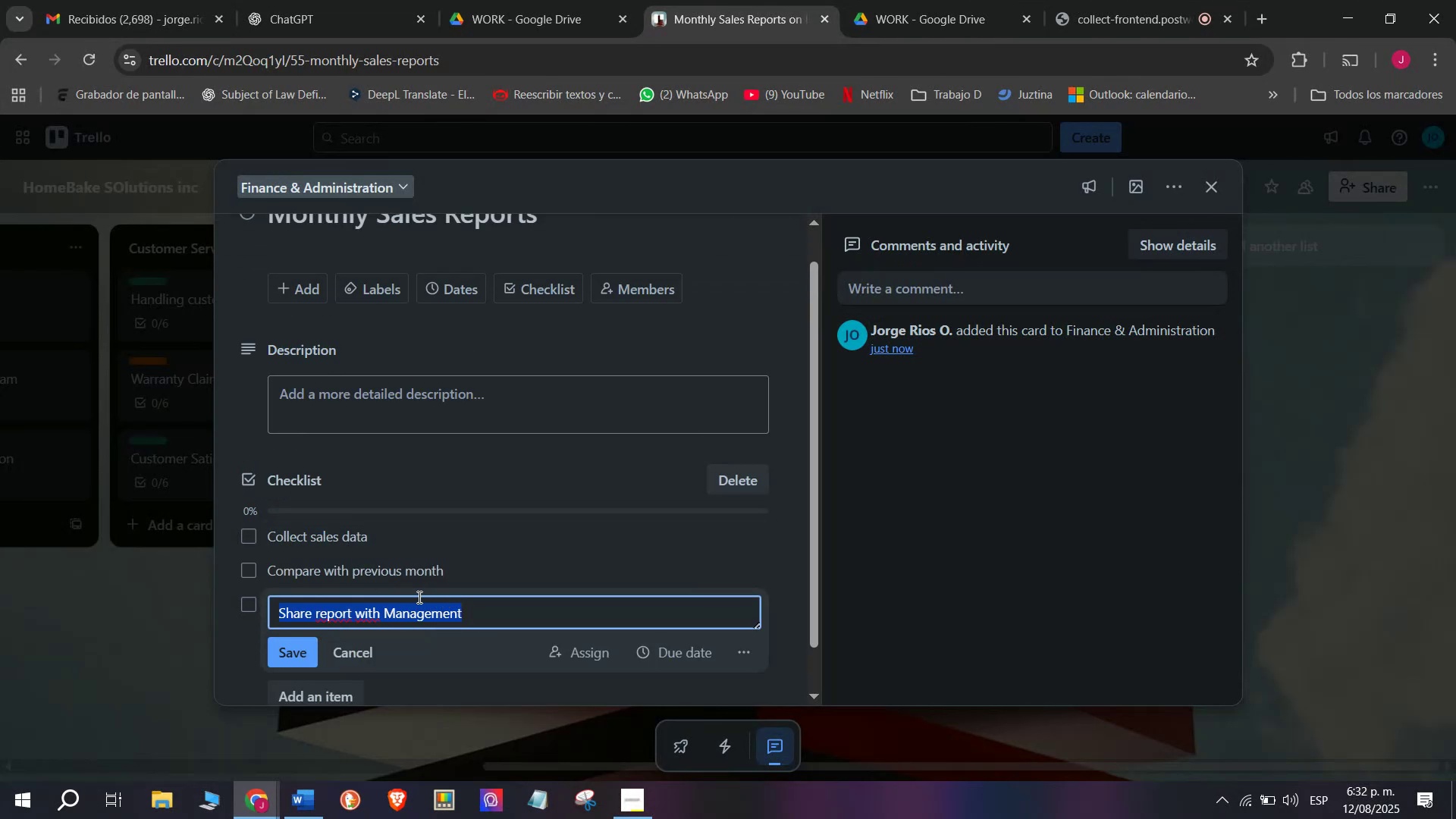 
scroll: coordinate [431, 550], scroll_direction: down, amount: 1.0
 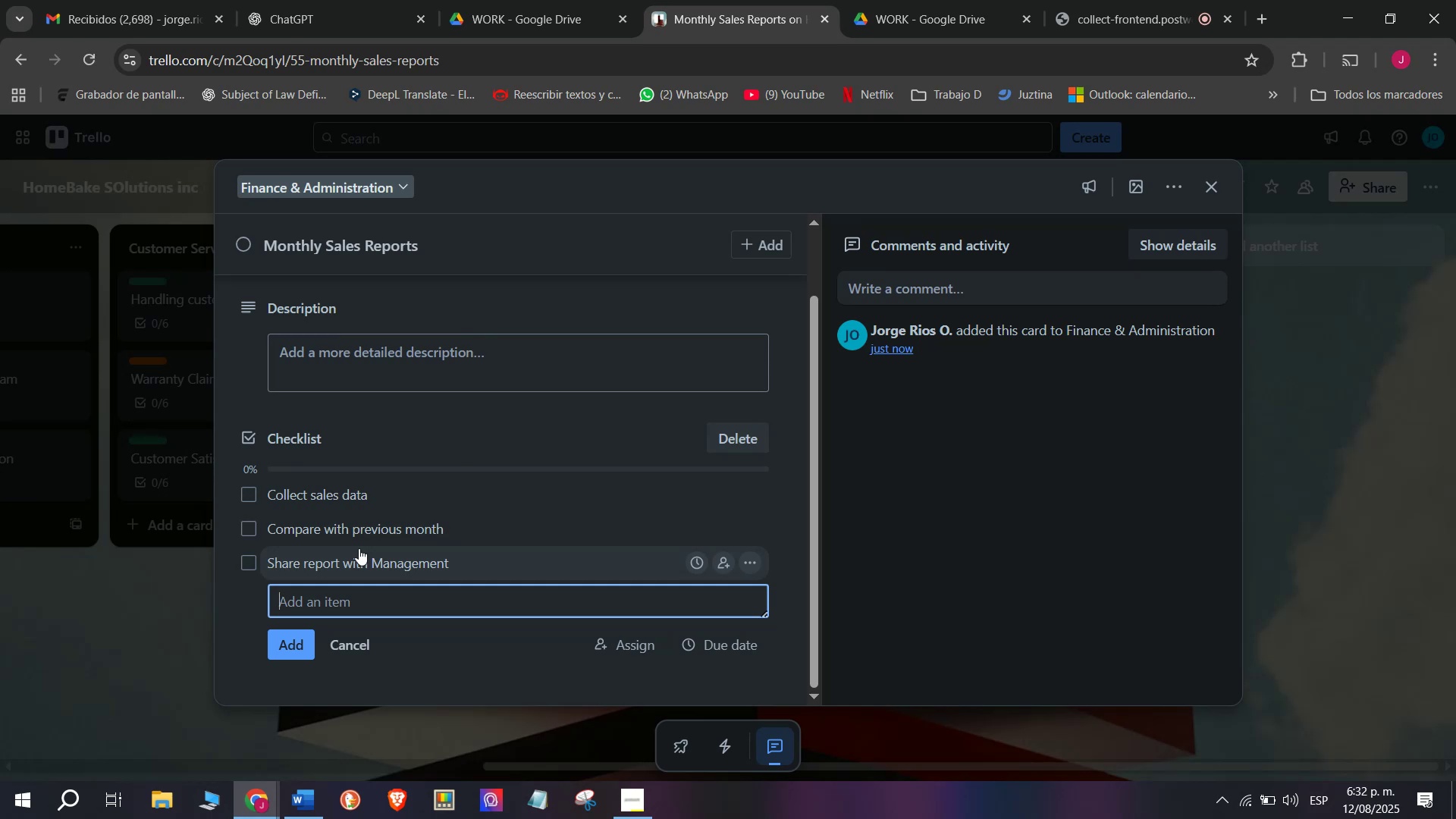 
wait(5.74)
 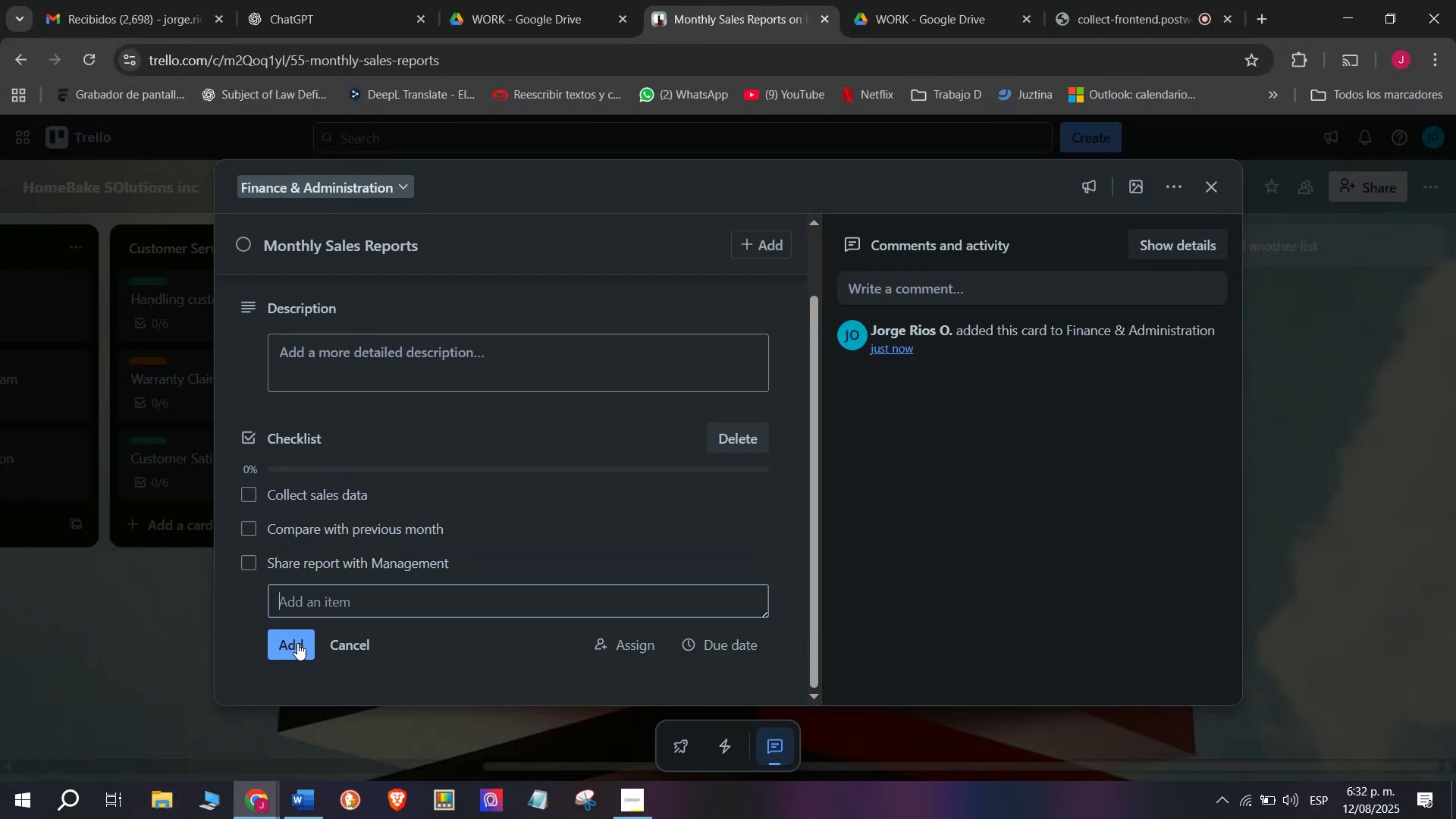 
type(Identy)
key(Backspace)
type(ify trends)
 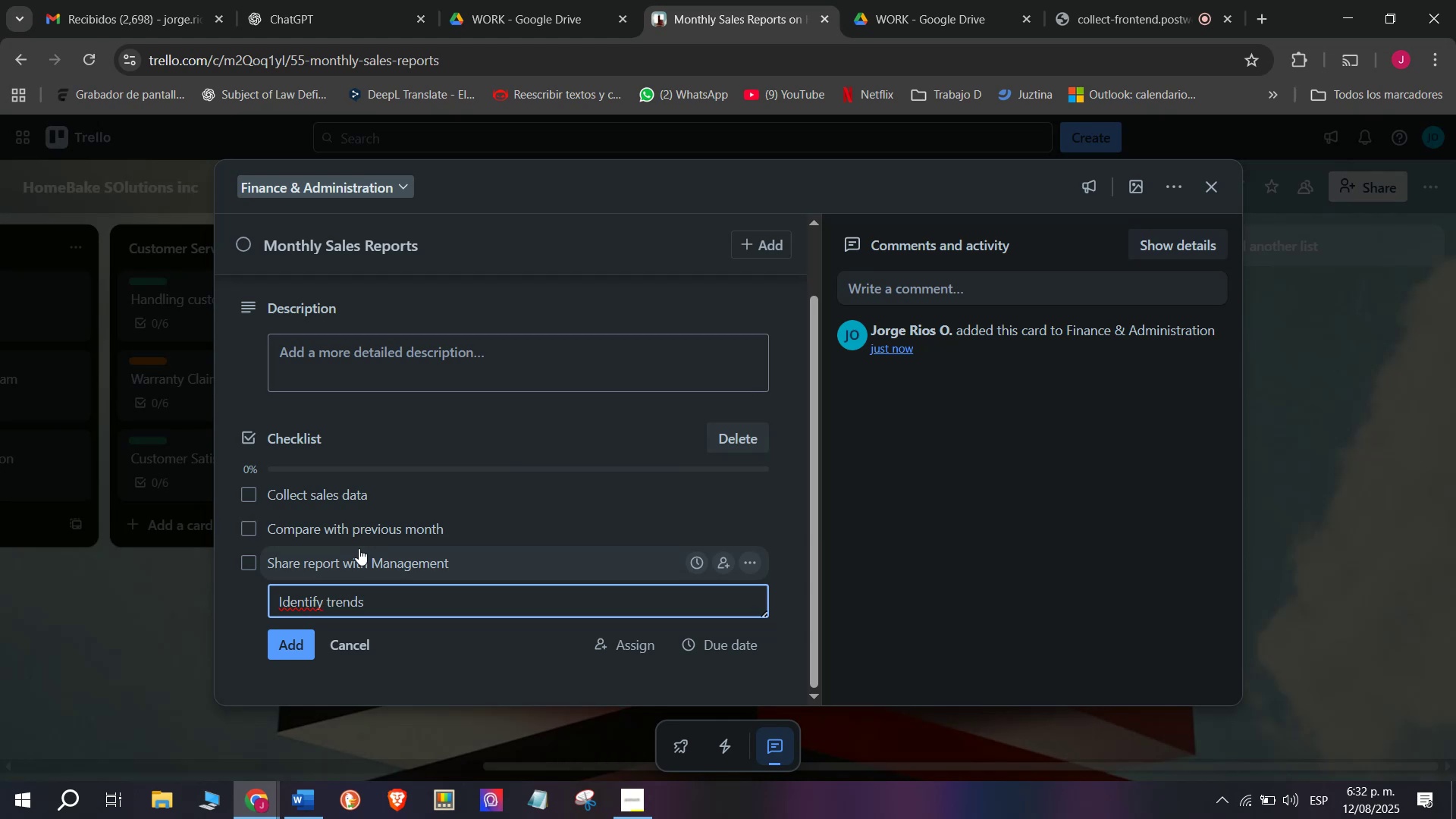 
key(Enter)
 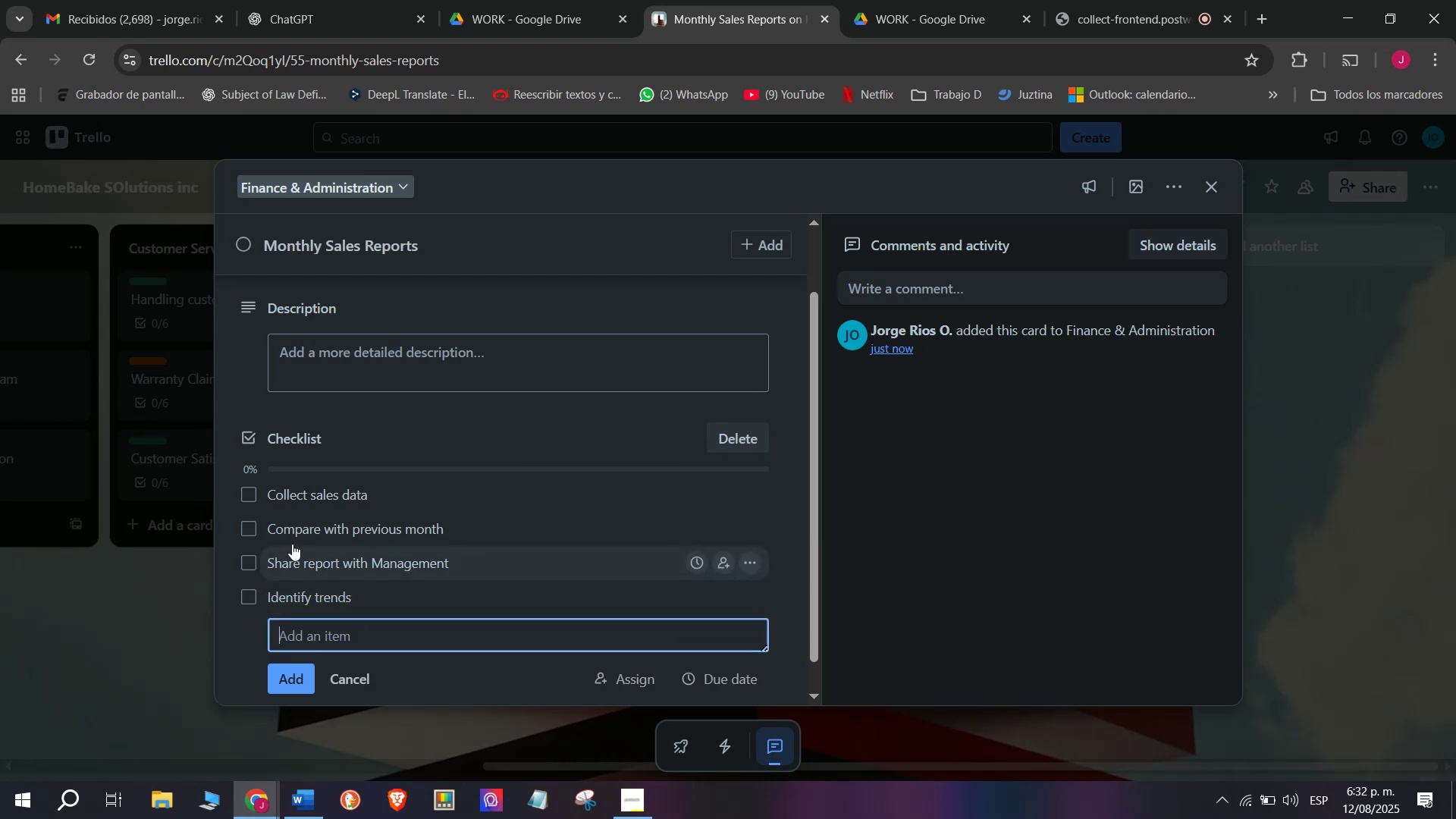 
type(Prepare)
 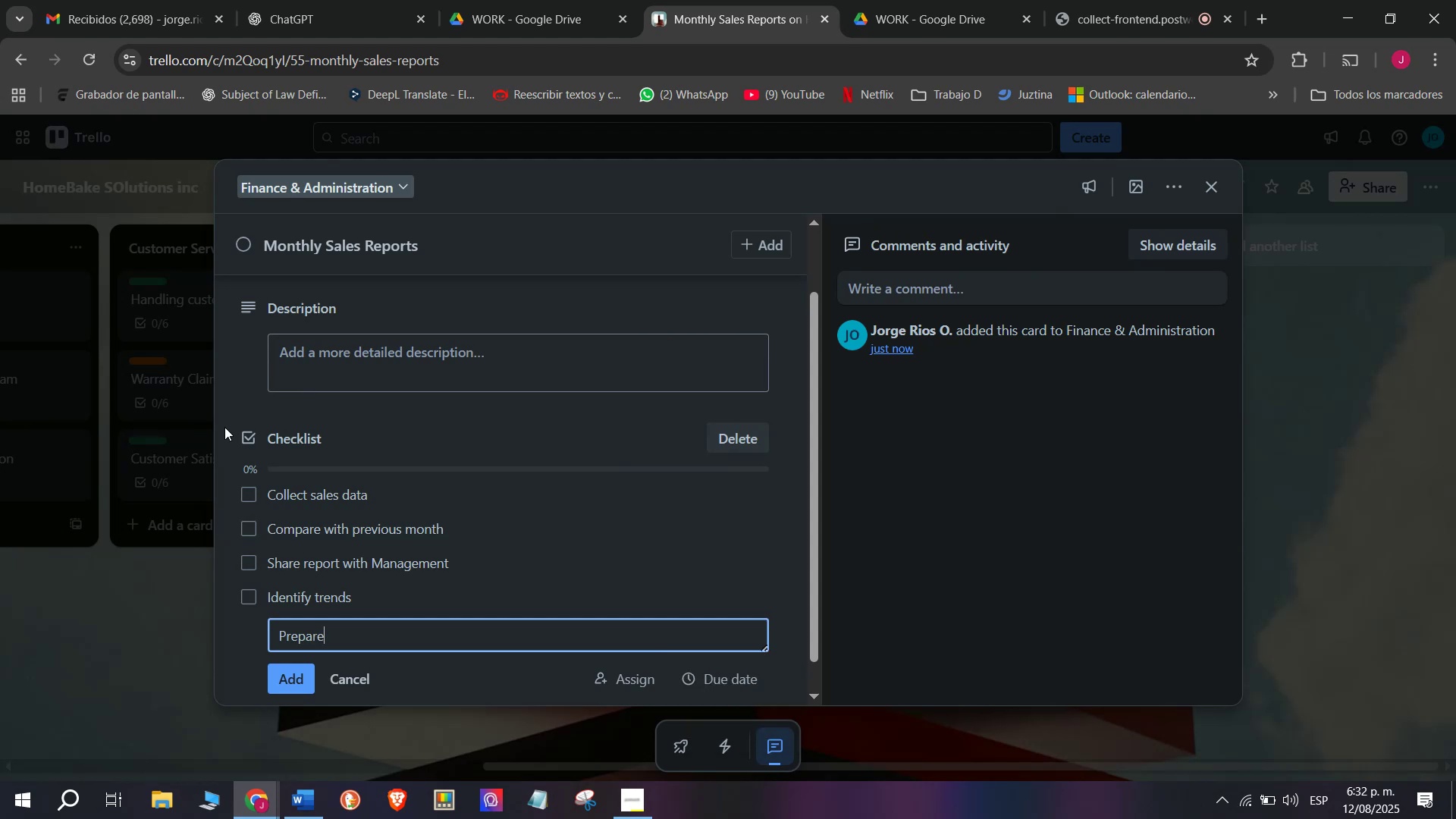 
type( graphs and managements)
 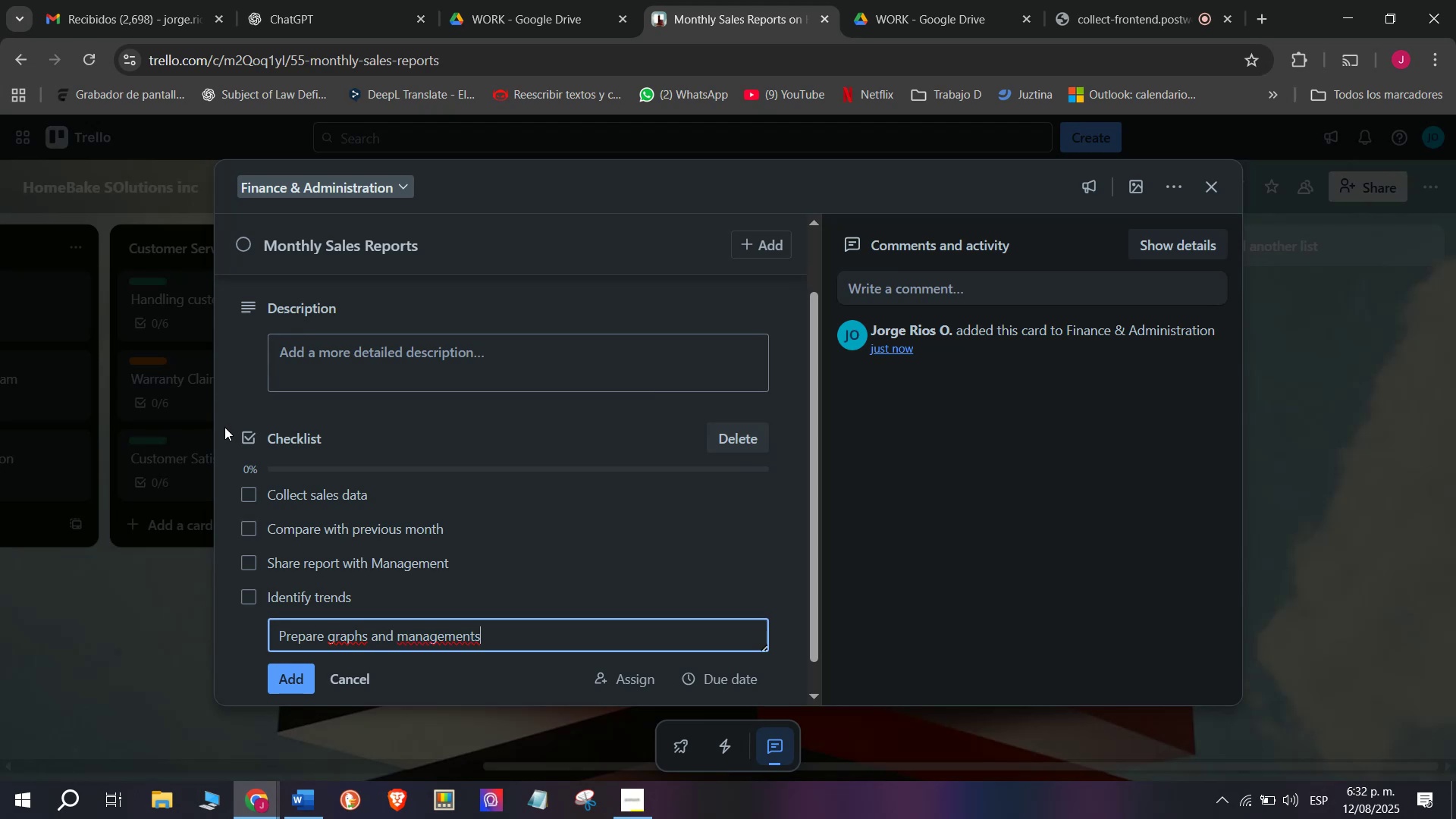 
key(Enter)
 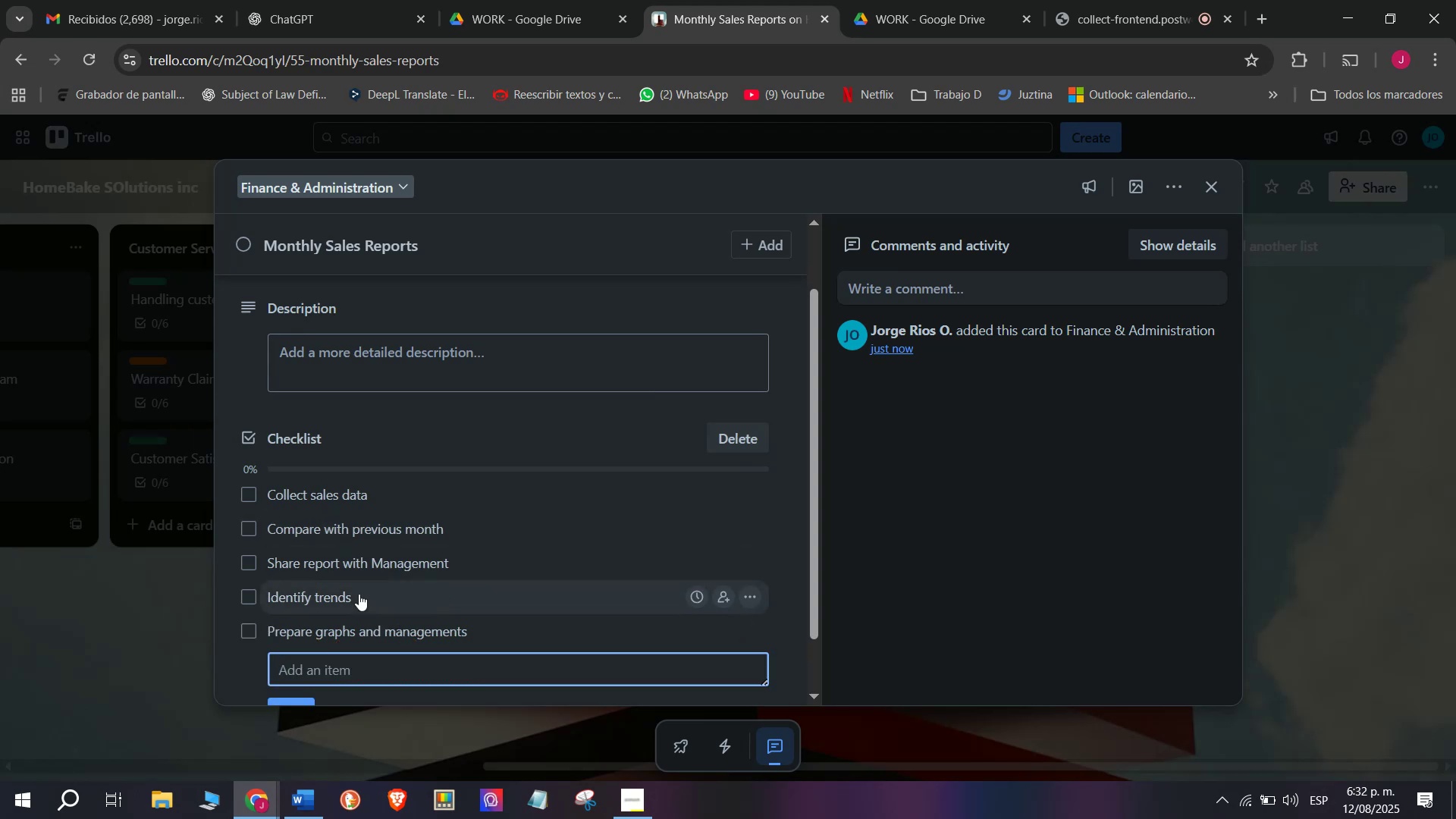 
scroll: coordinate [361, 608], scroll_direction: down, amount: 1.0
 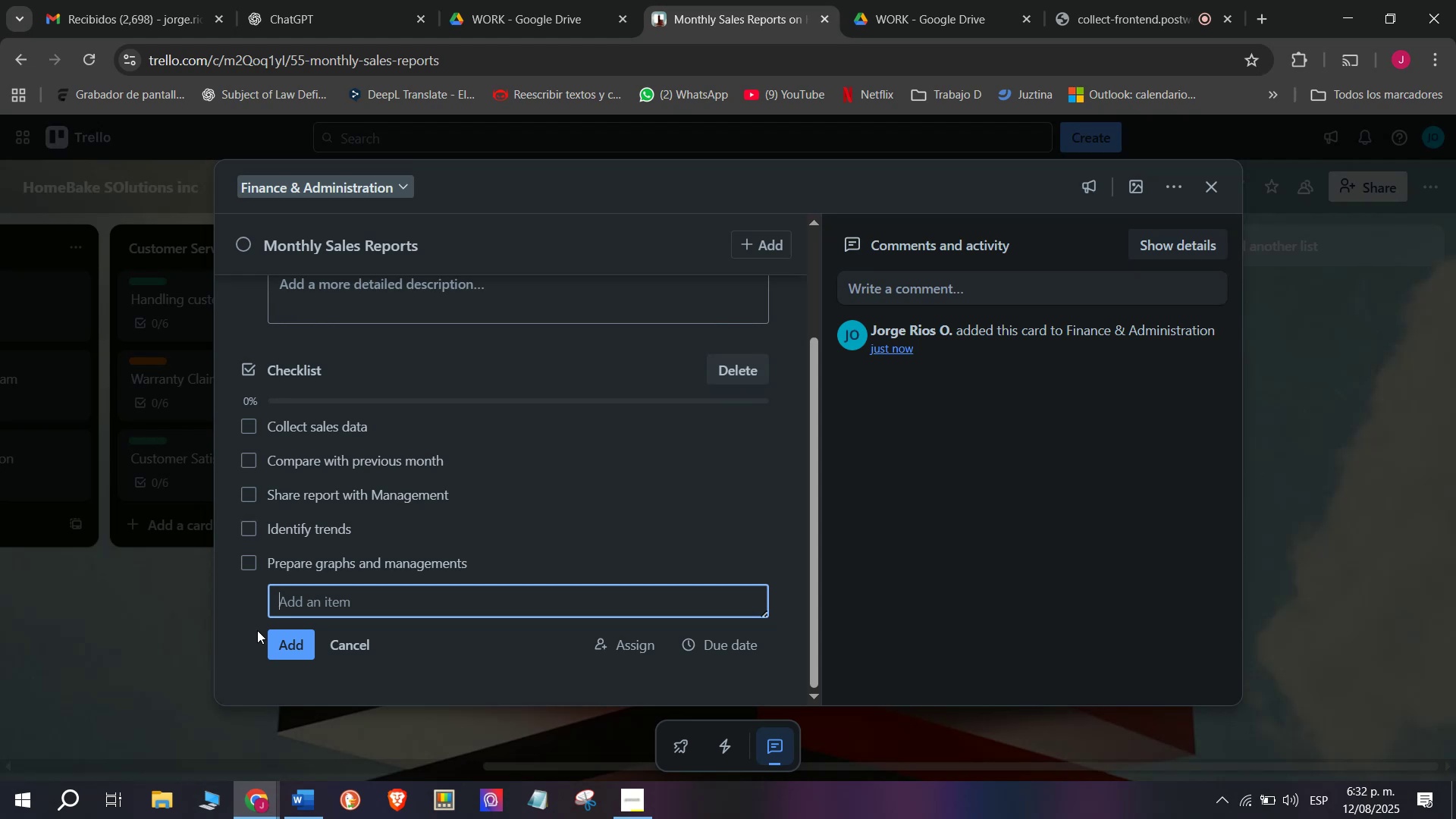 
wait(11.43)
 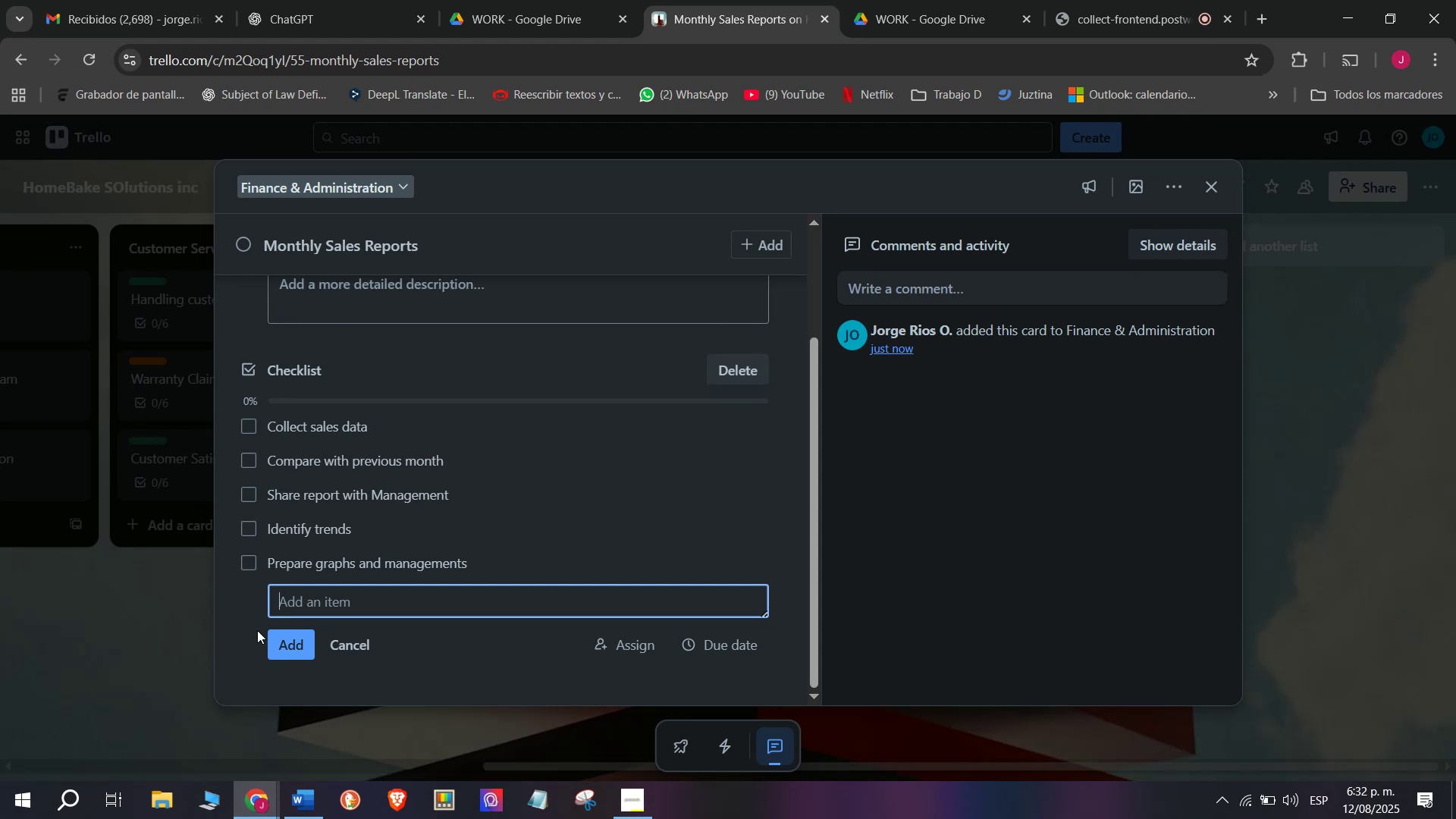 
left_click_drag(start_coordinate=[390, 506], to_coordinate=[398, 587])
 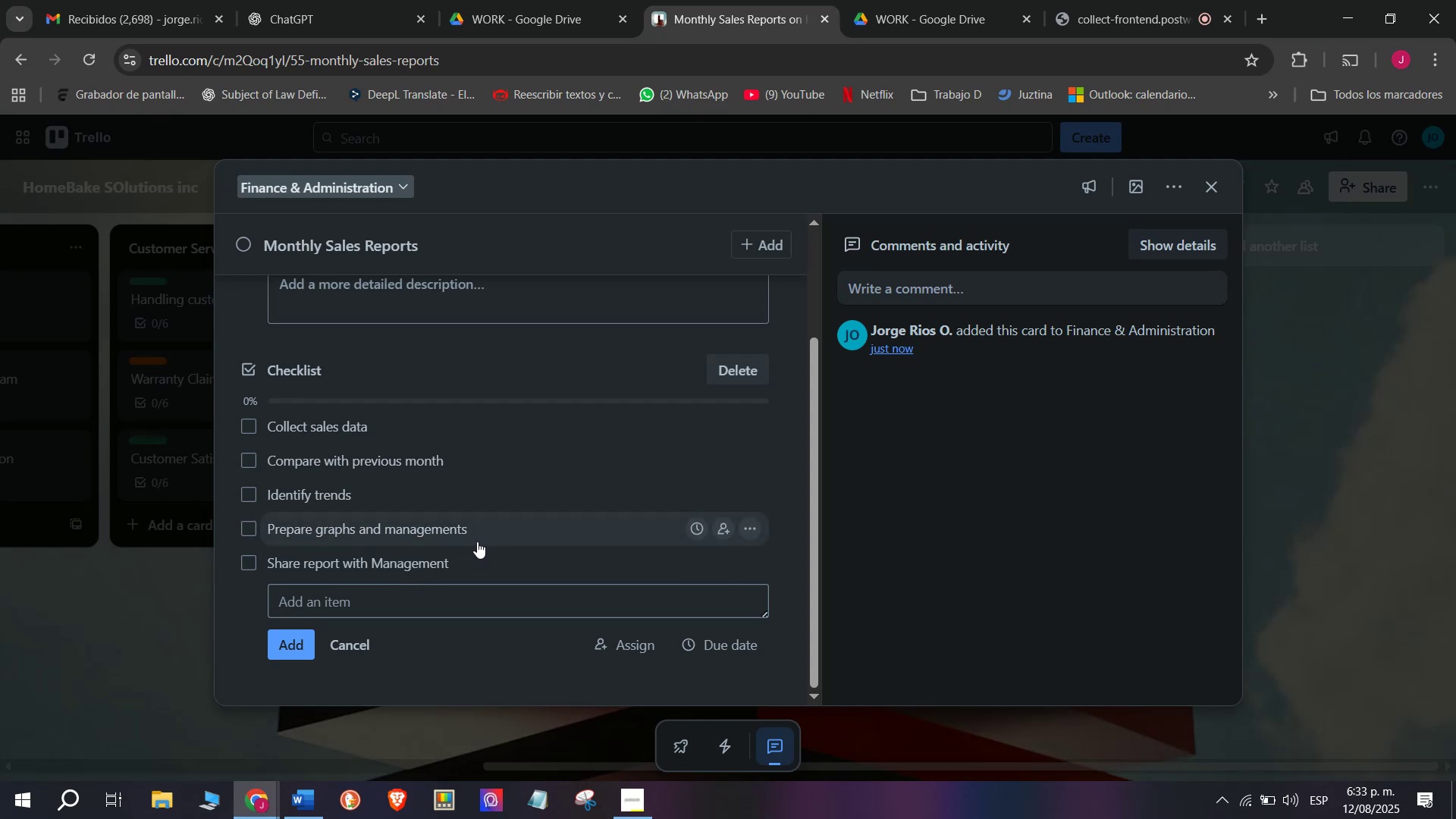 
wait(5.72)
 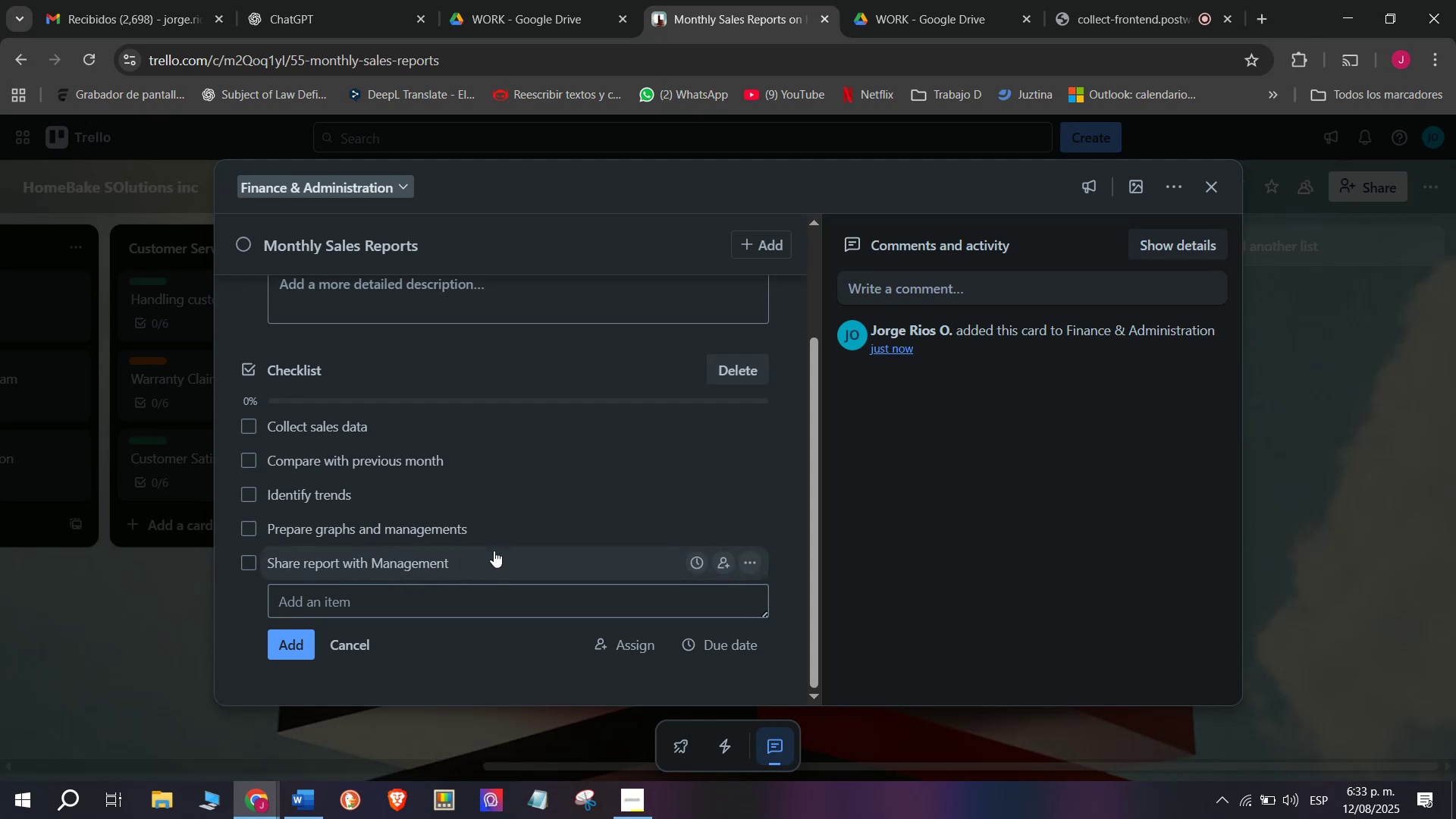 
left_click([507, 570])
 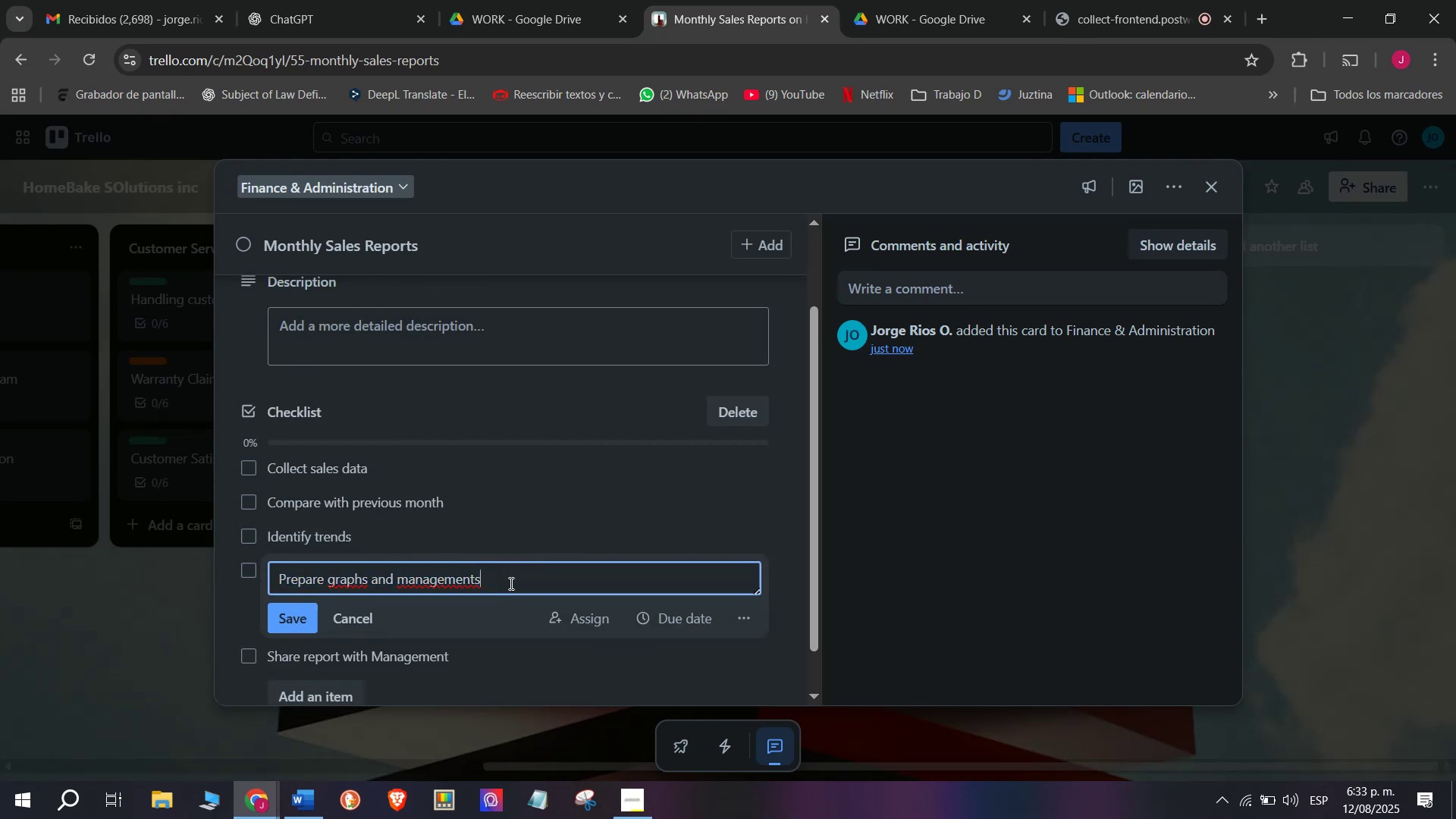 
left_click_drag(start_coordinate=[510, 584], to_coordinate=[401, 580])
 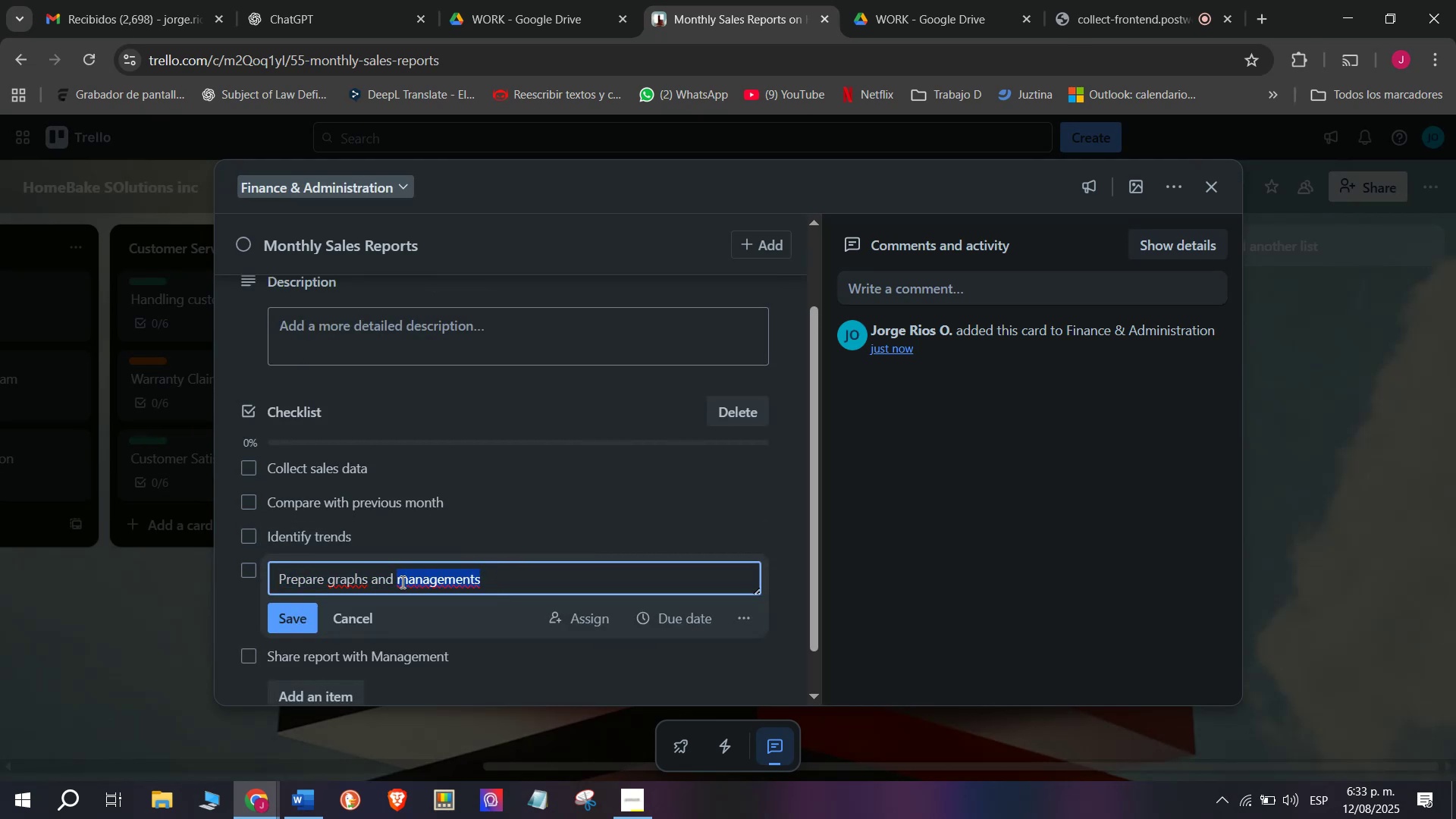 
type(summaries)
 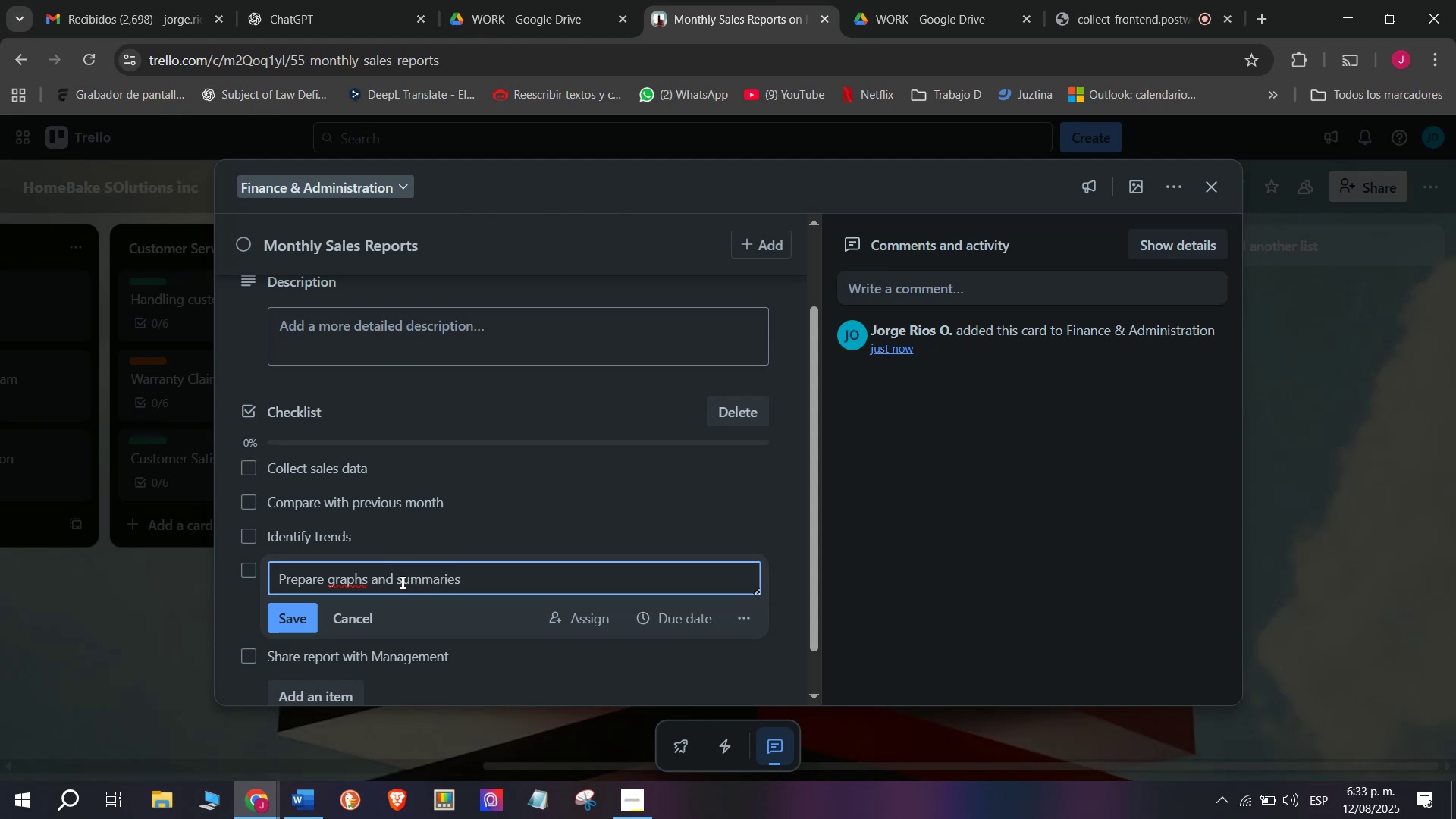 
key(Enter)
 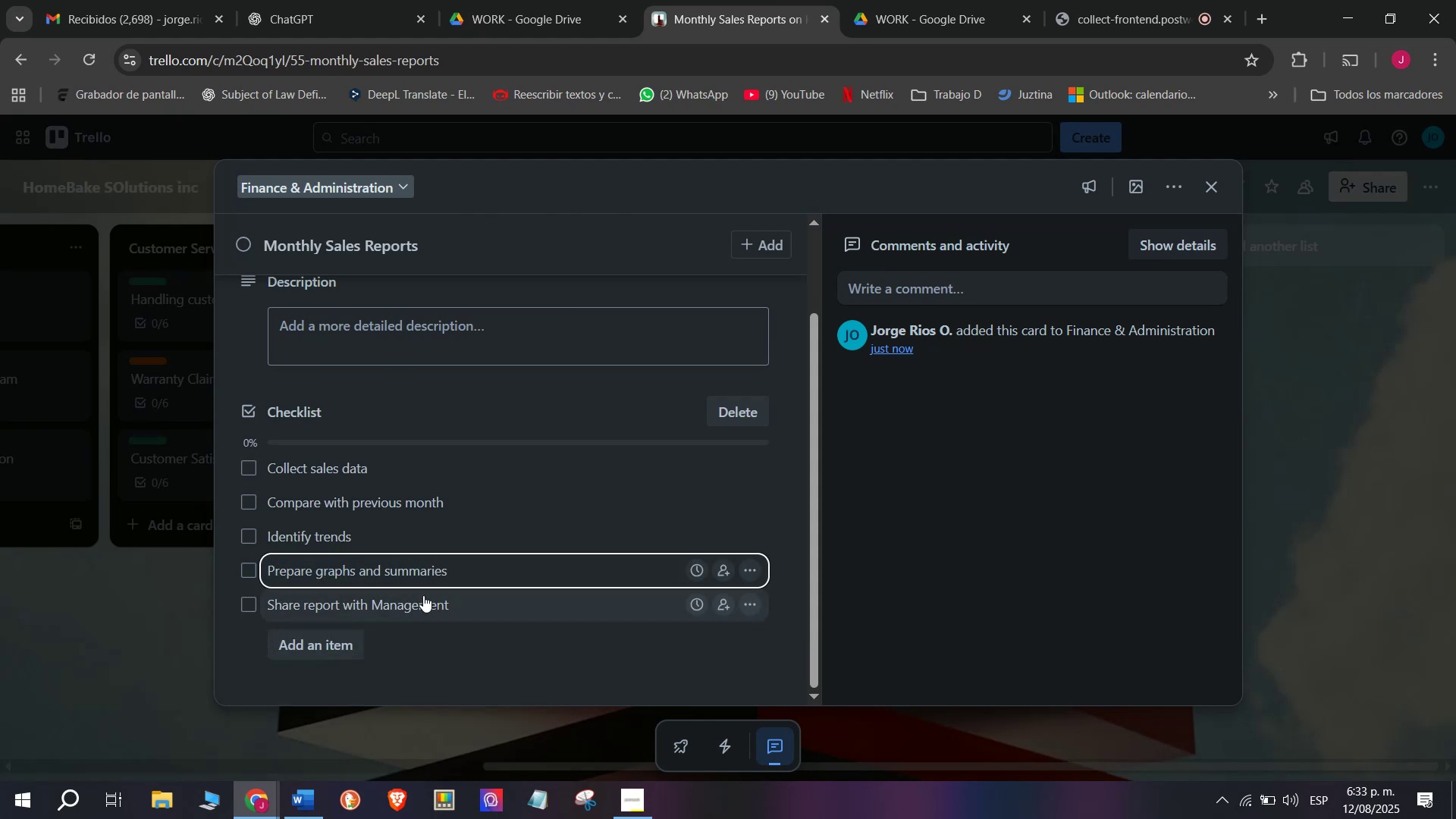 
mouse_move([310, 644])
 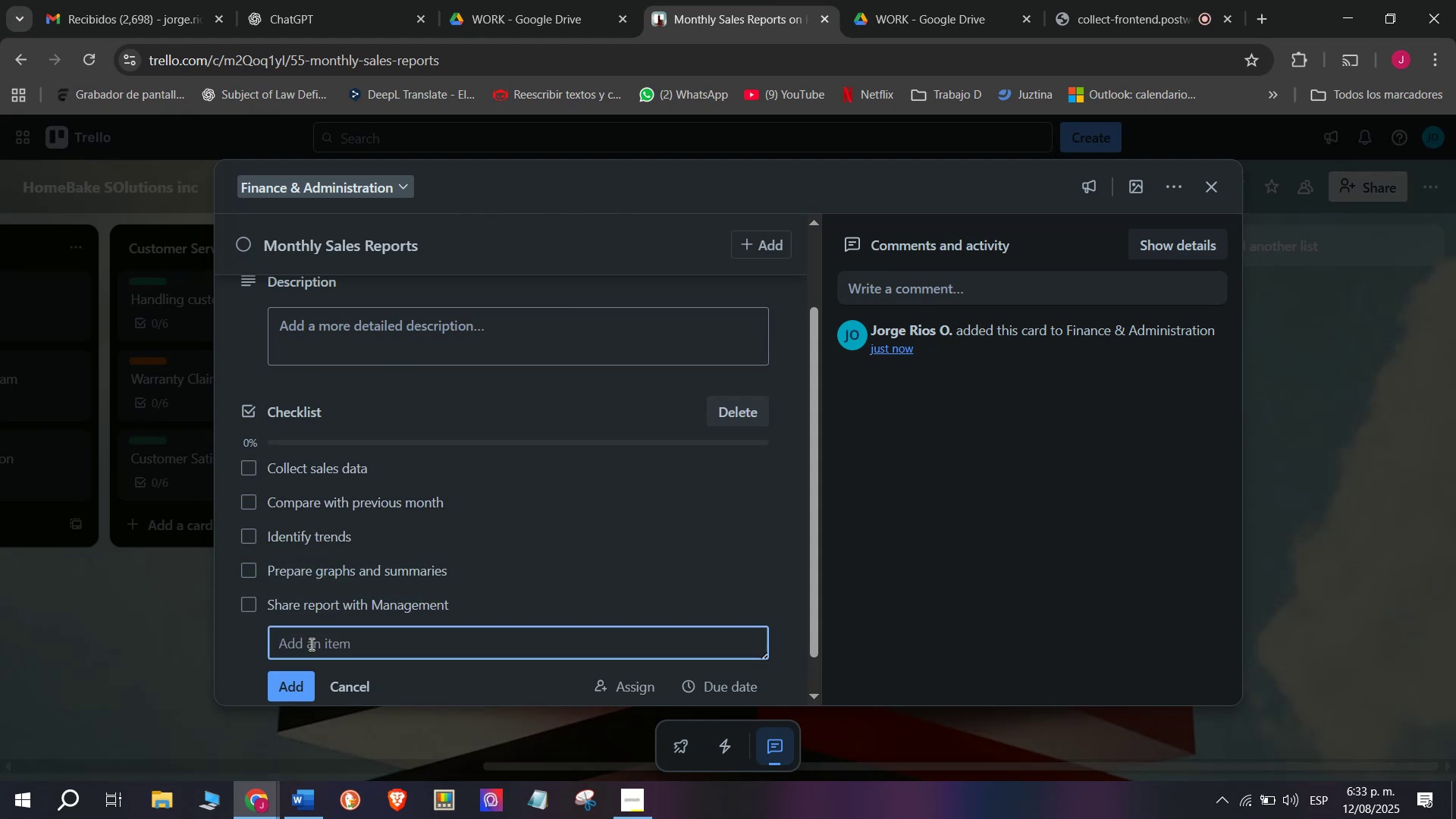 
type(Archive in finance system)
 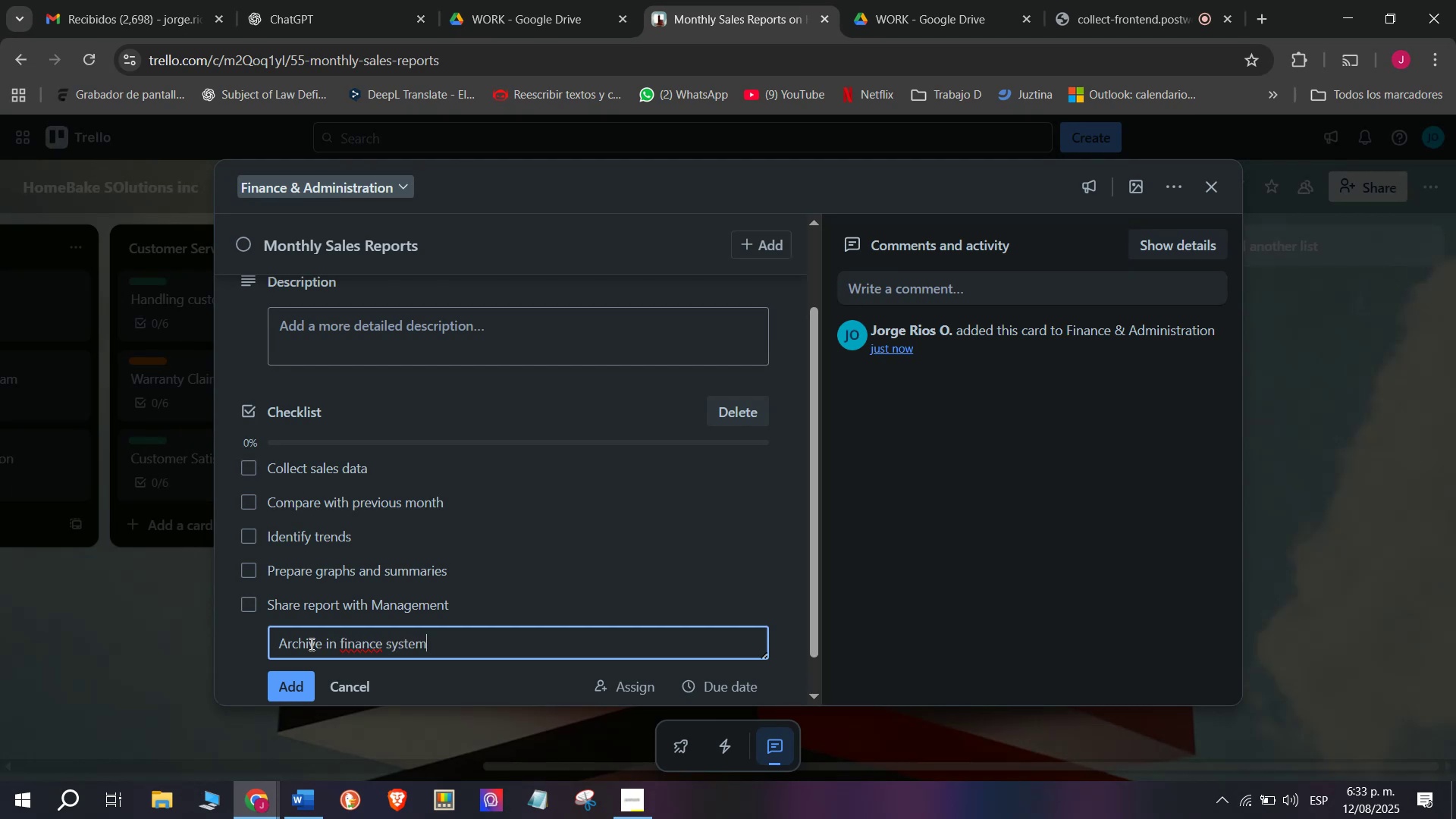 
key(Enter)
 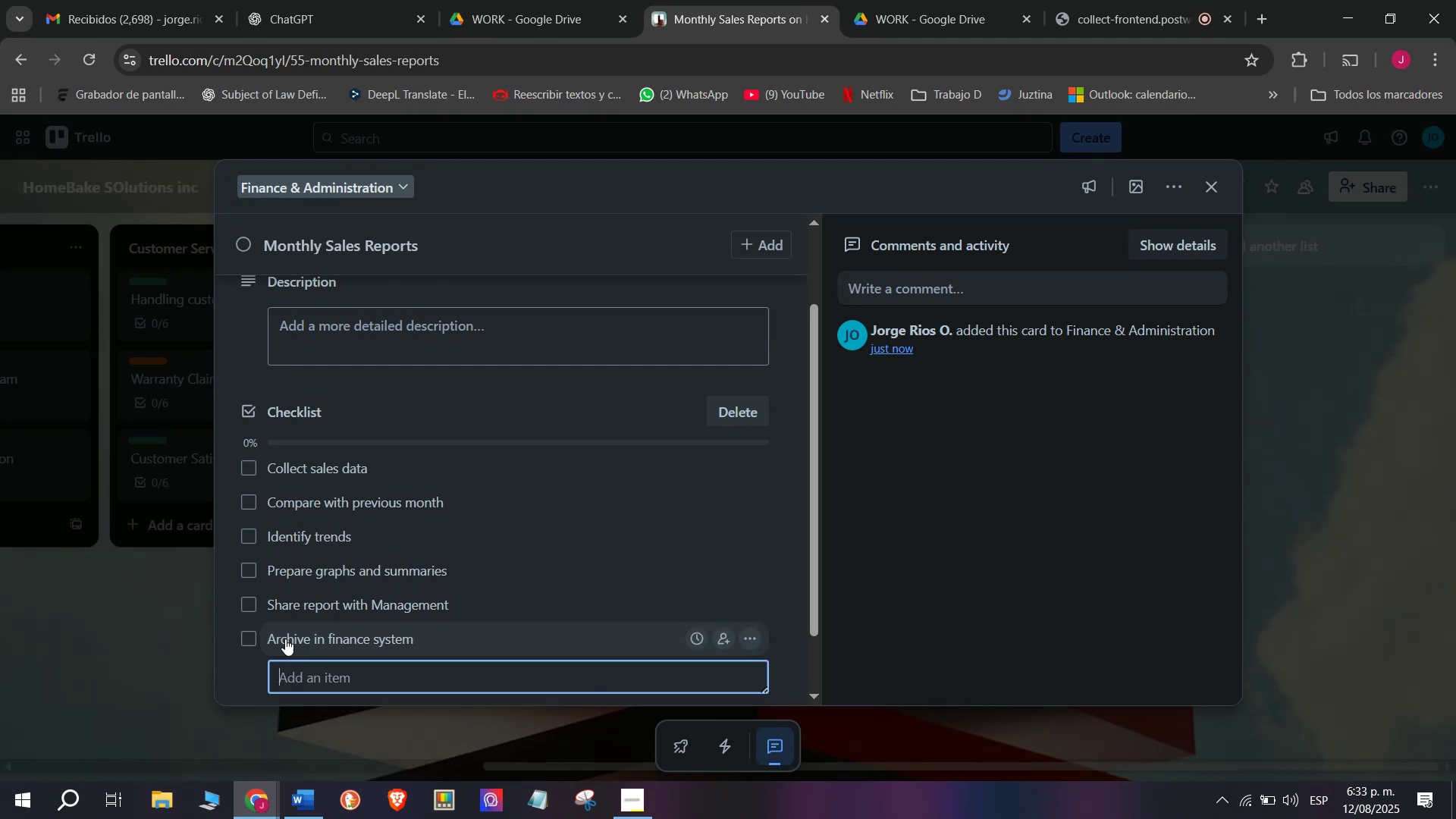 
scroll: coordinate [263, 652], scroll_direction: down, amount: 3.0
 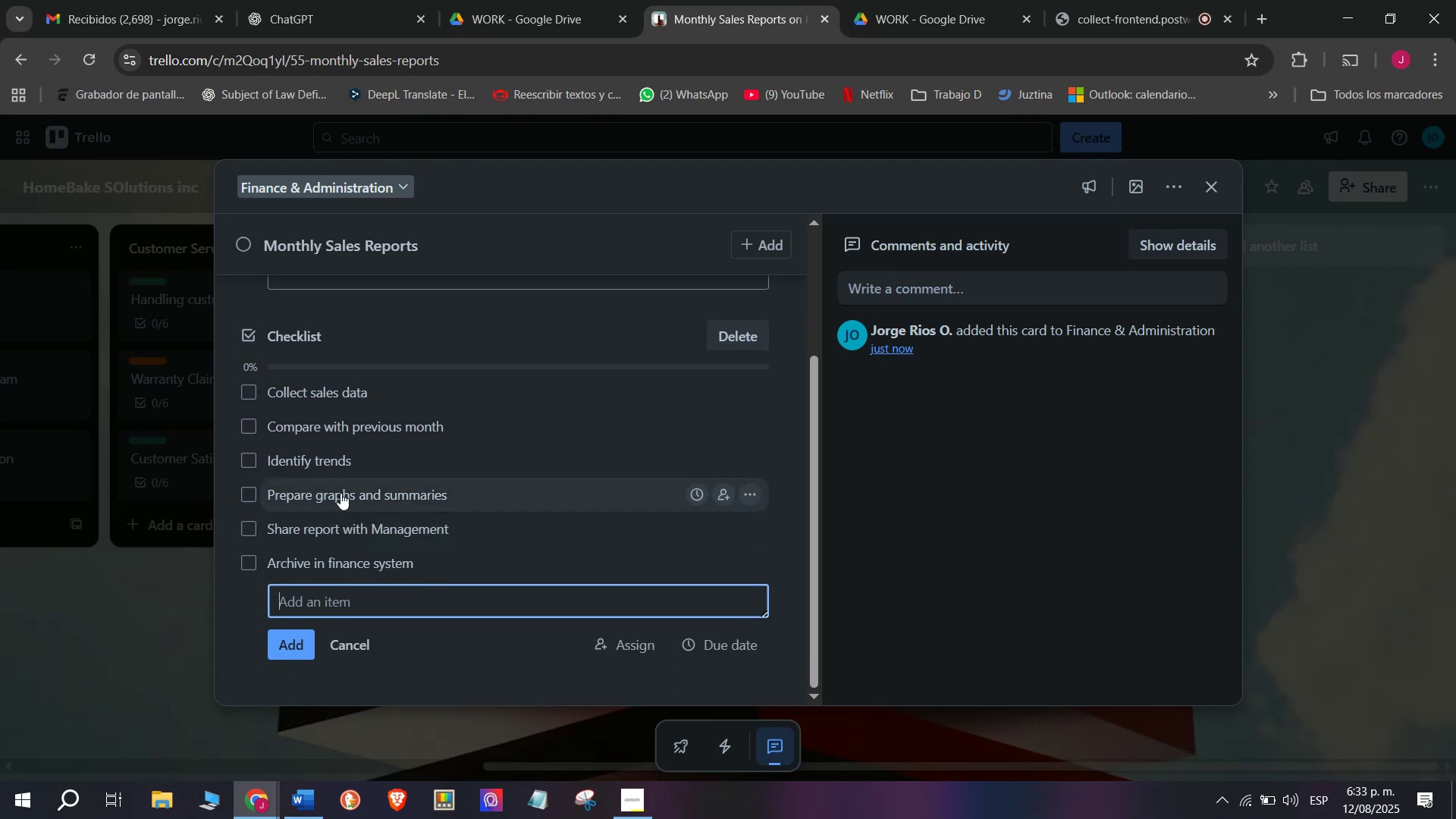 
scroll: coordinate [345, 418], scroll_direction: up, amount: 4.0
 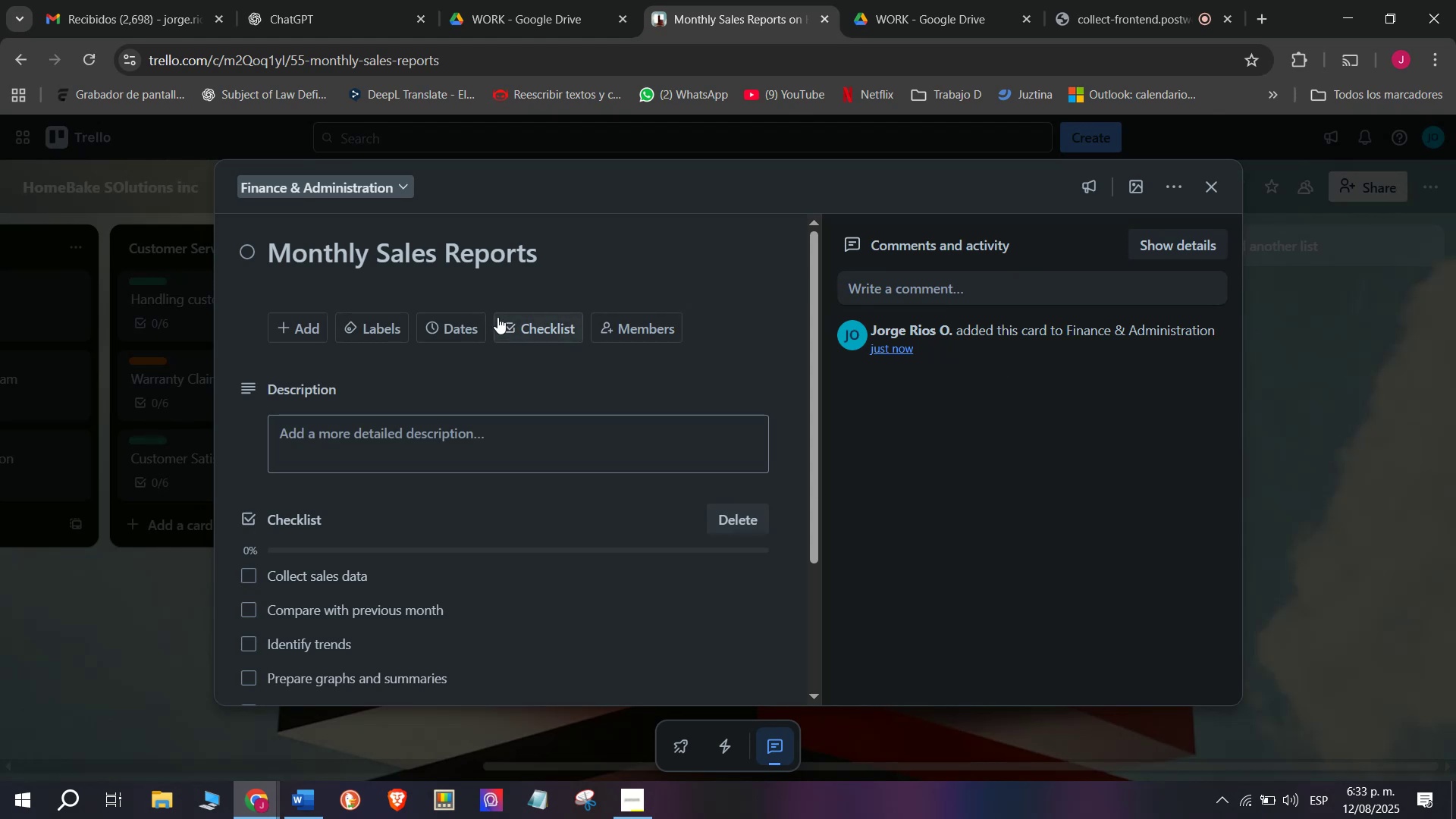 
left_click([397, 317])
 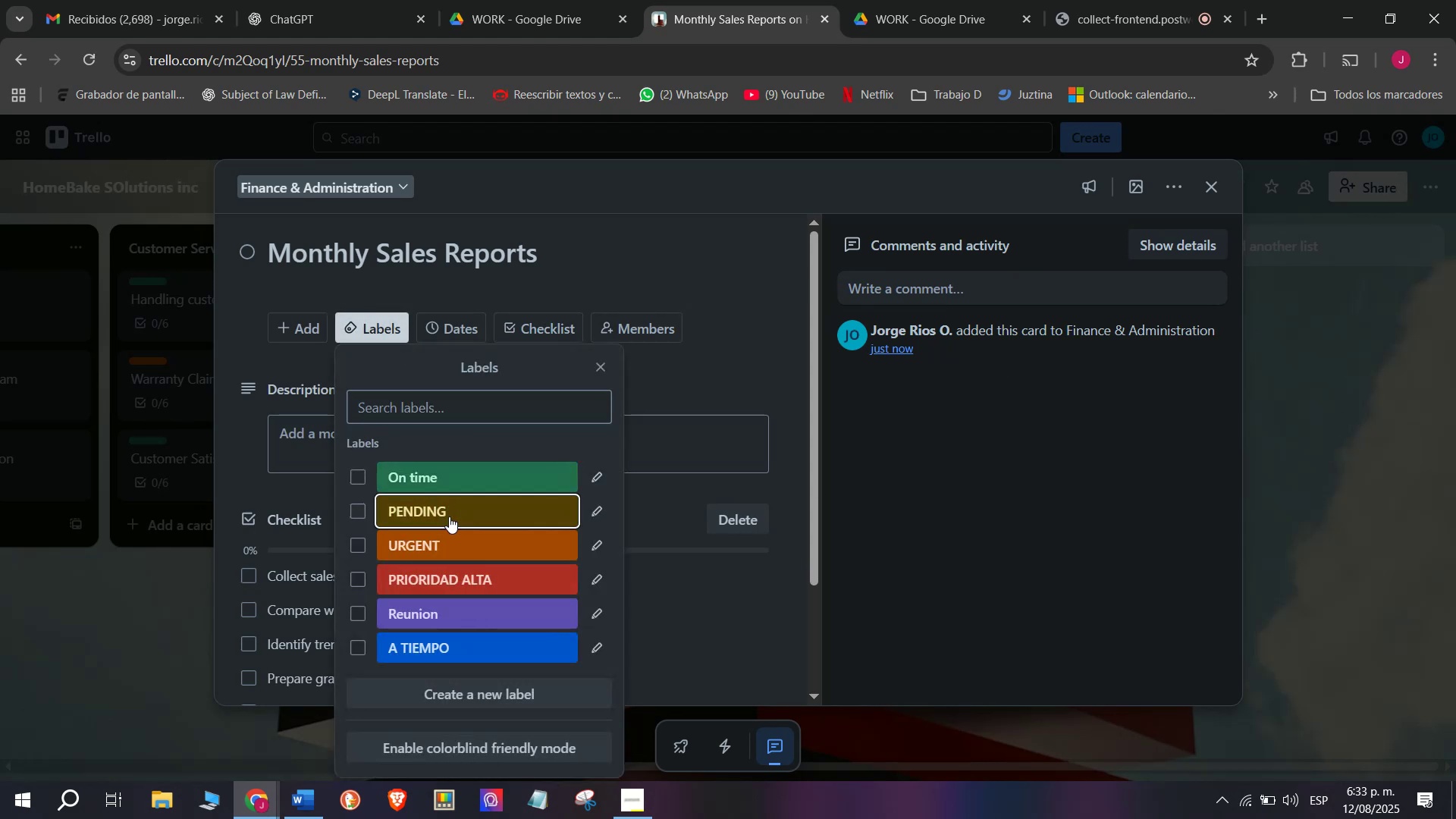 
double_click([75, 647])
 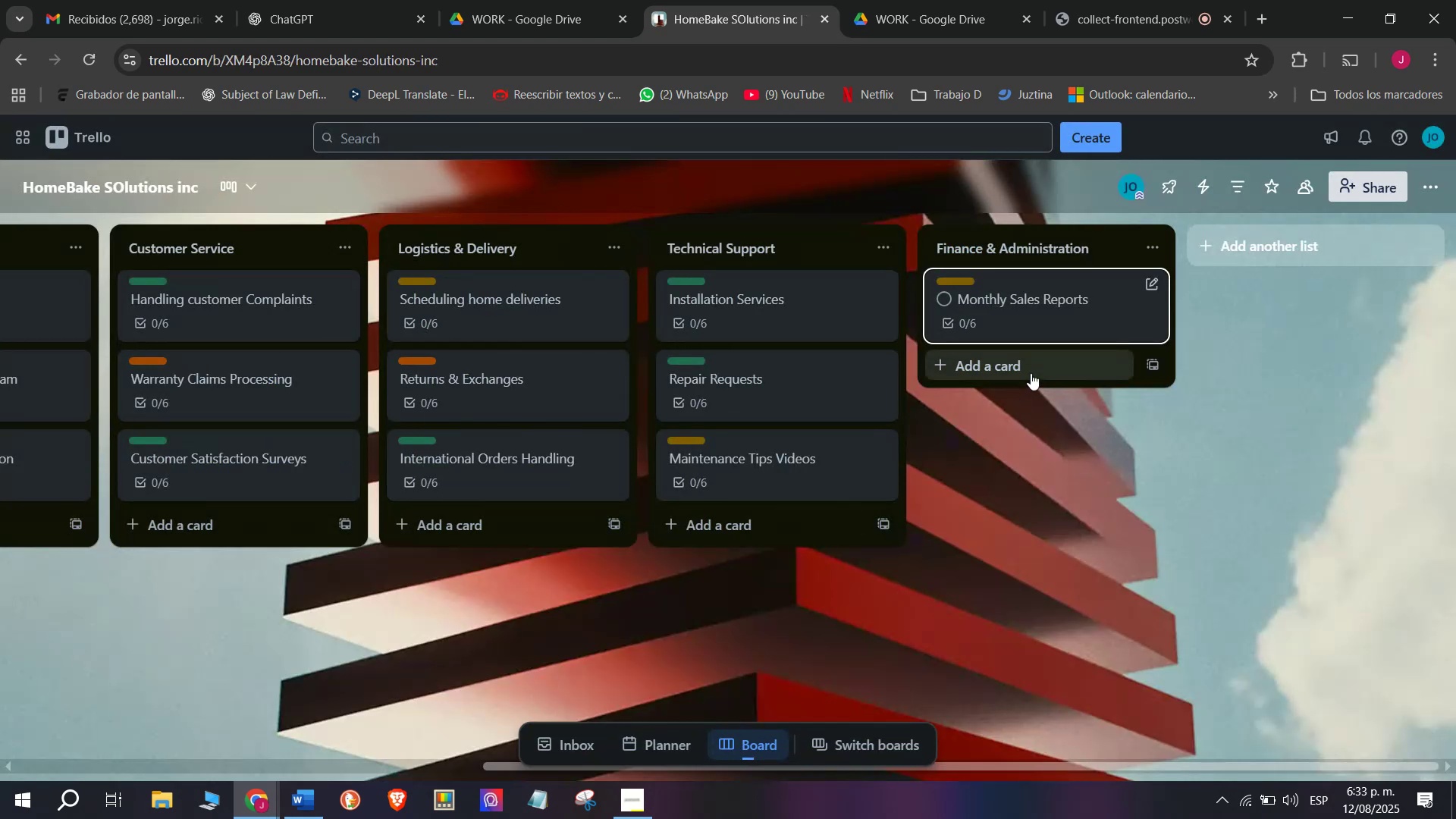 
left_click([1205, 0])
 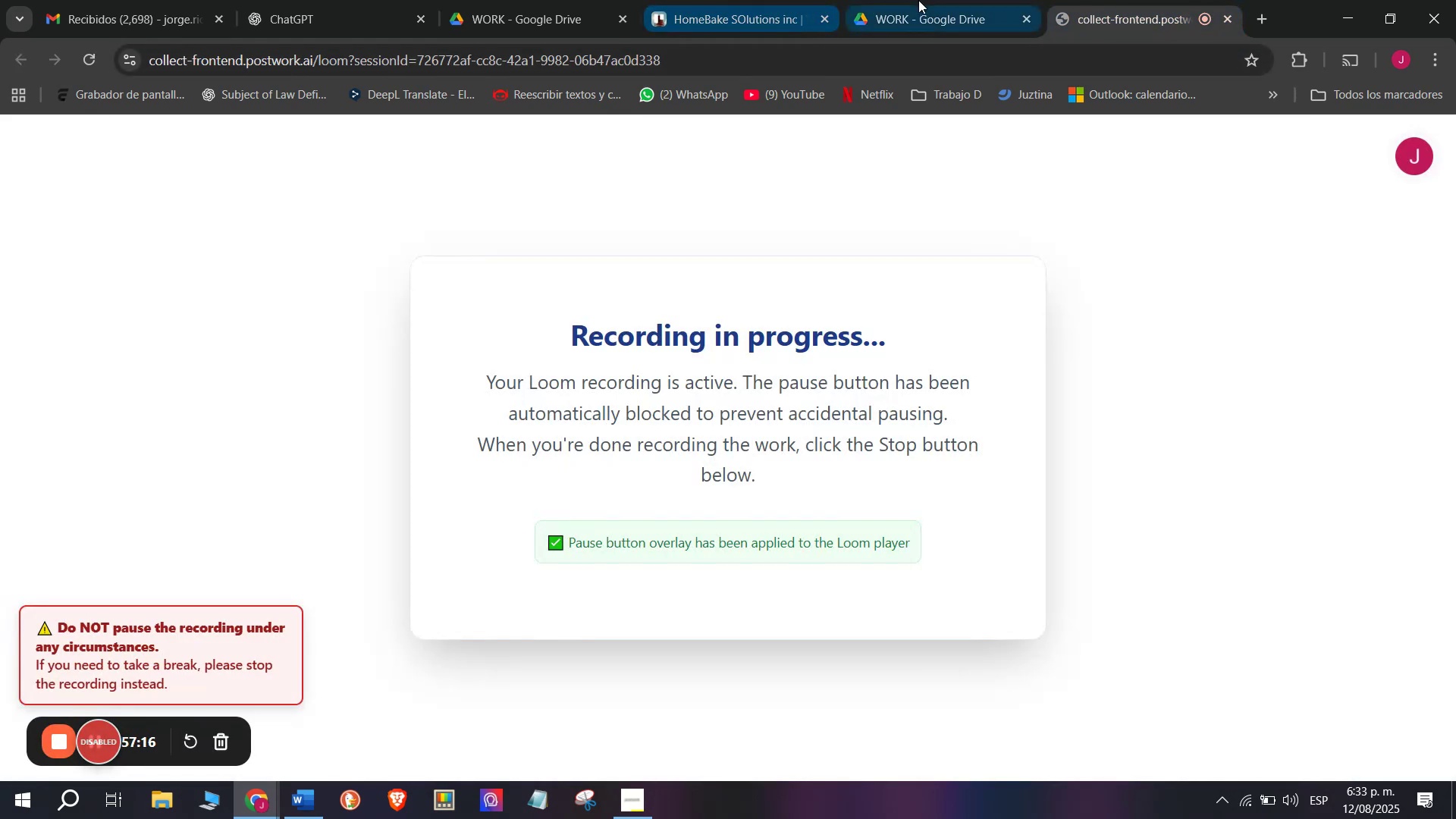 
double_click([746, 0])
 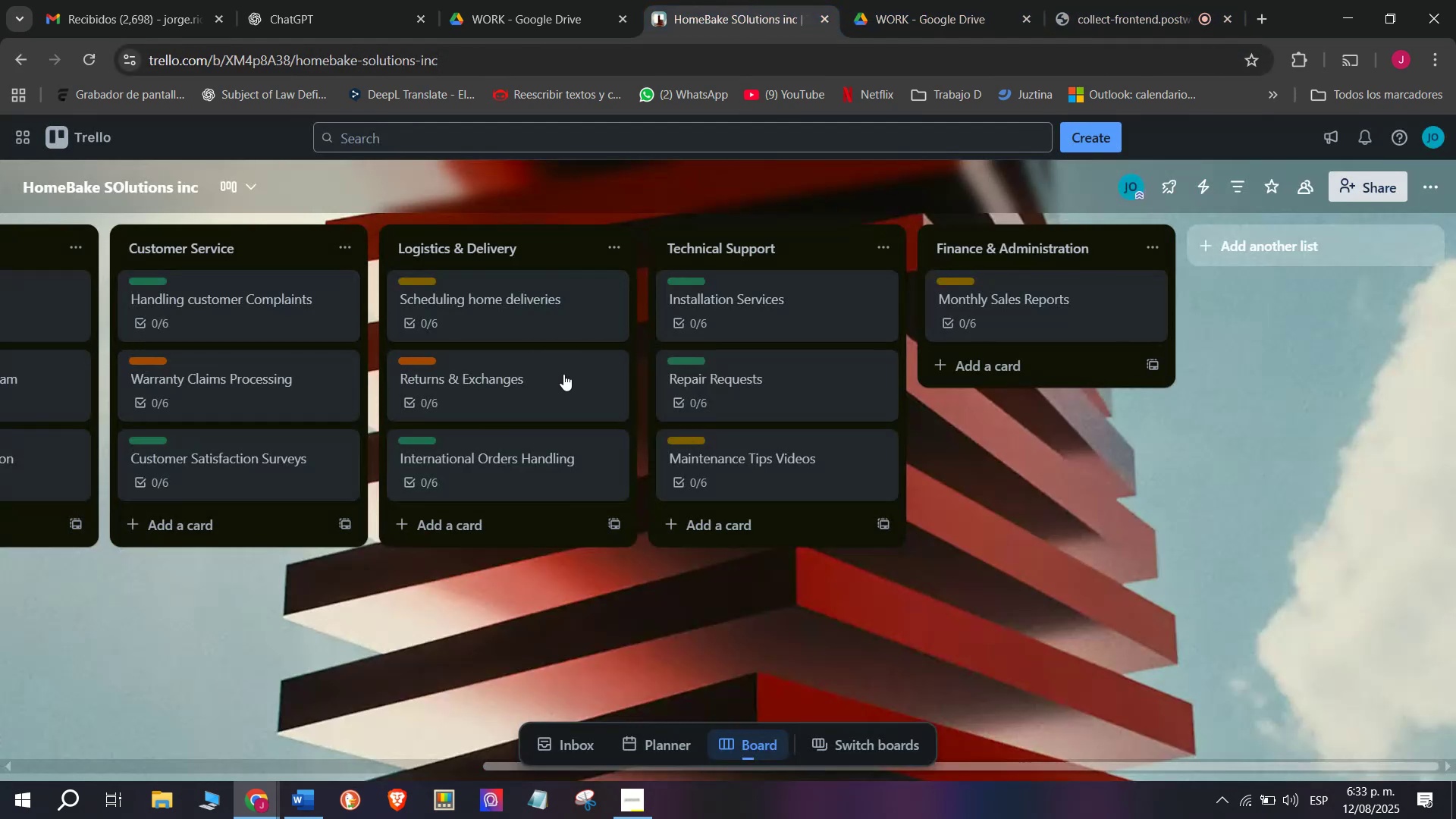 
scroll: coordinate [748, 343], scroll_direction: none, amount: 0.0
 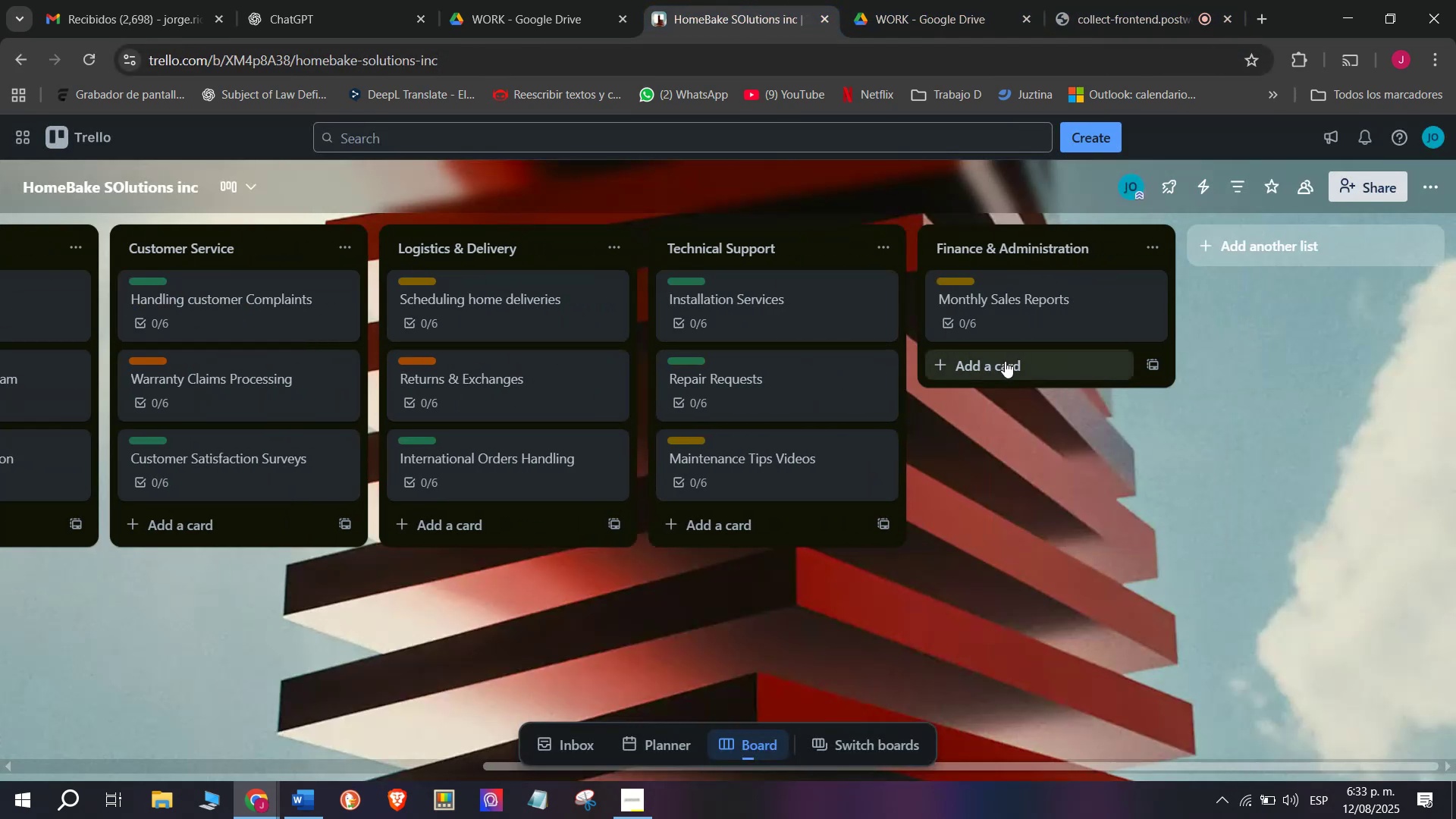 
left_click([1011, 366])
 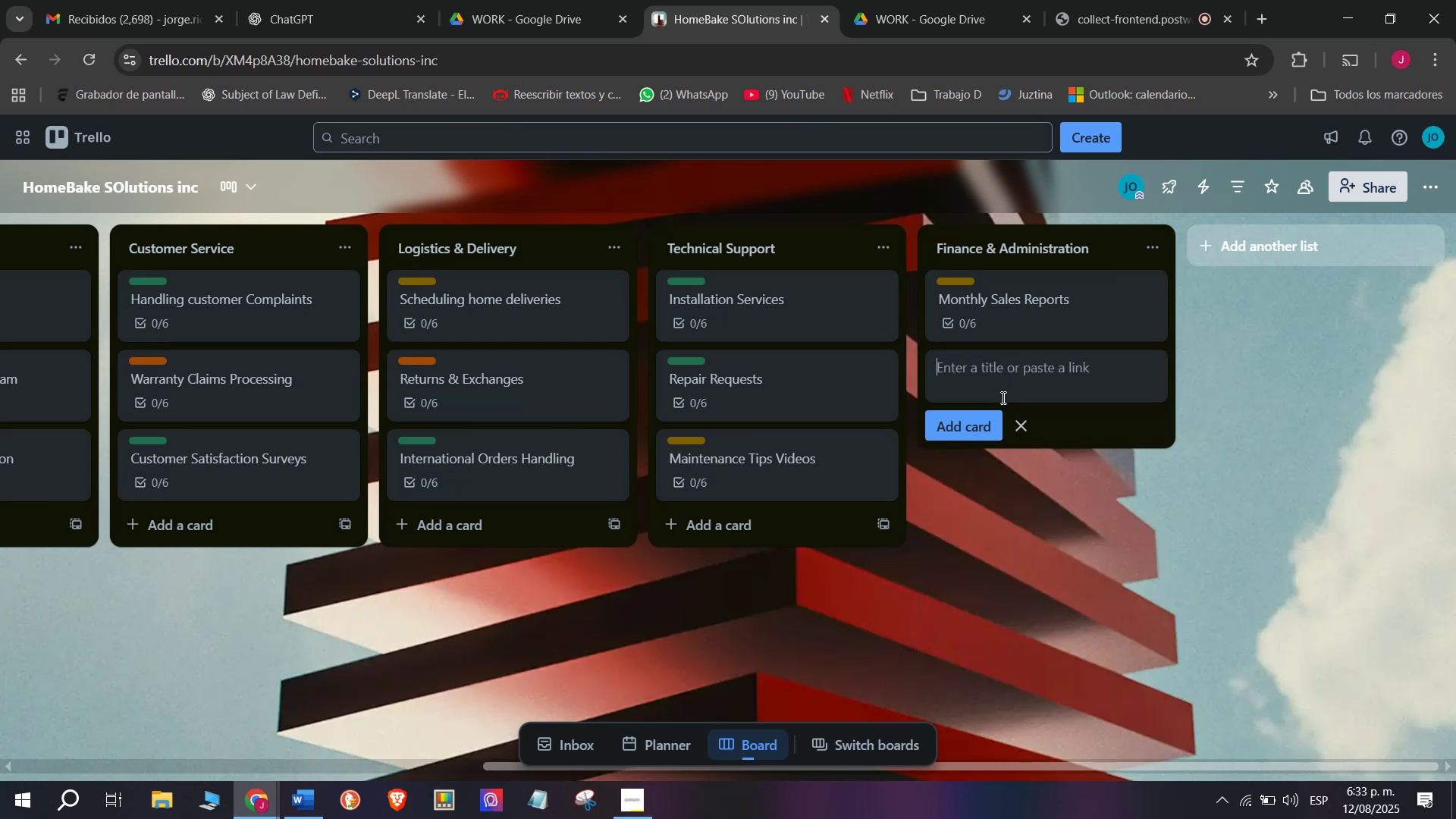 
type(Supplier Paymen)
 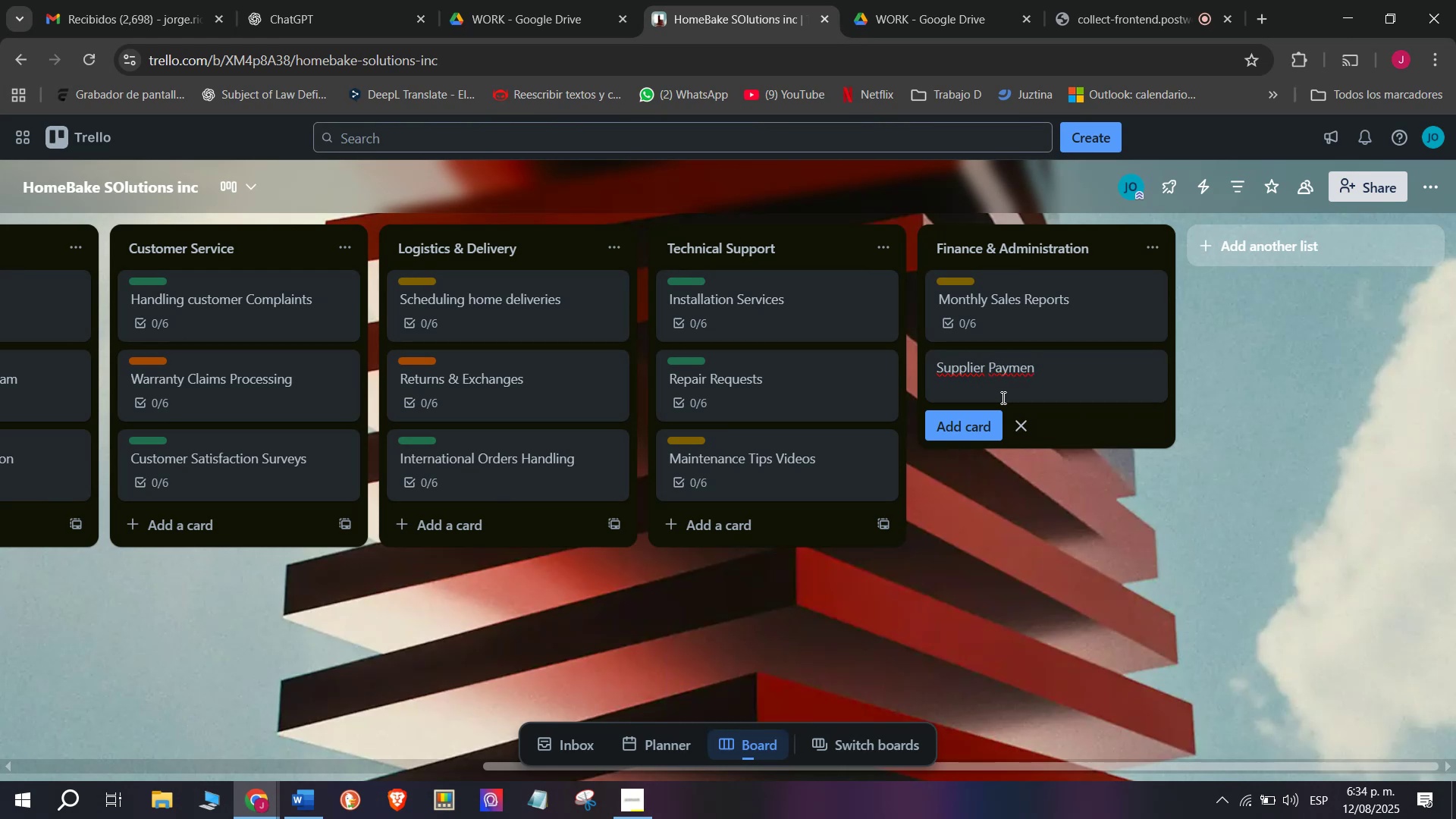 
wait(10.05)
 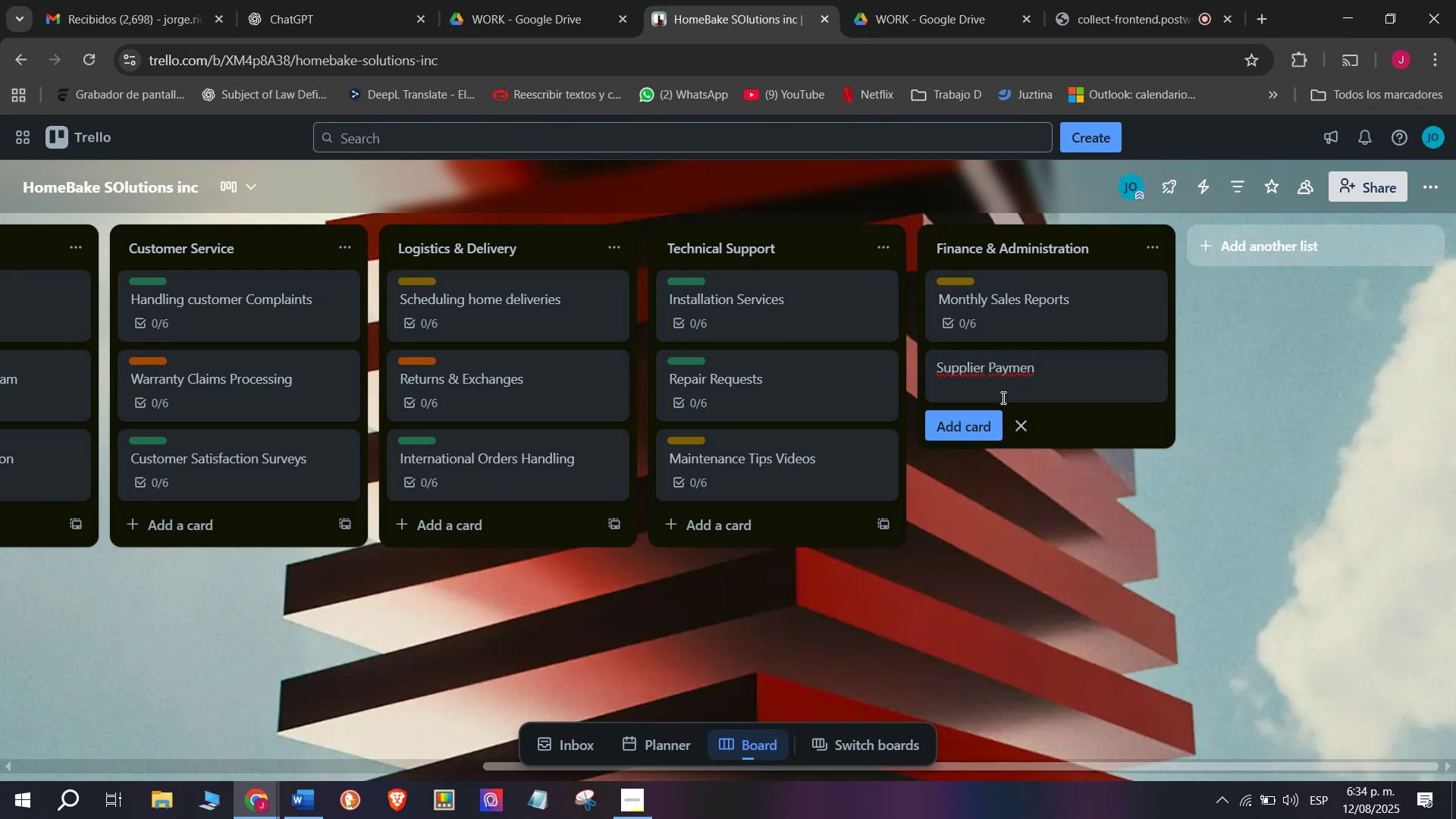 
type(ts)
 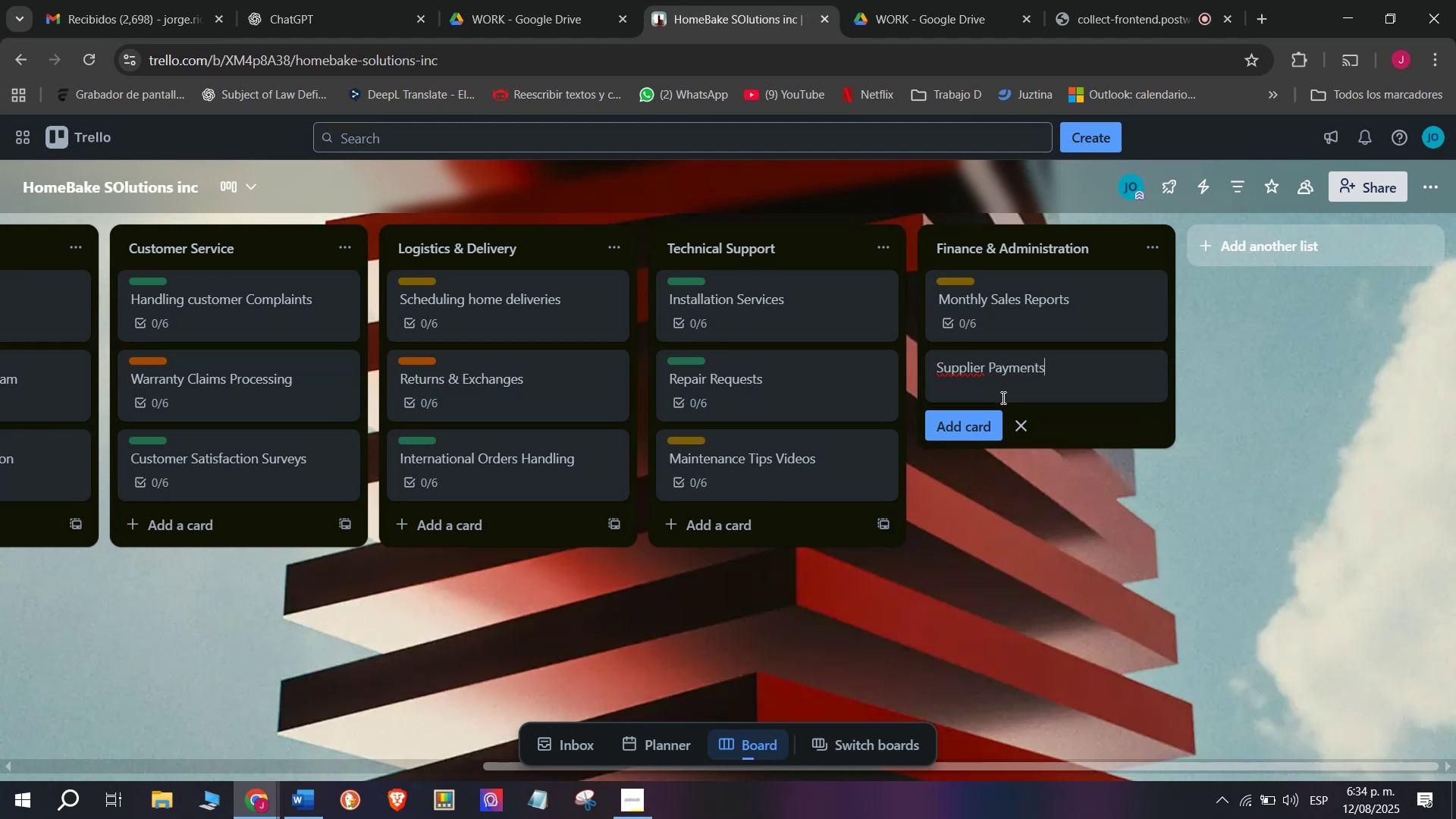 
key(Enter)
 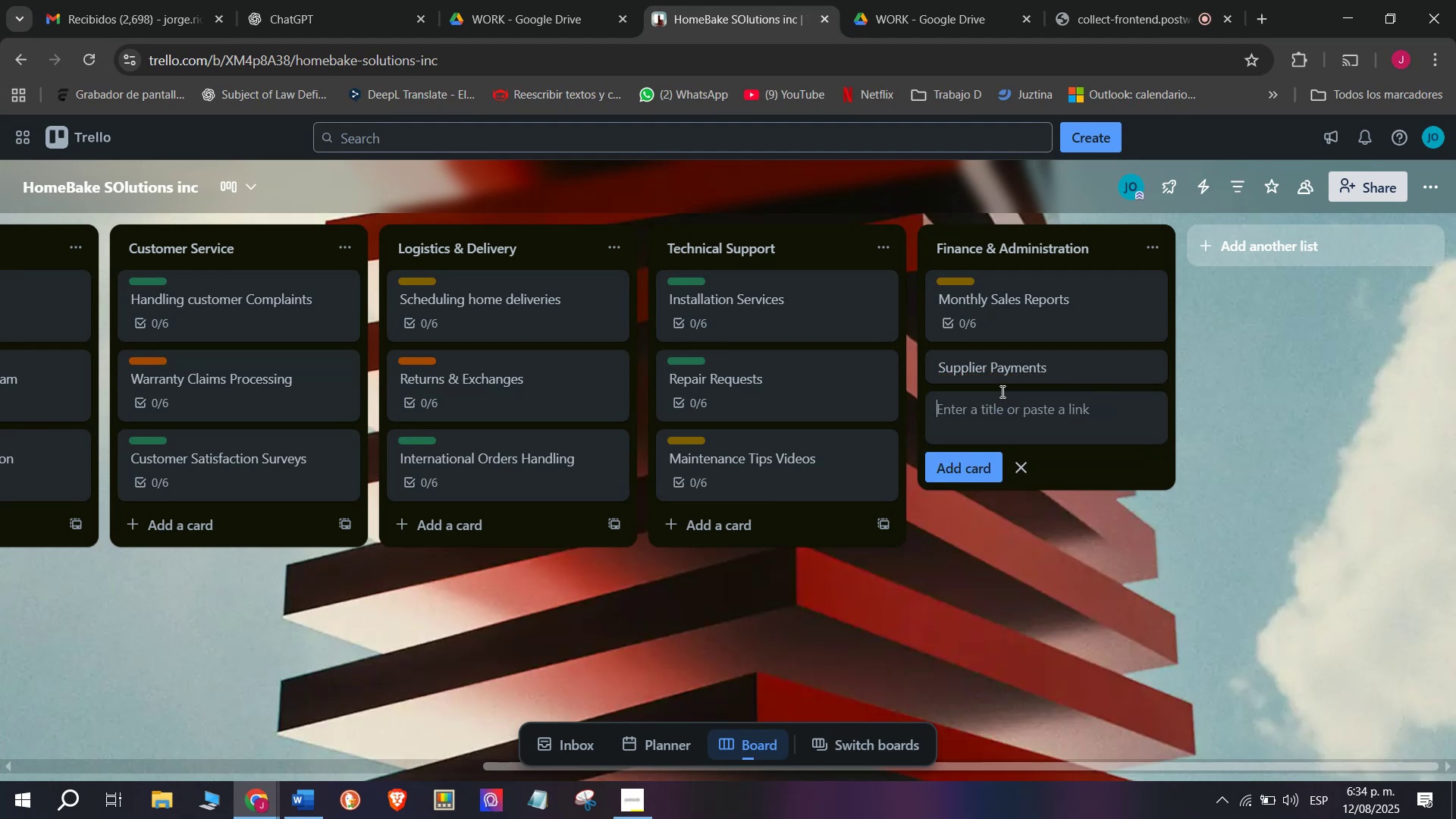 
left_click([1015, 359])
 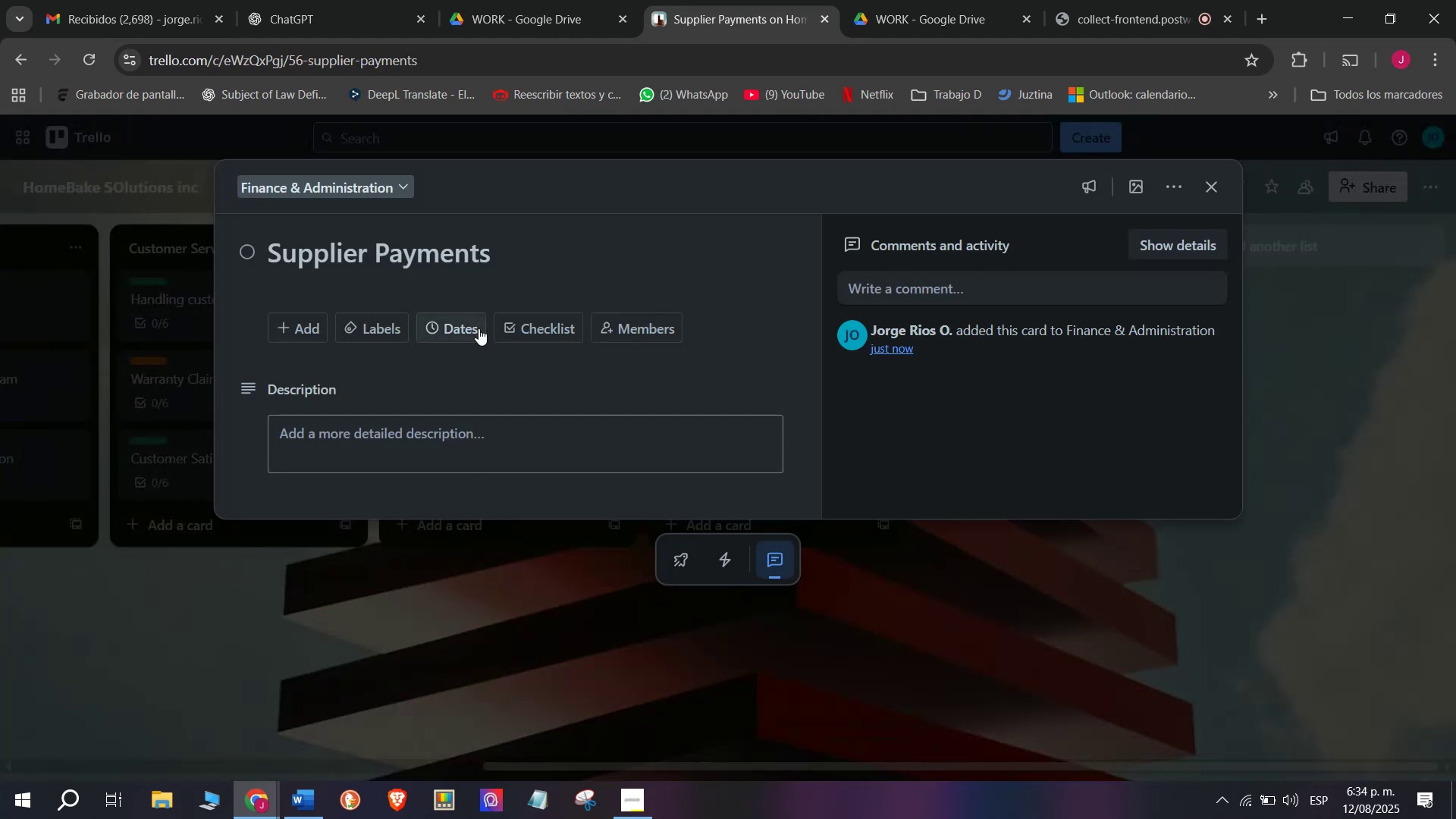 
left_click([514, 313])
 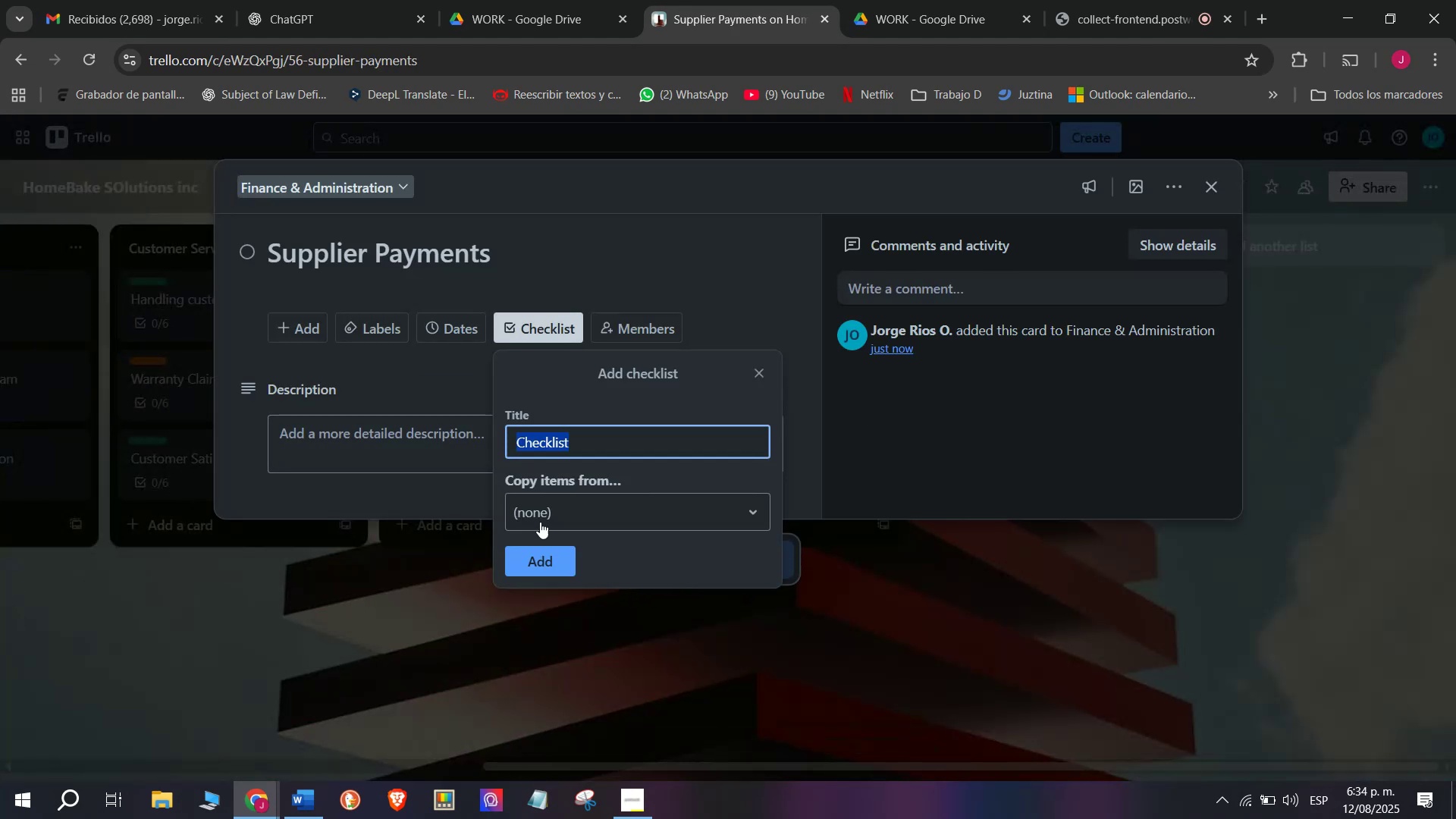 
left_click([545, 550])
 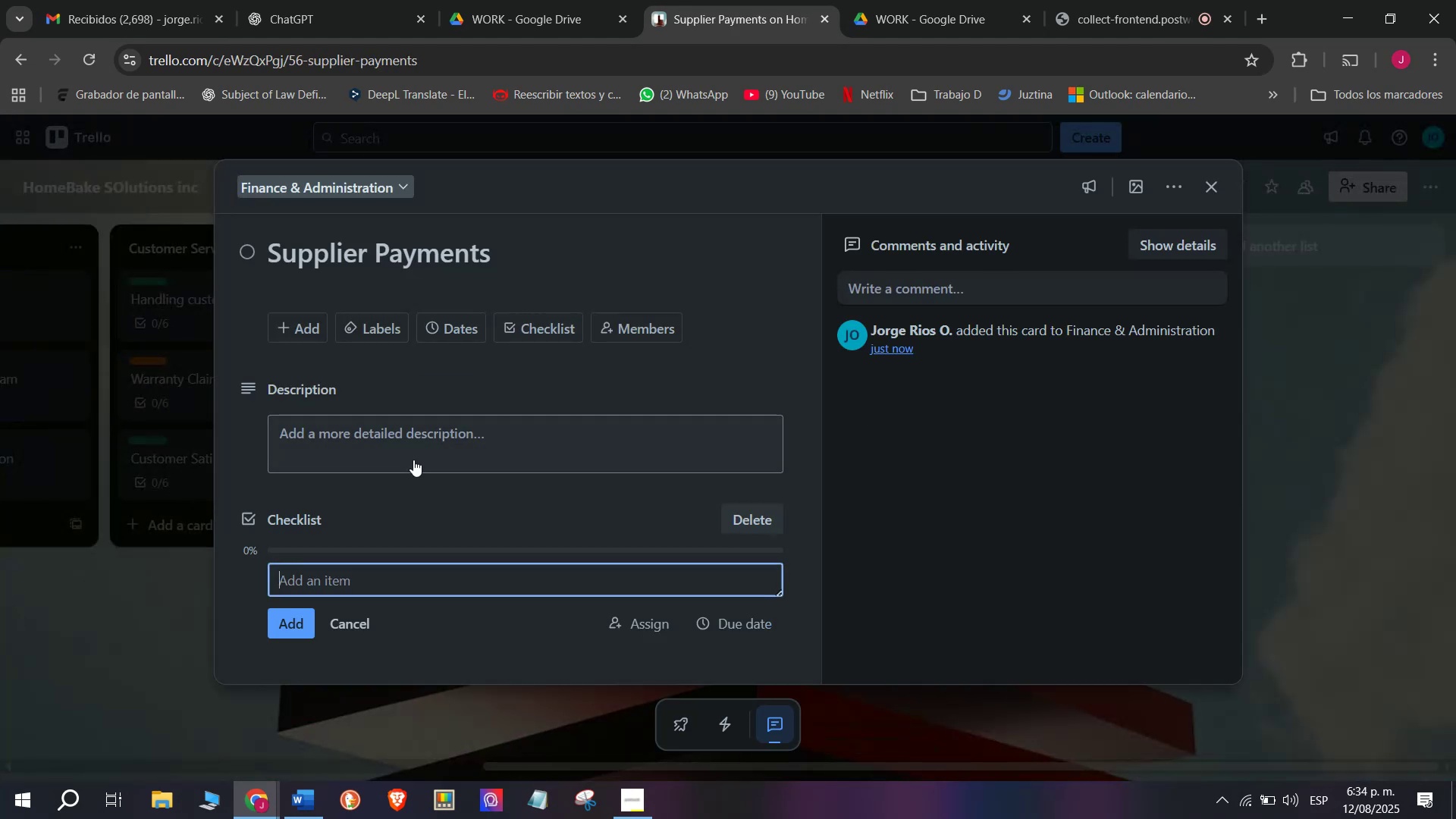 
scroll: coordinate [416, 488], scroll_direction: down, amount: 3.0
 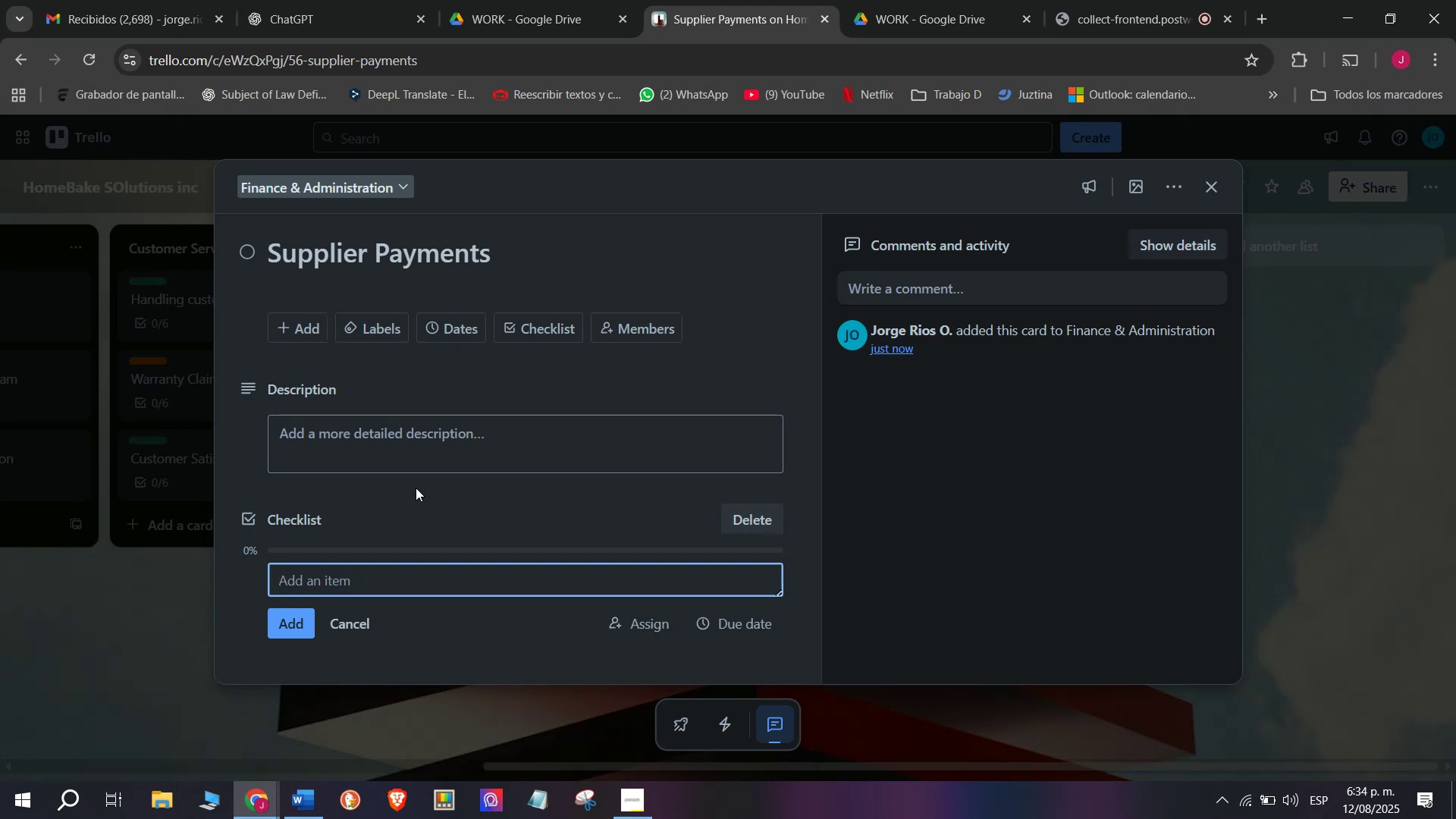 
wait(7.39)
 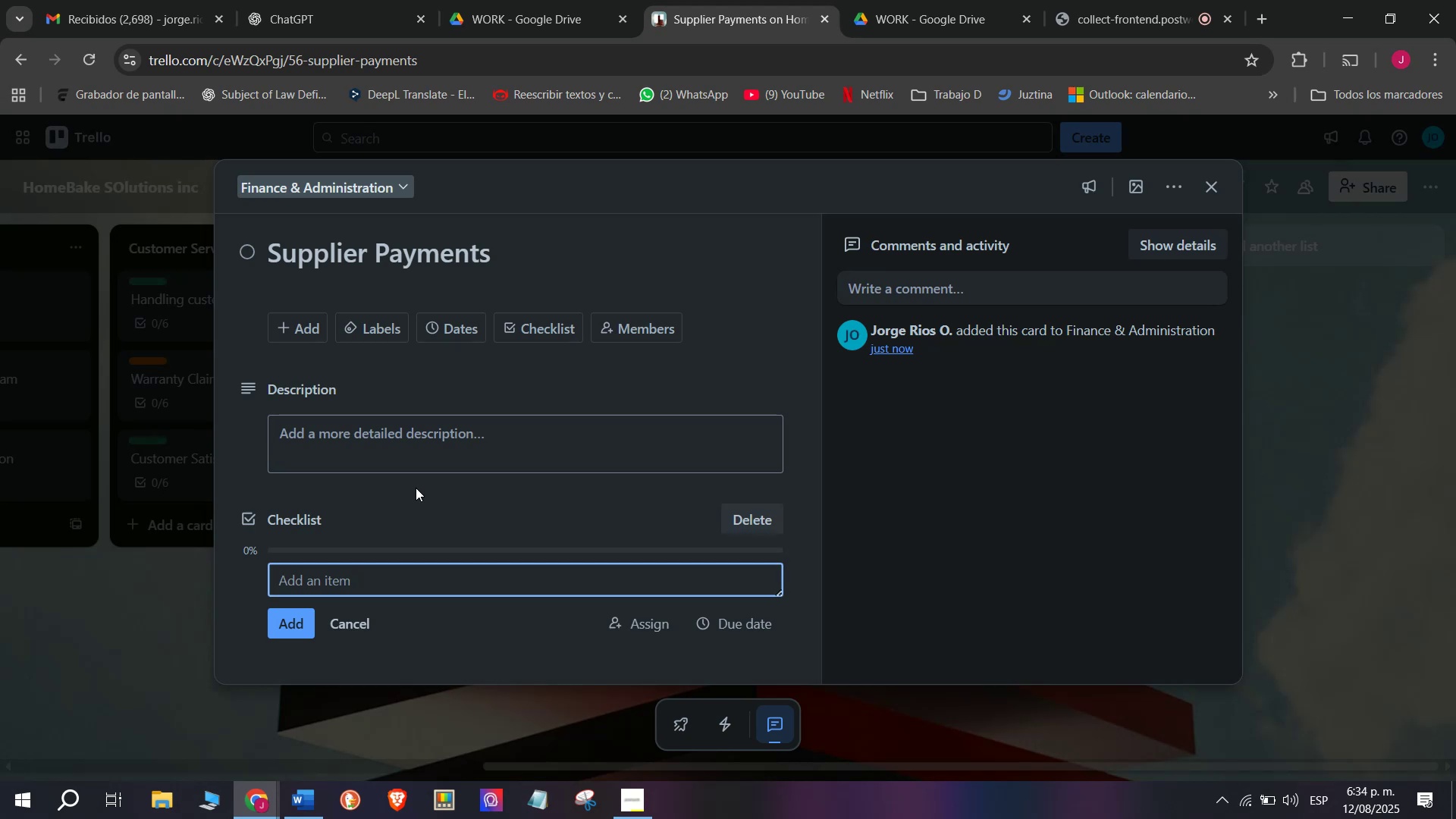 
type(Verify invoice accuracy)
key(Backspace)
key(Backspace)
 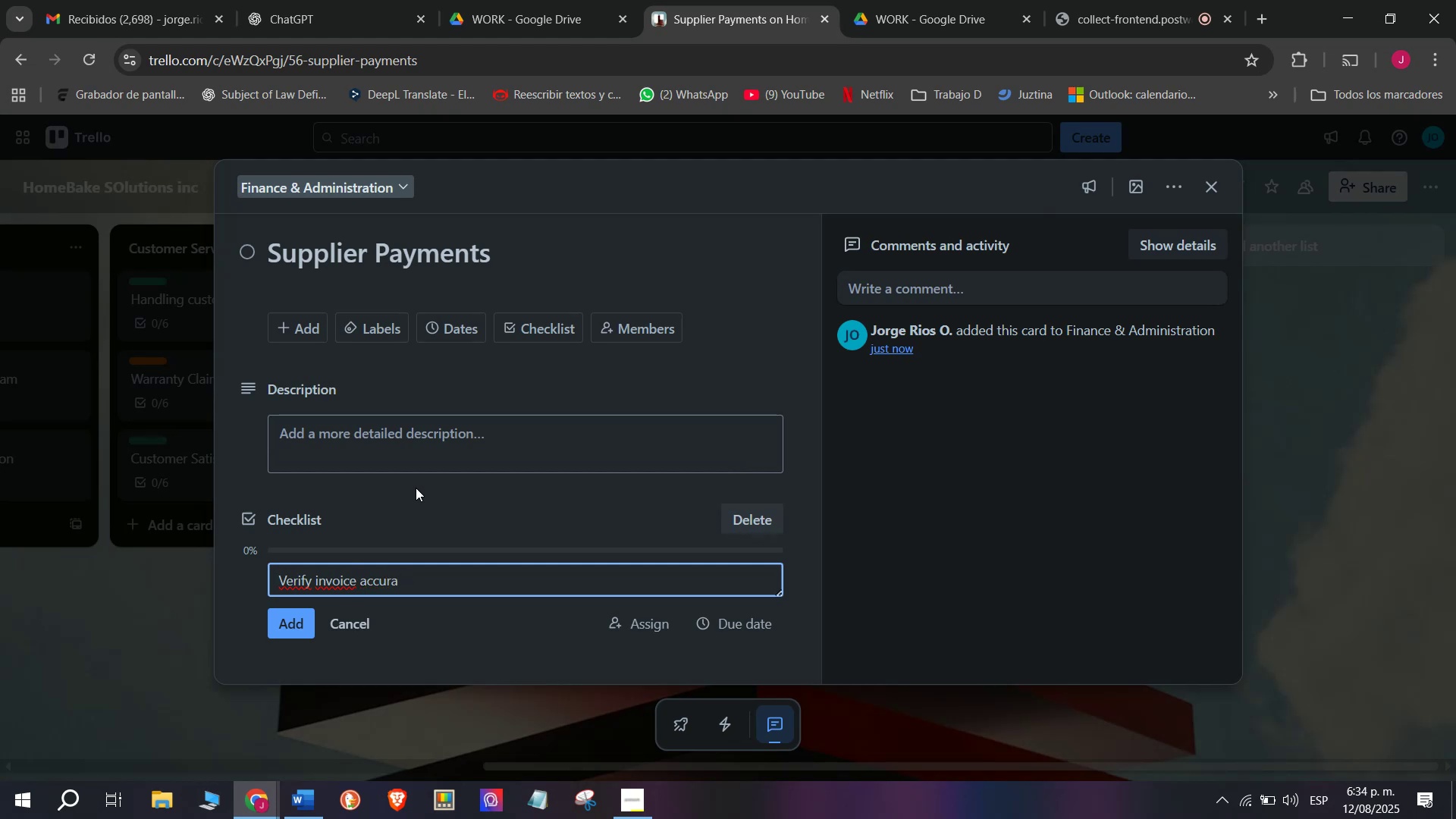 
type(x)
key(Backspace)
type(cy)
 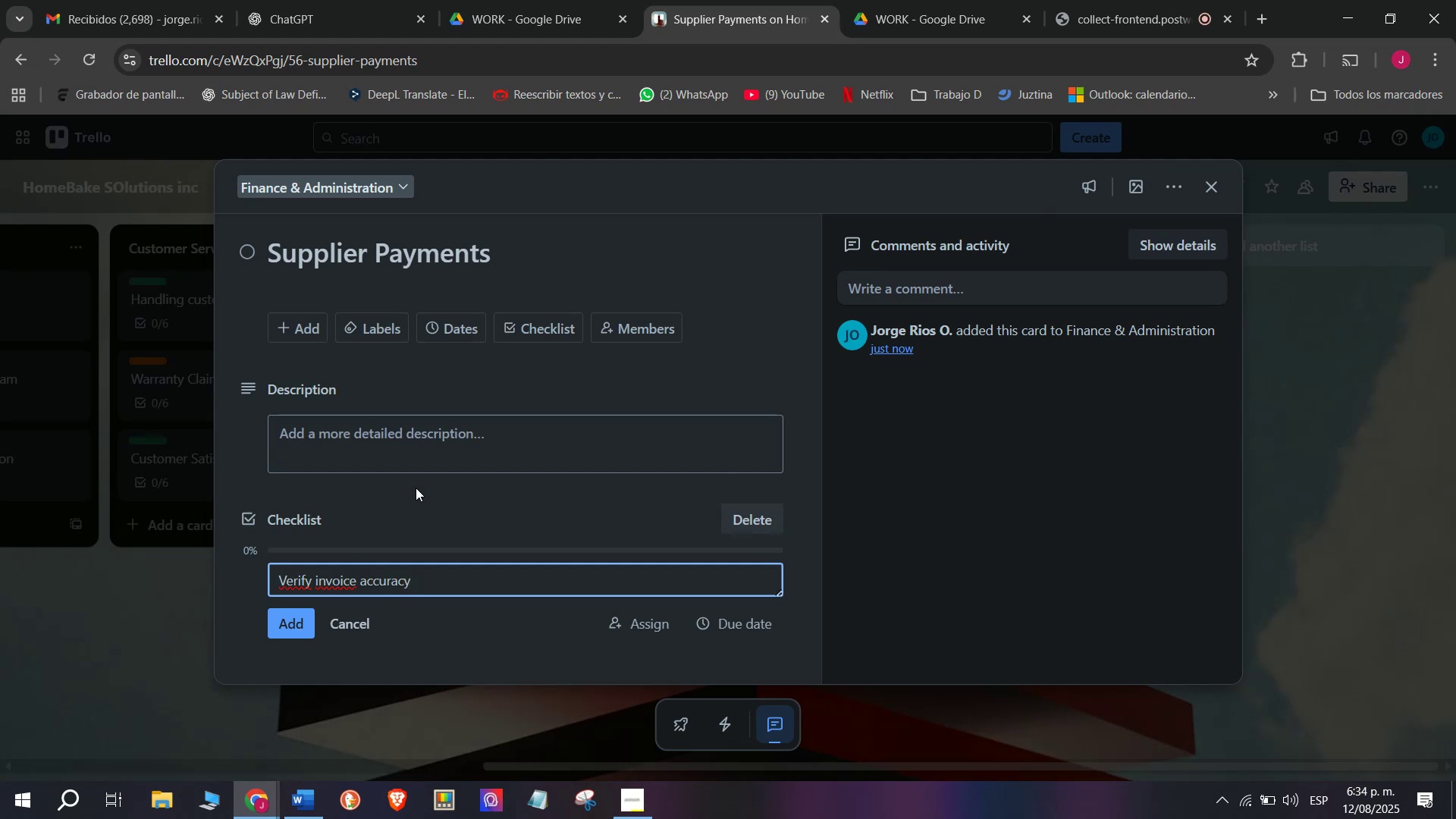 
key(Enter)
 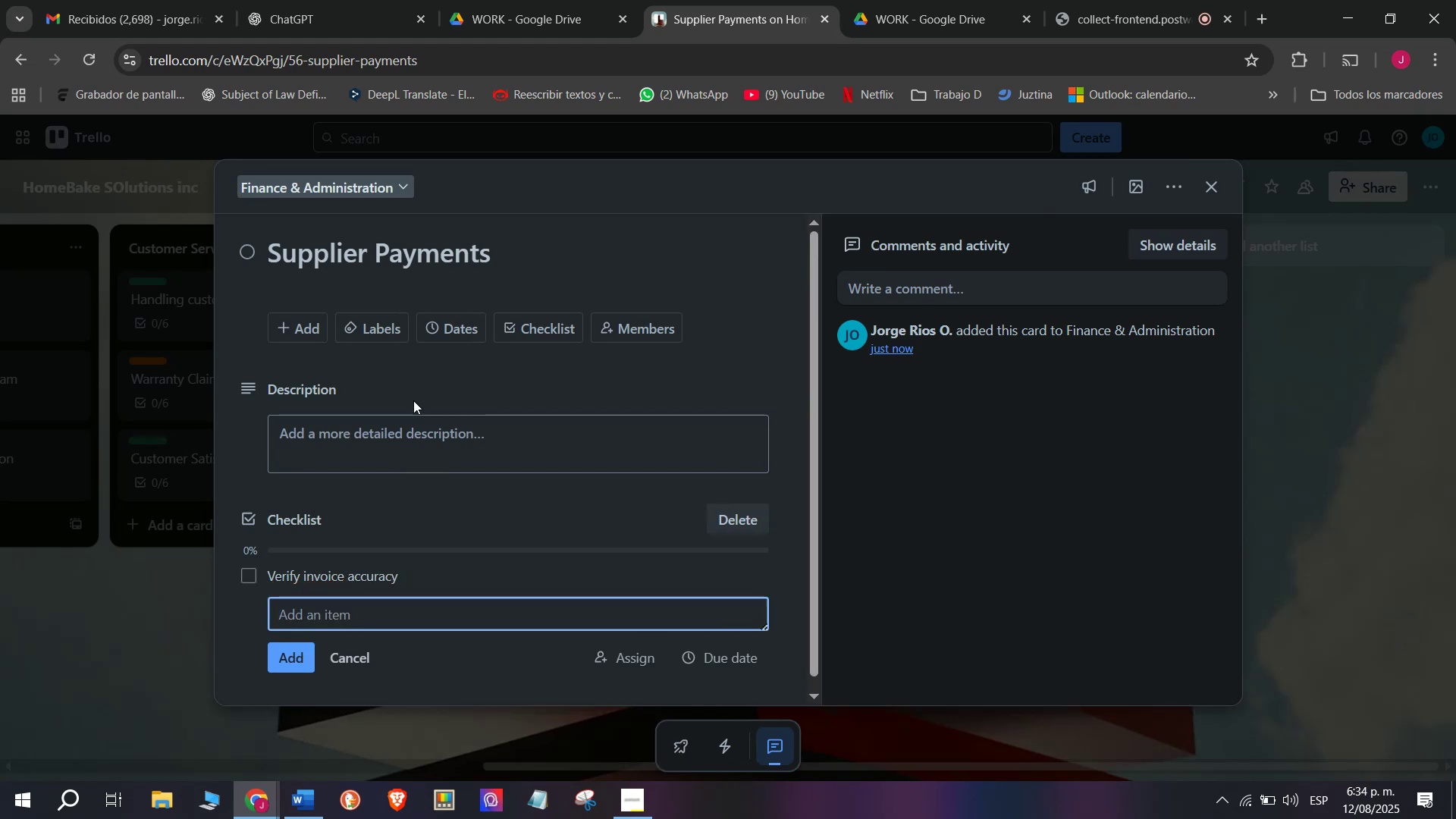 
type(Sched)
 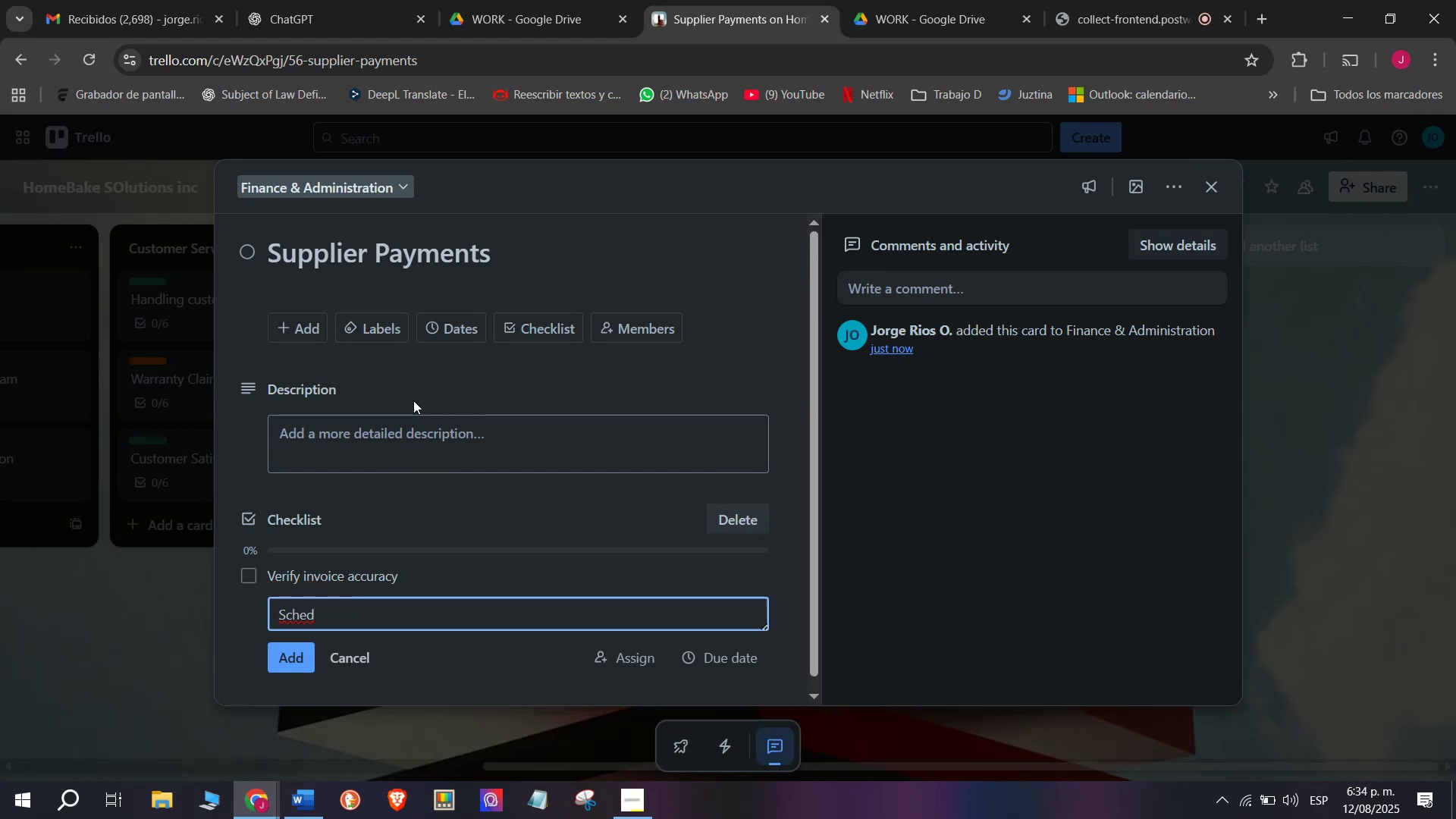 
wait(5.1)
 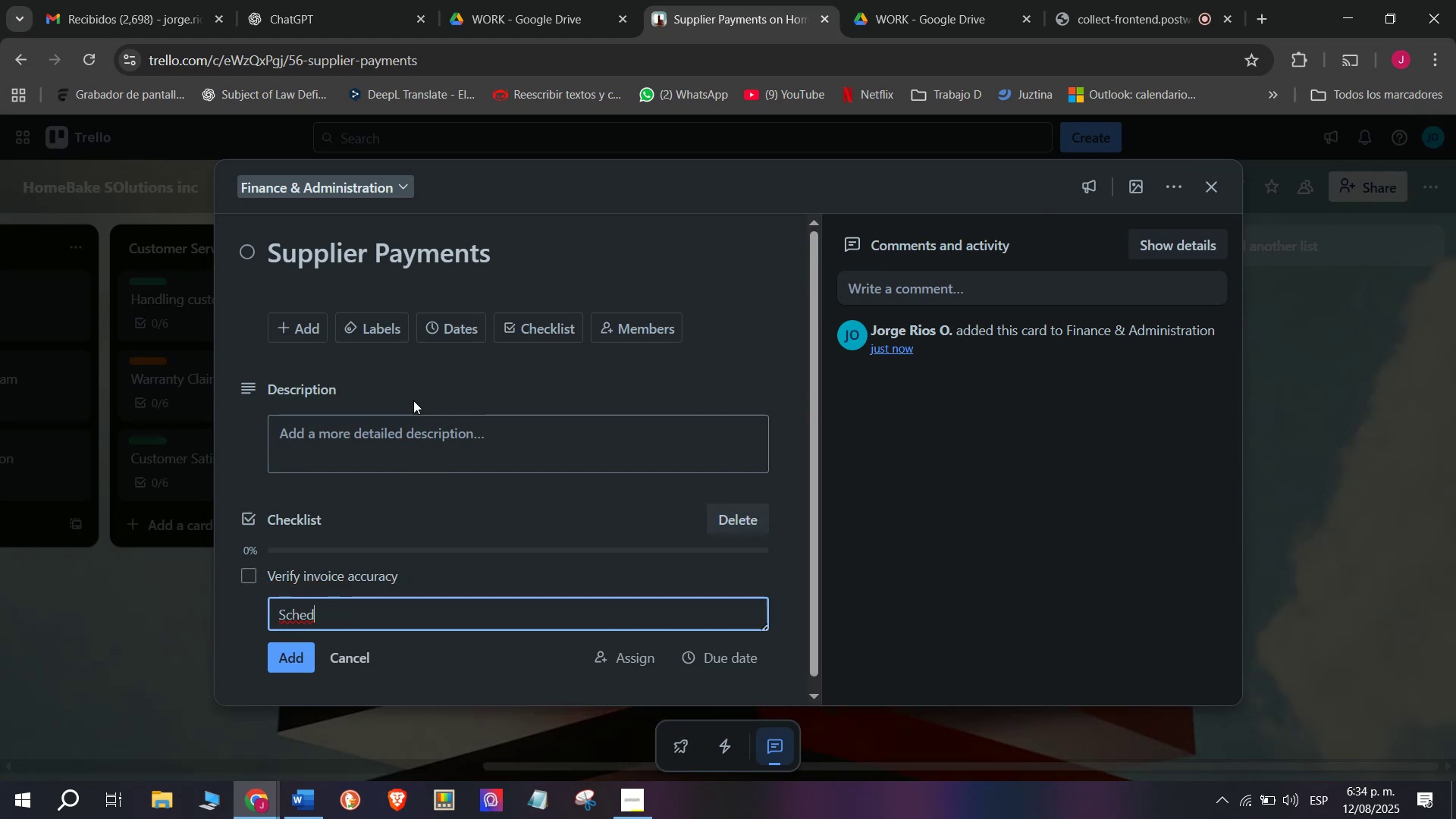 
type(ule payment date)
 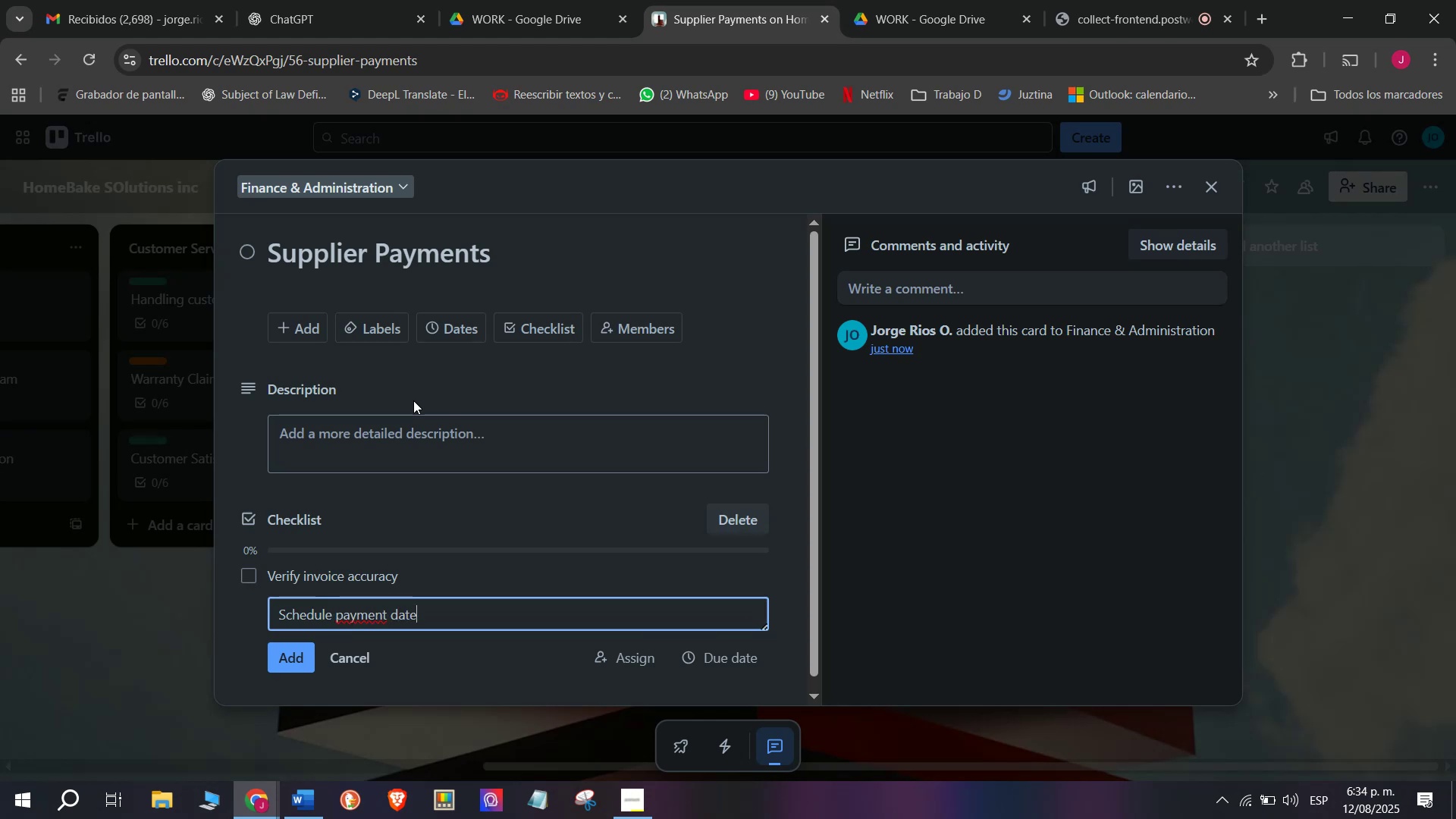 
key(Enter)
 